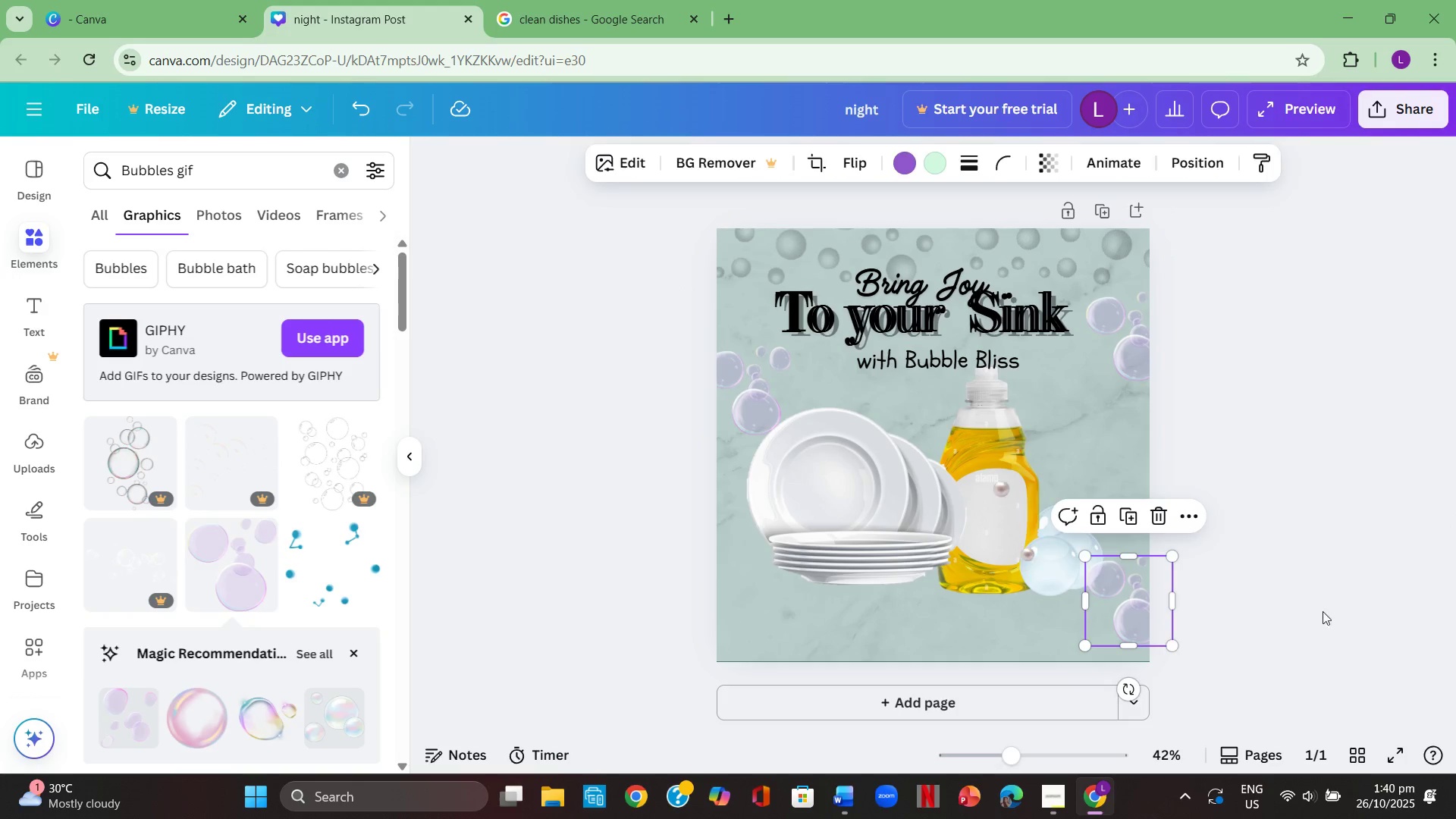 
double_click([1329, 610])
 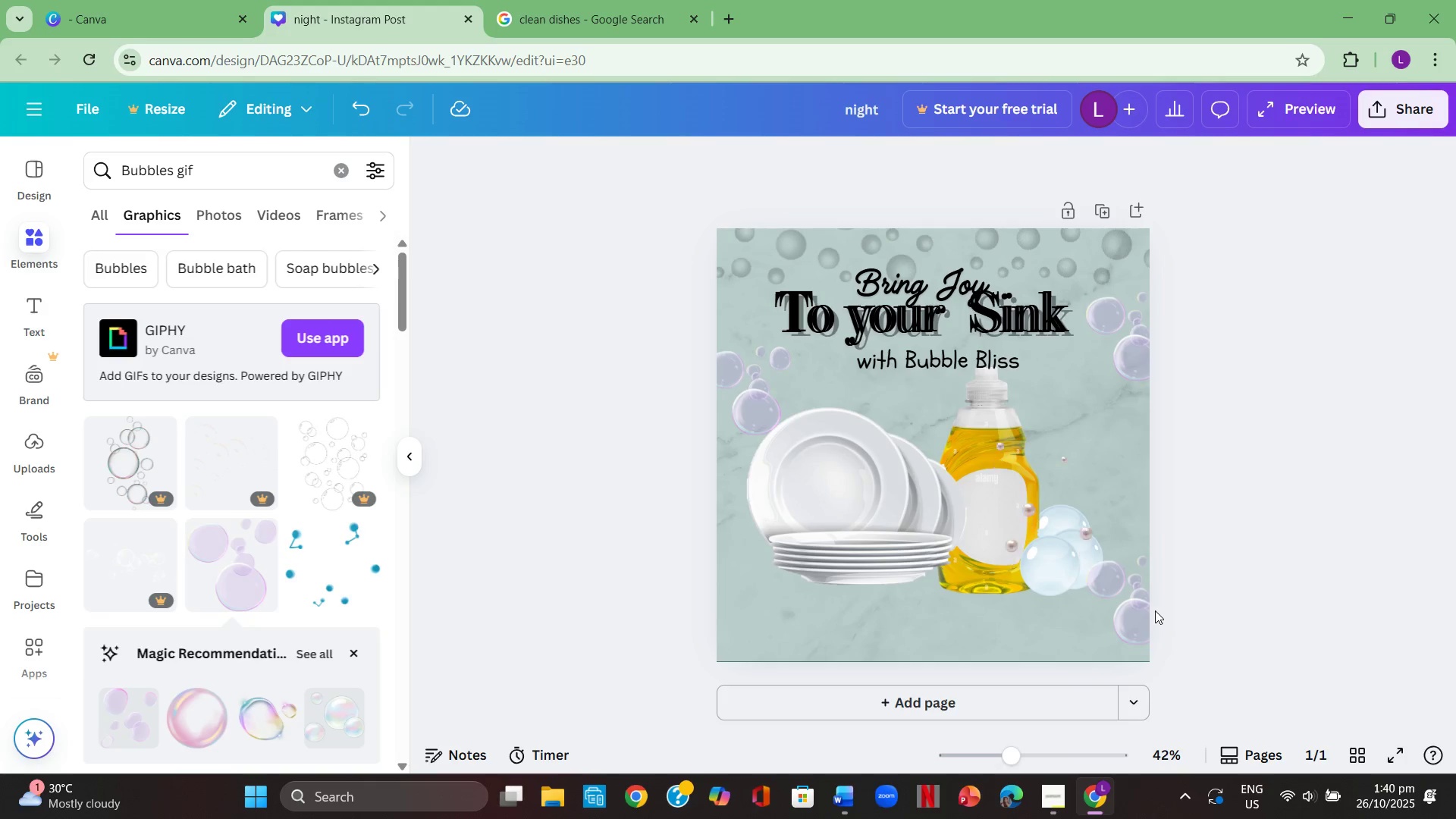 
left_click([1125, 609])
 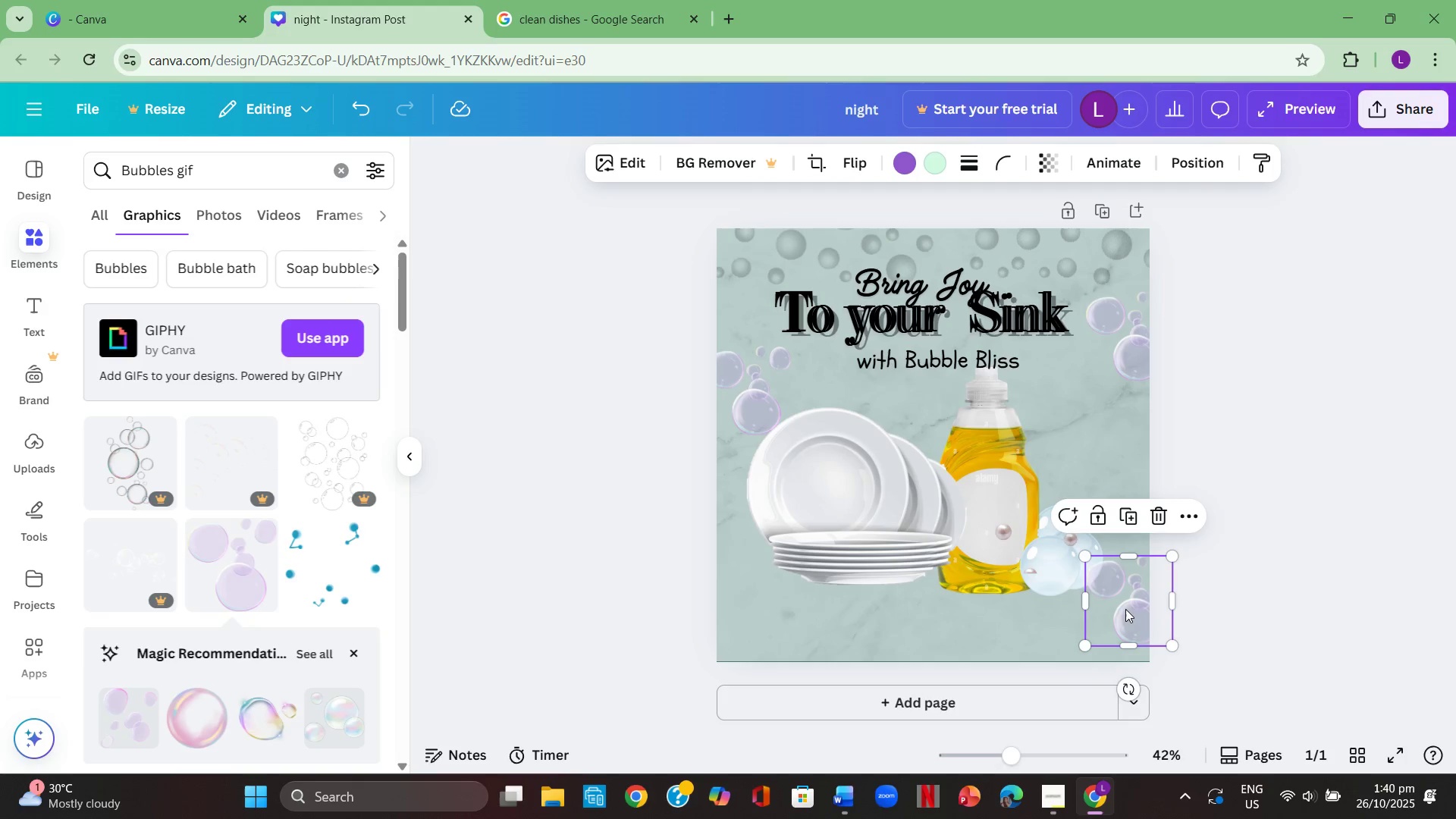 
left_click_drag(start_coordinate=[1125, 609], to_coordinate=[1046, 401])
 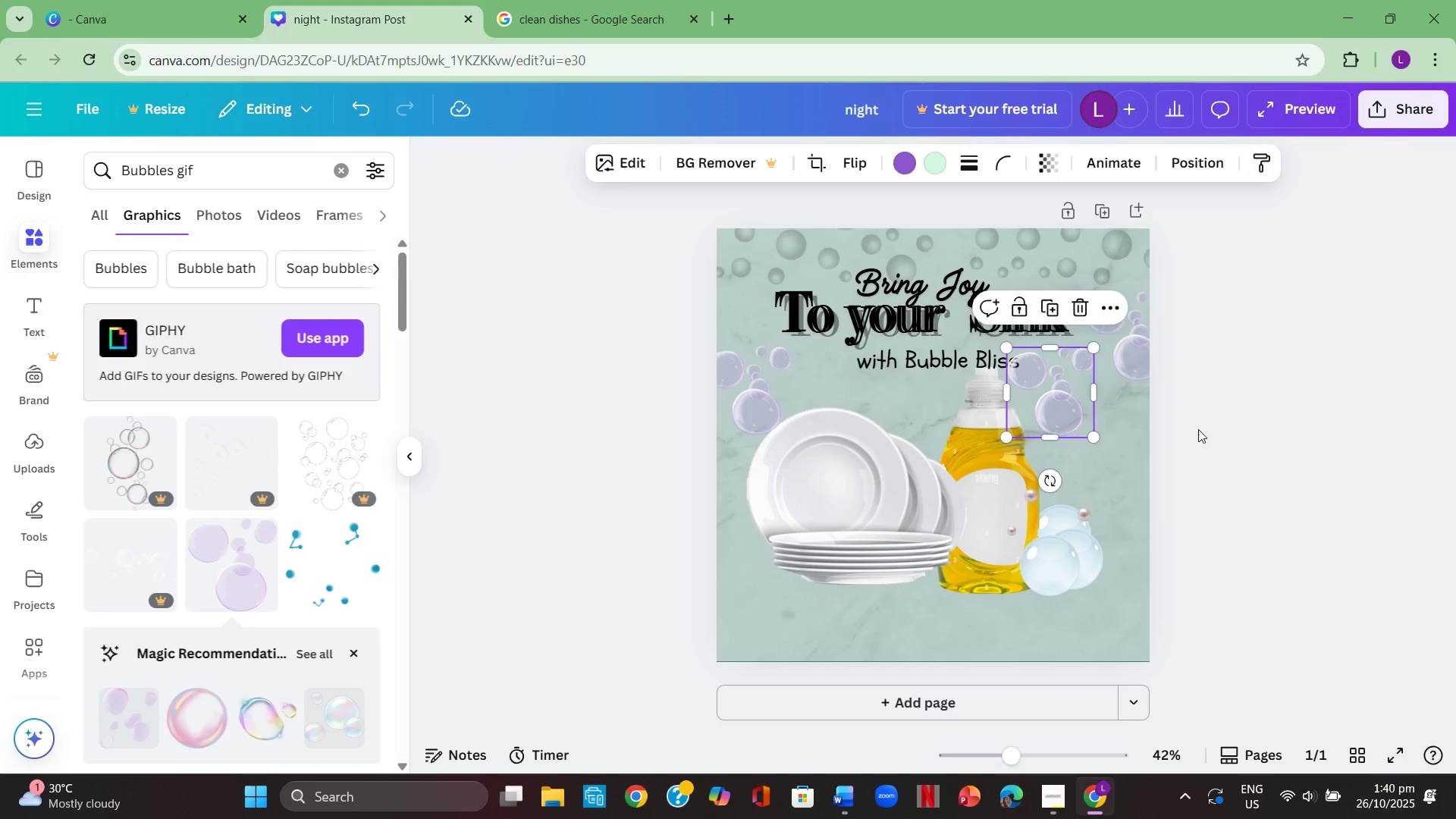 
left_click([1198, 429])
 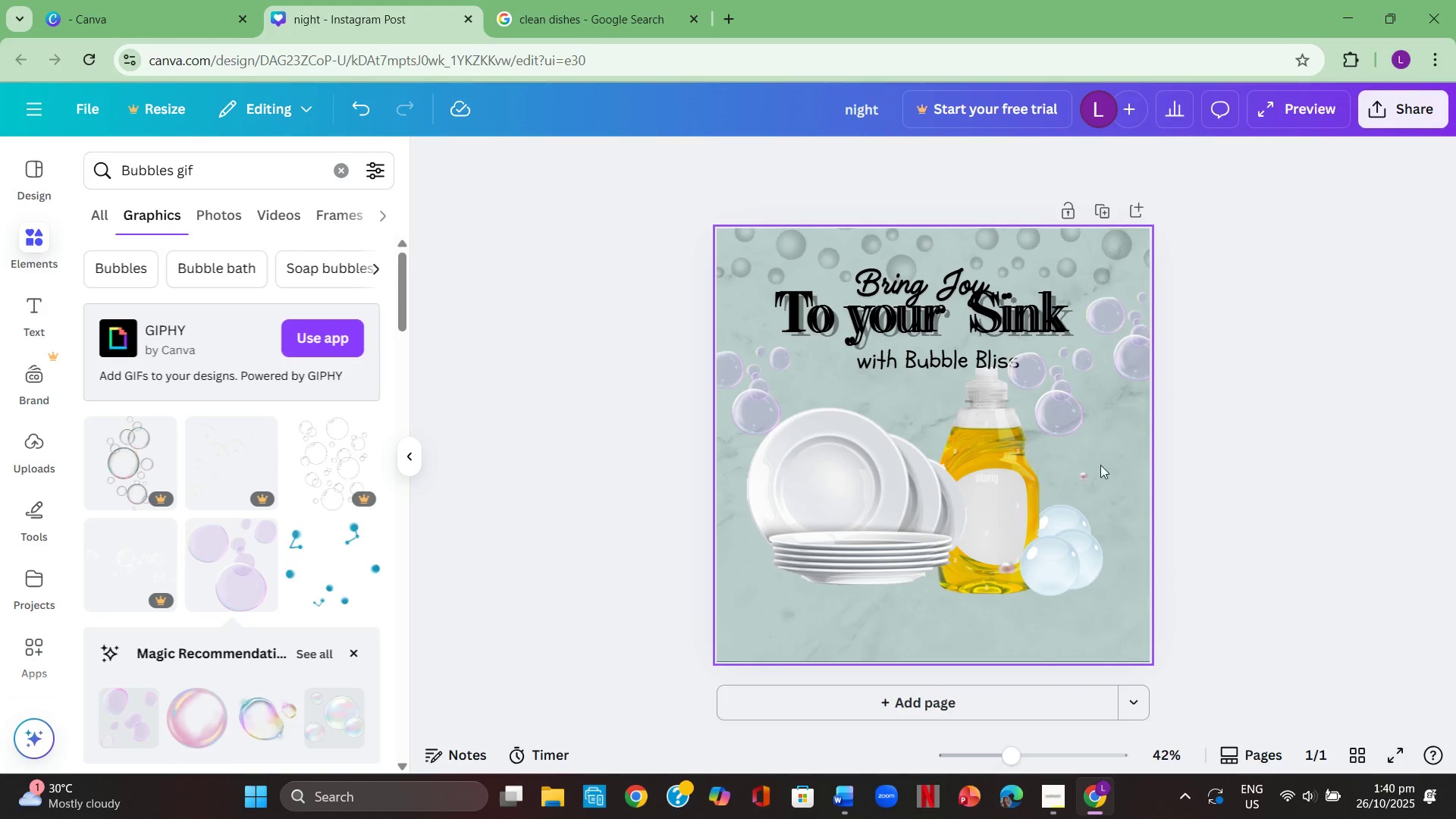 
scroll: coordinate [209, 534], scroll_direction: down, amount: 4.0
 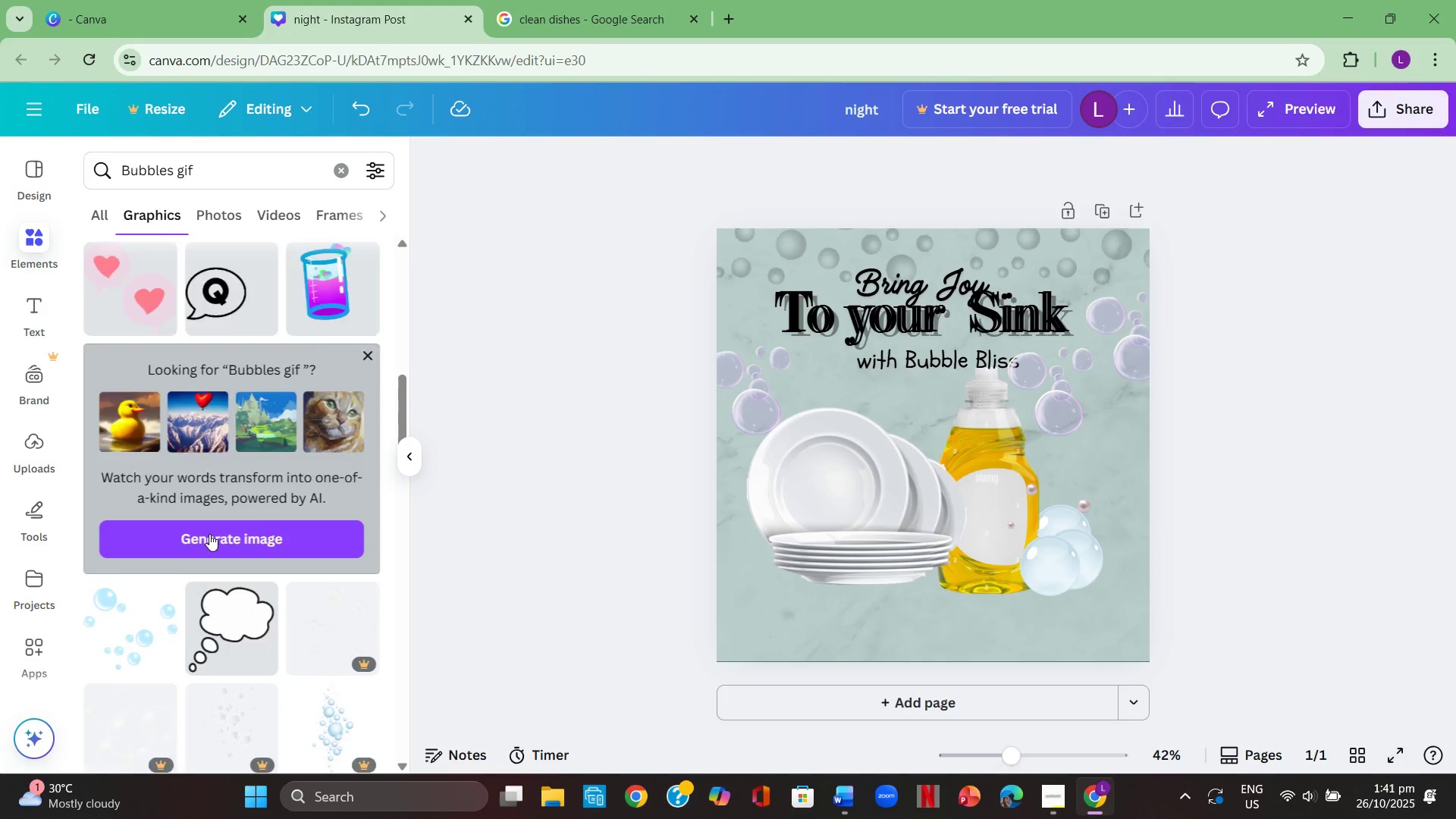 
left_click([142, 531])
 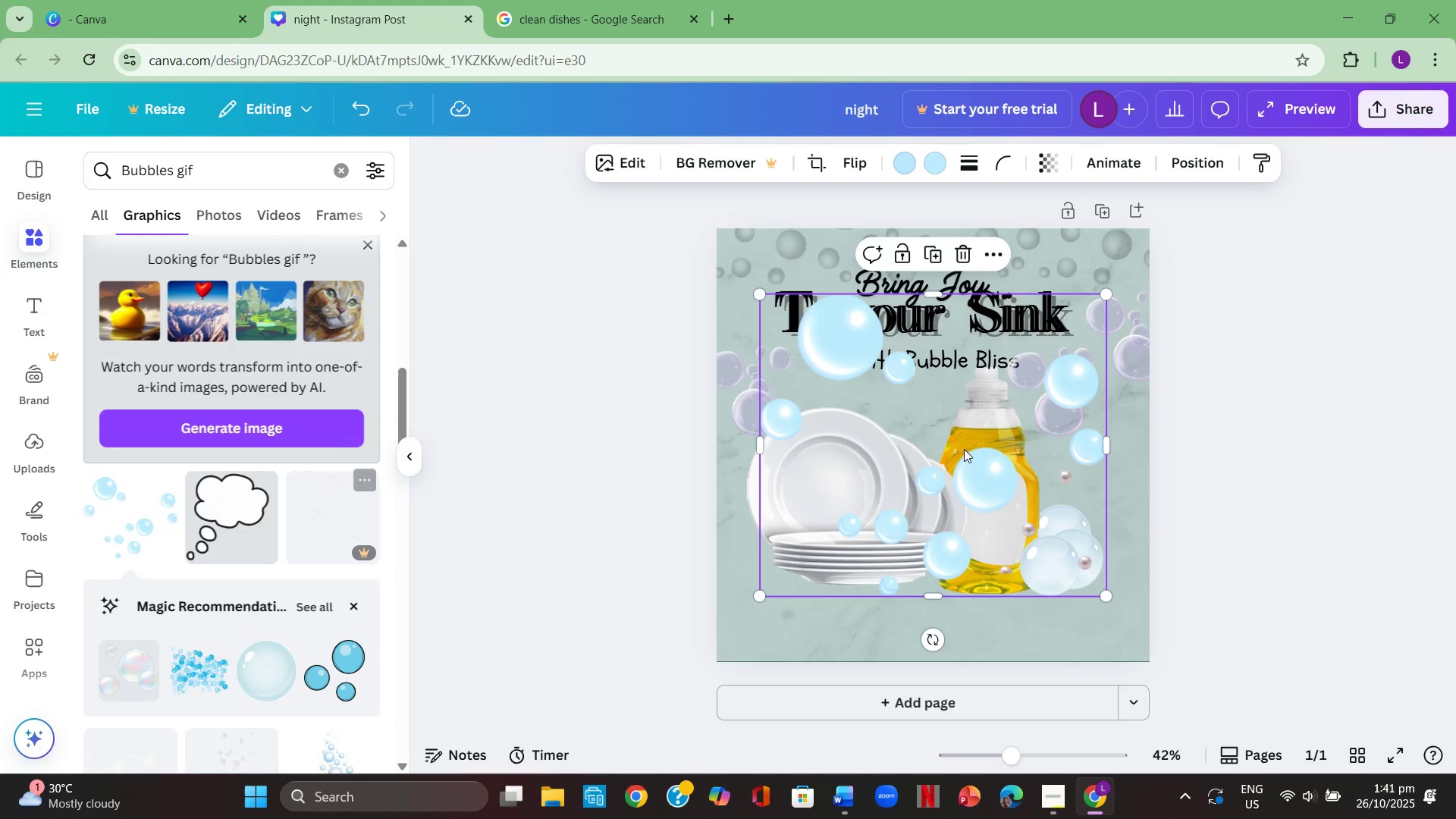 
left_click([959, 438])
 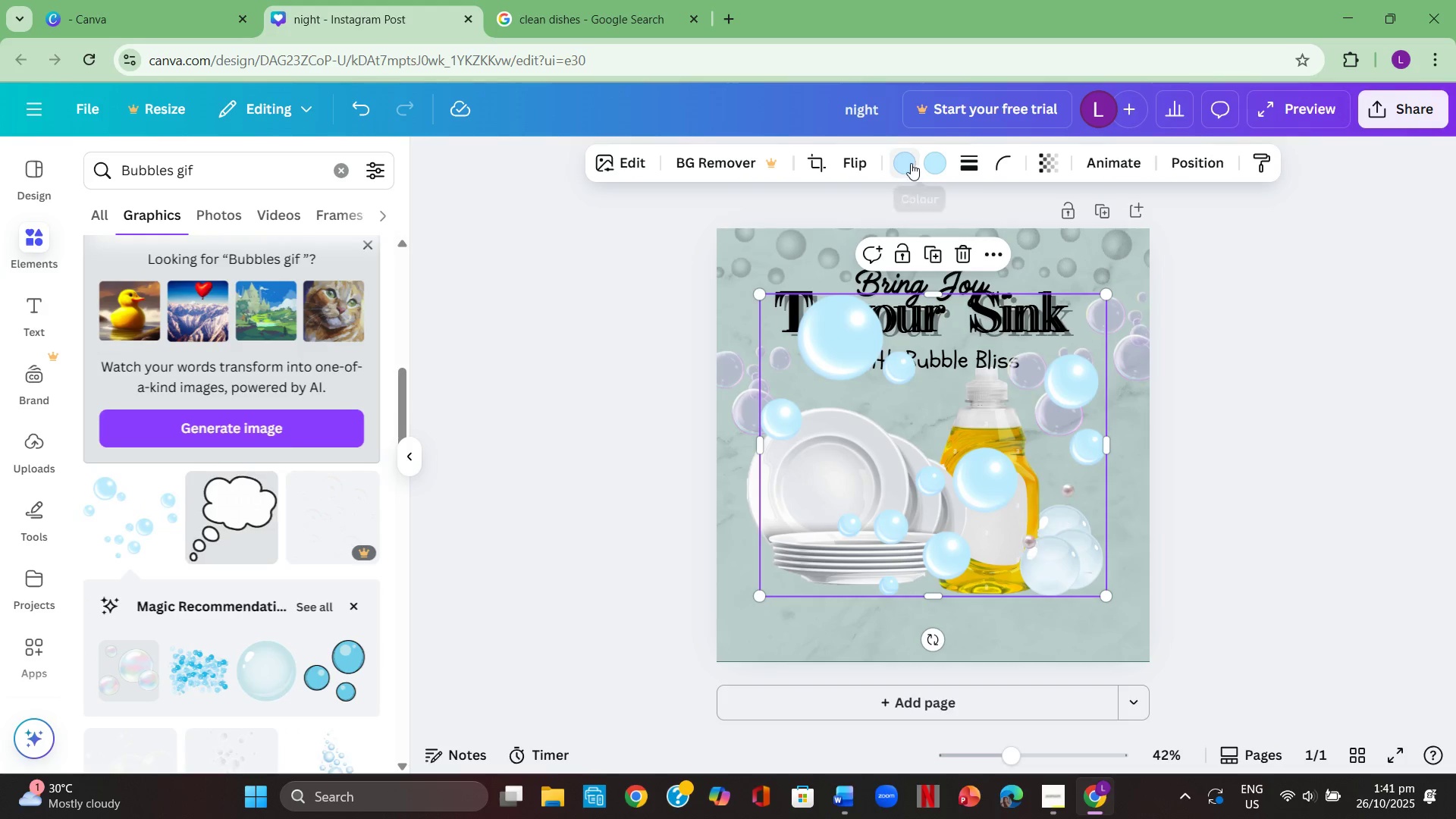 
left_click([911, 163])
 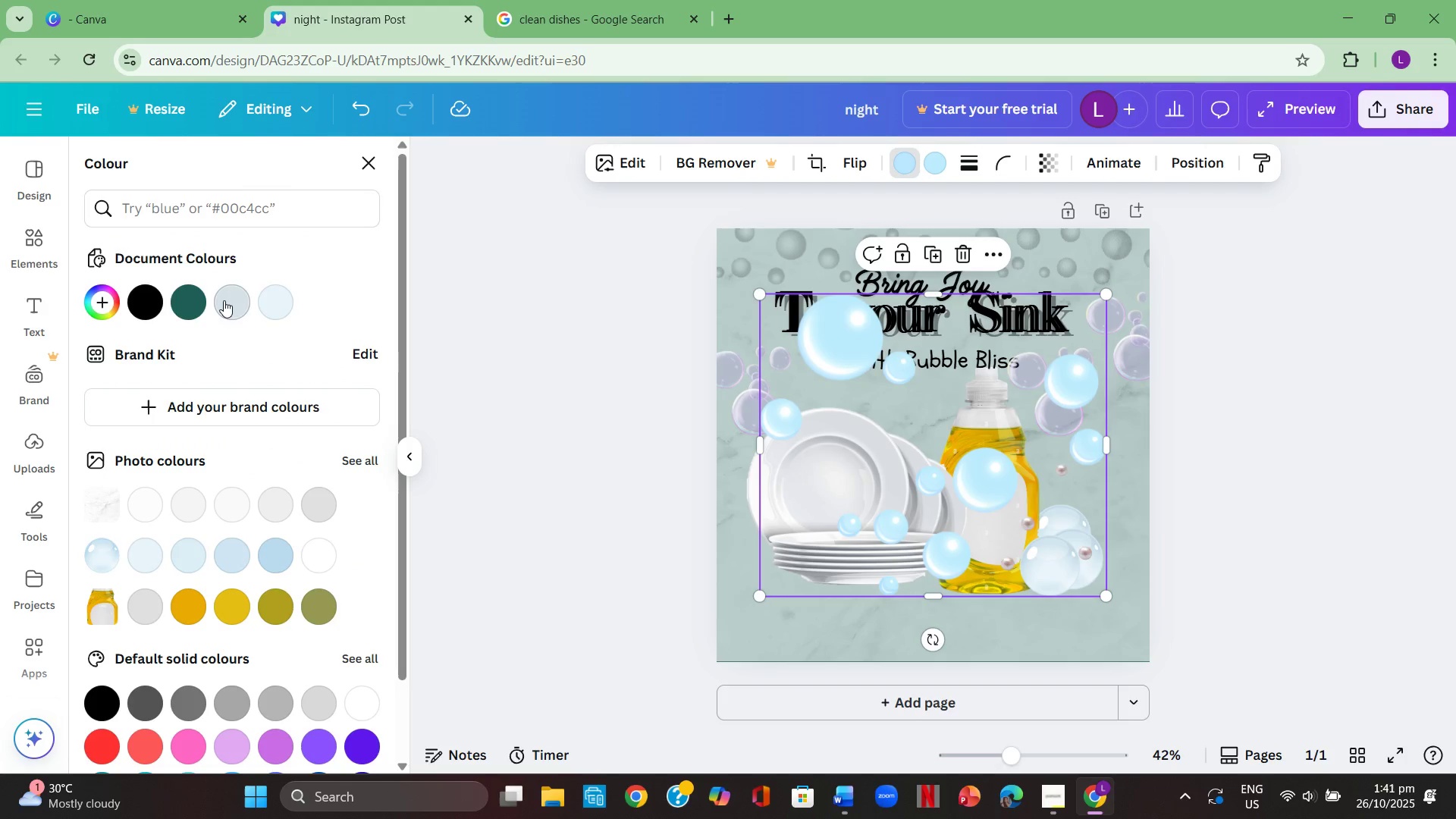 
left_click([229, 302])
 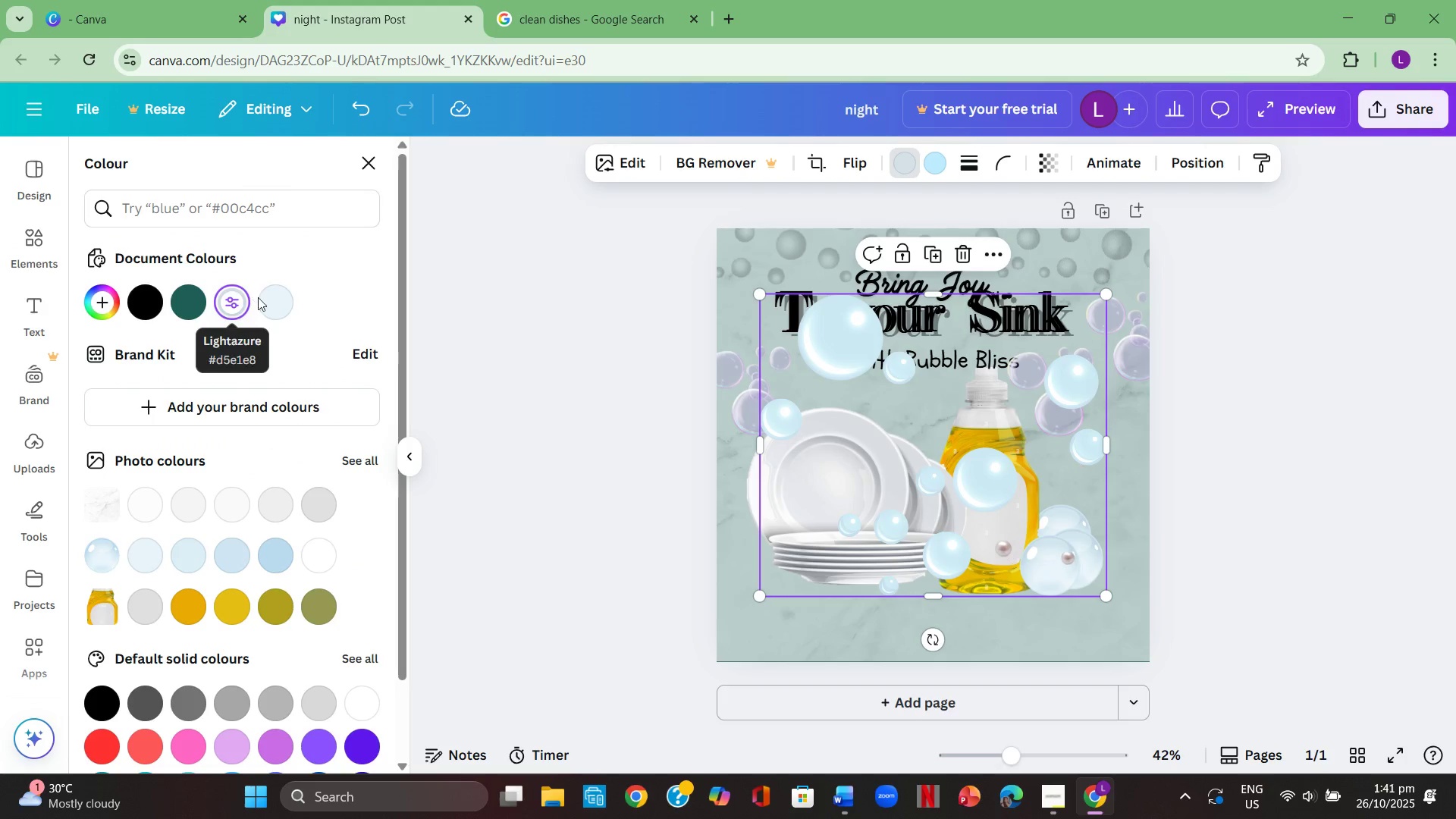 
left_click([276, 297])
 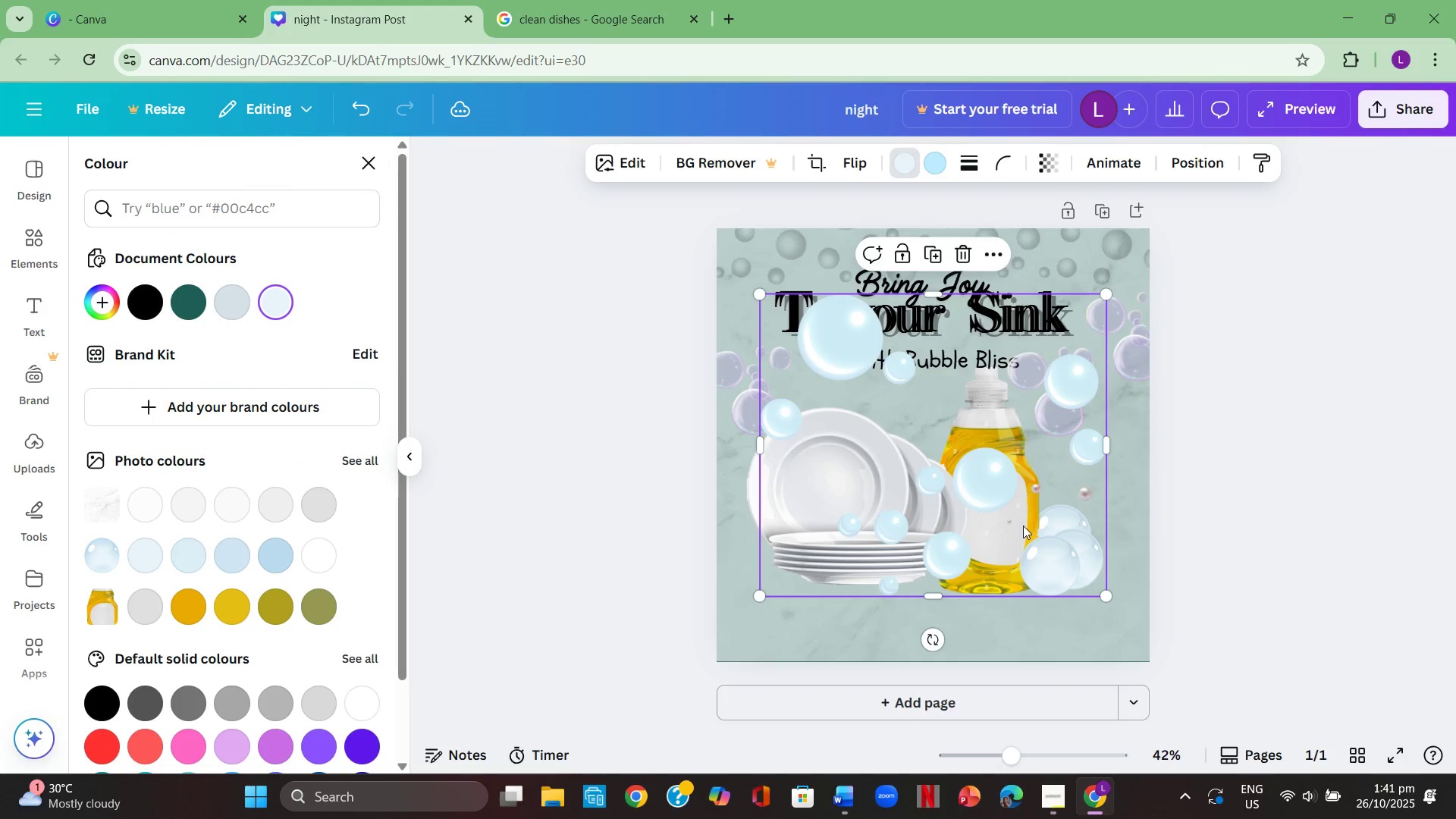 
left_click([1054, 508])
 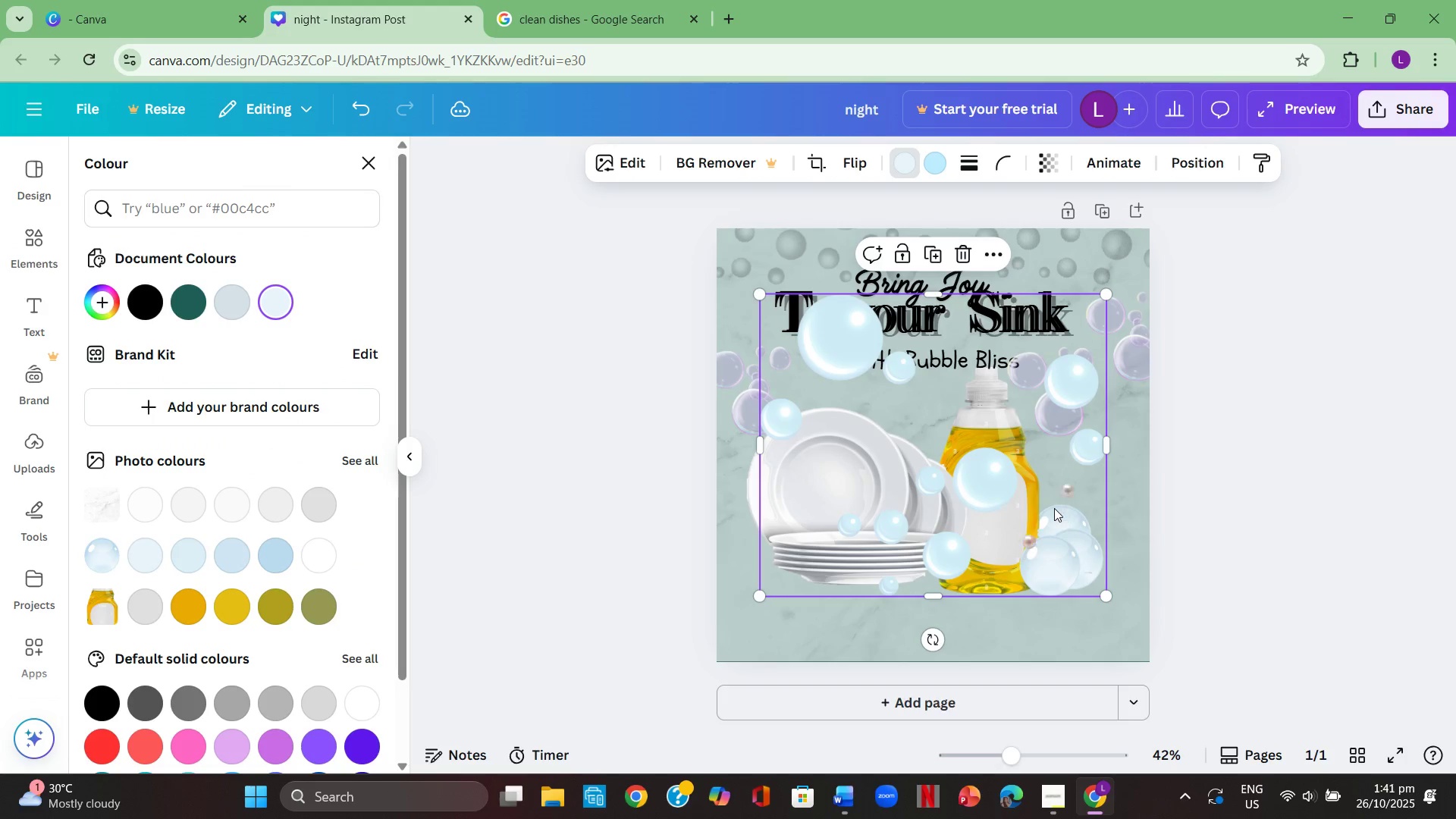 
left_click_drag(start_coordinate=[1054, 508], to_coordinate=[1048, 582])
 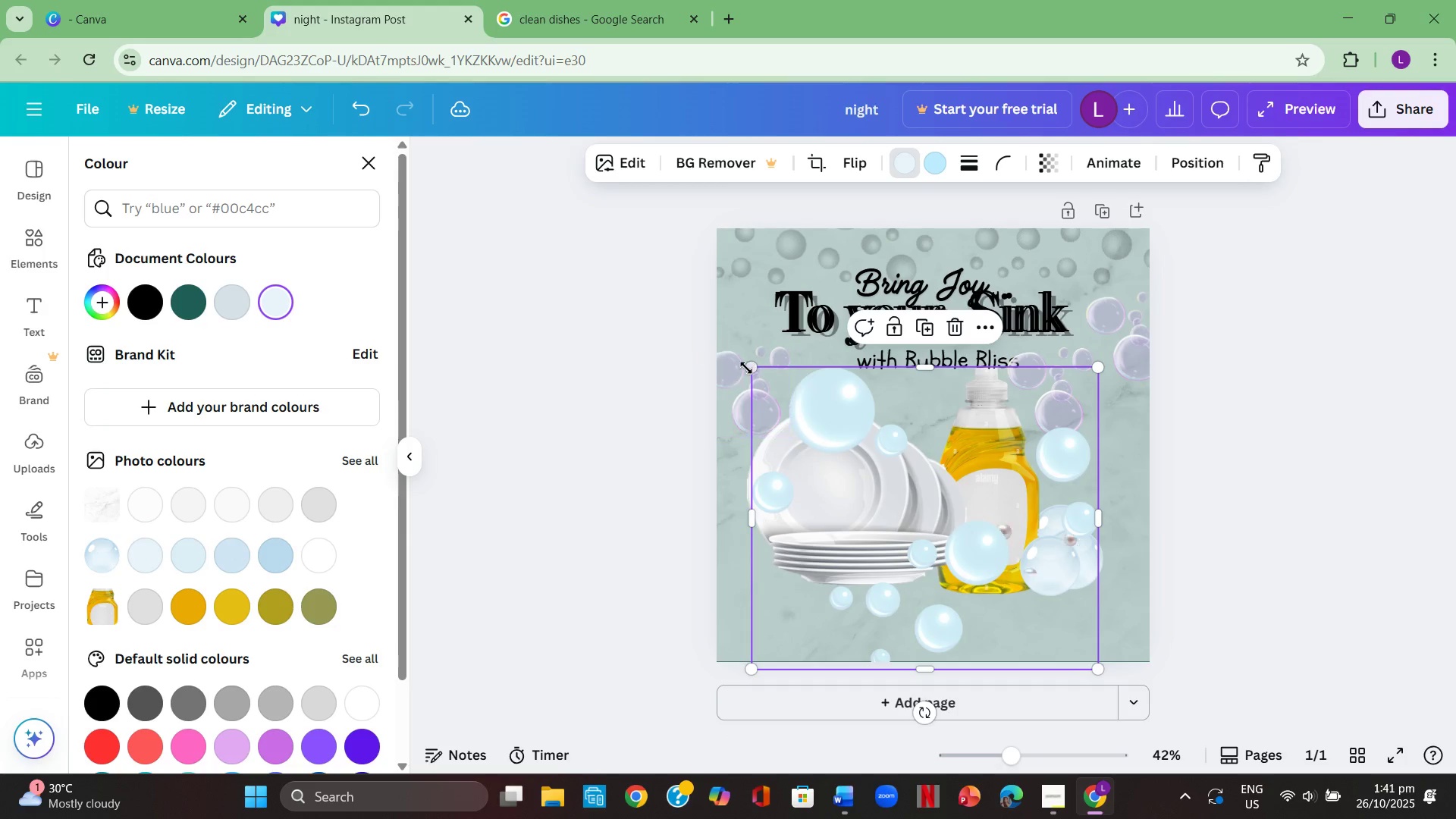 
left_click_drag(start_coordinate=[746, 368], to_coordinate=[934, 615])
 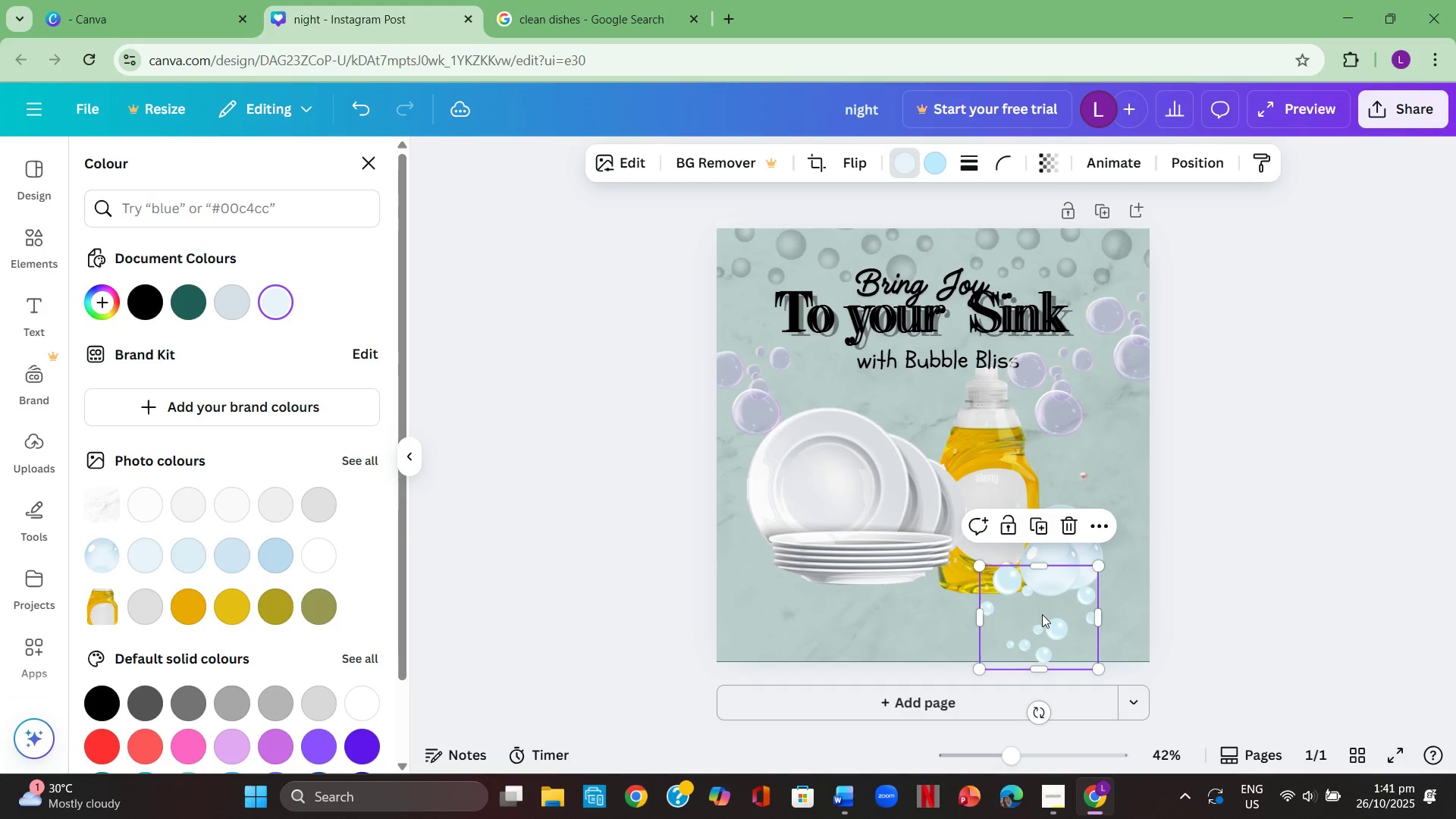 
left_click_drag(start_coordinate=[1045, 609], to_coordinate=[1094, 450])
 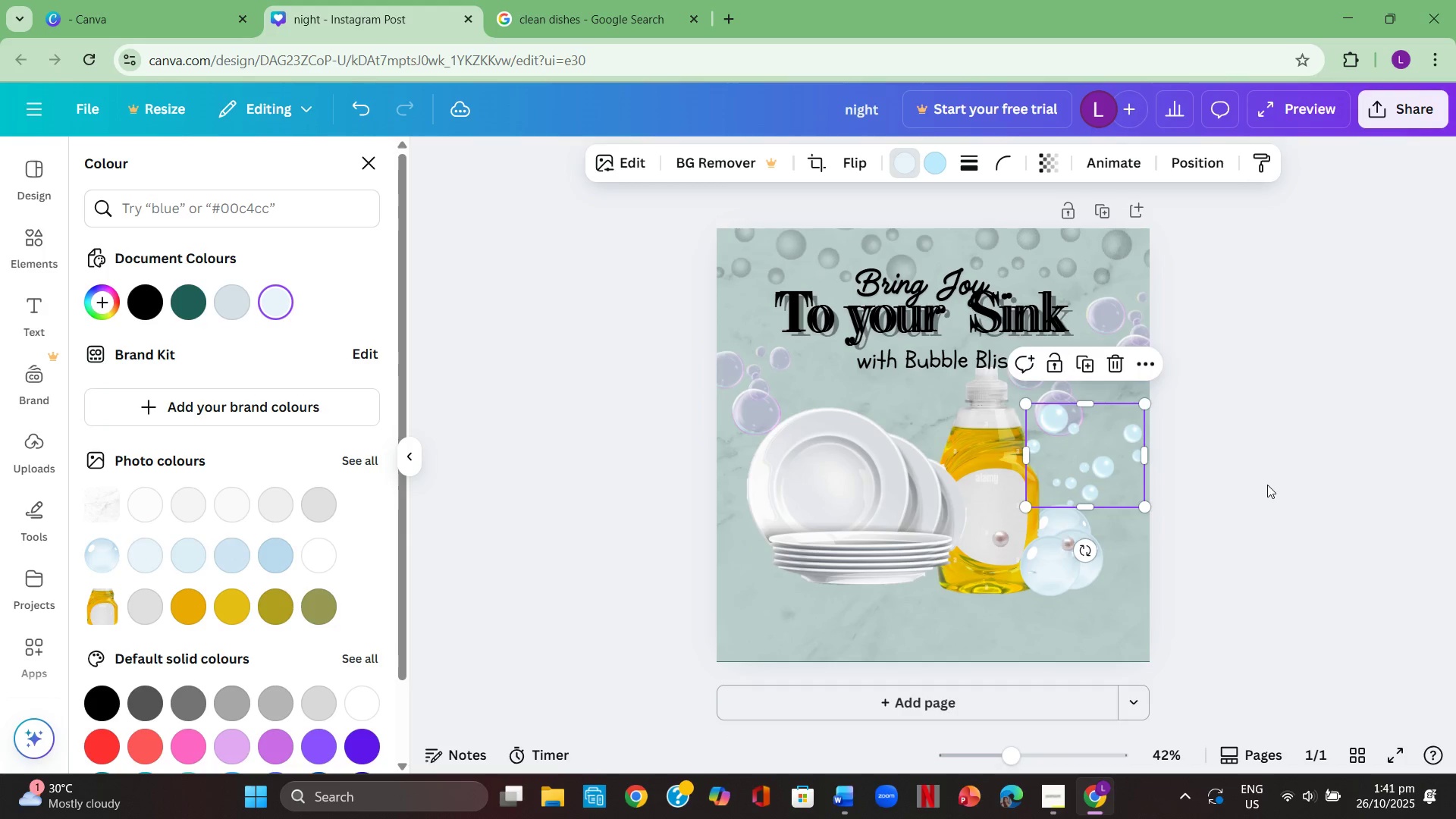 
left_click([1267, 485])
 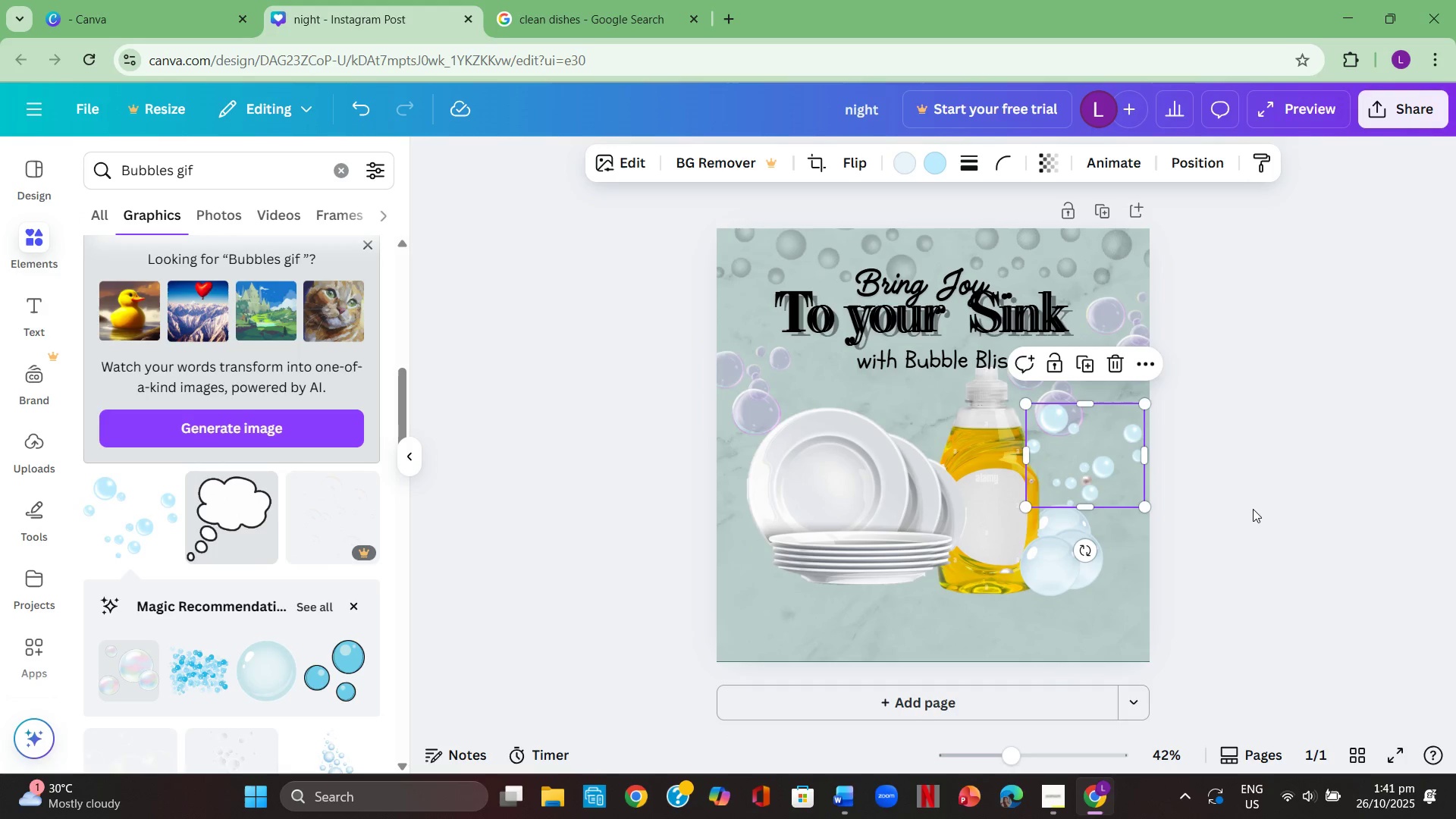 
left_click([1253, 509])
 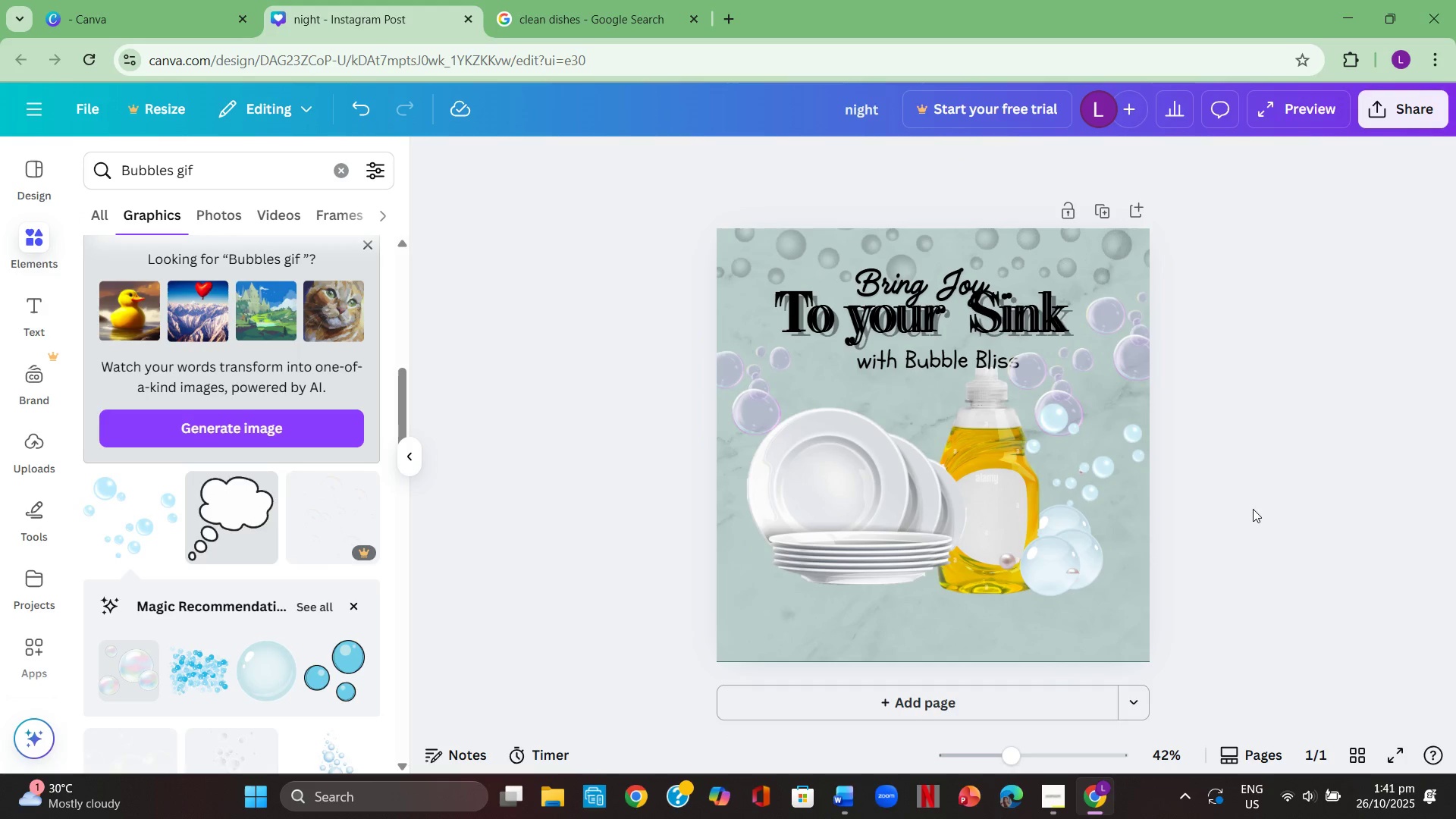 
left_click([1101, 327])
 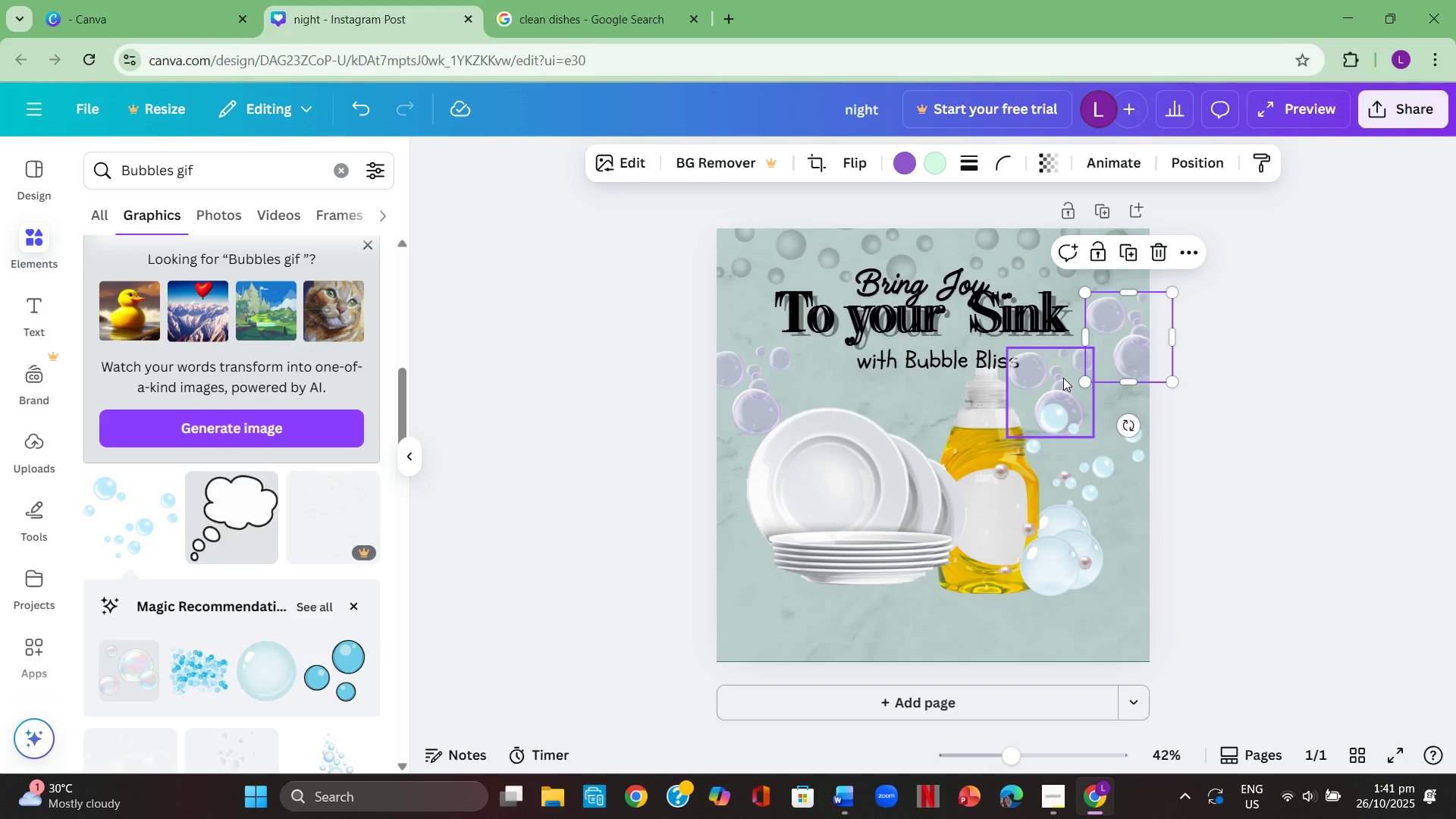 
left_click([1063, 378])
 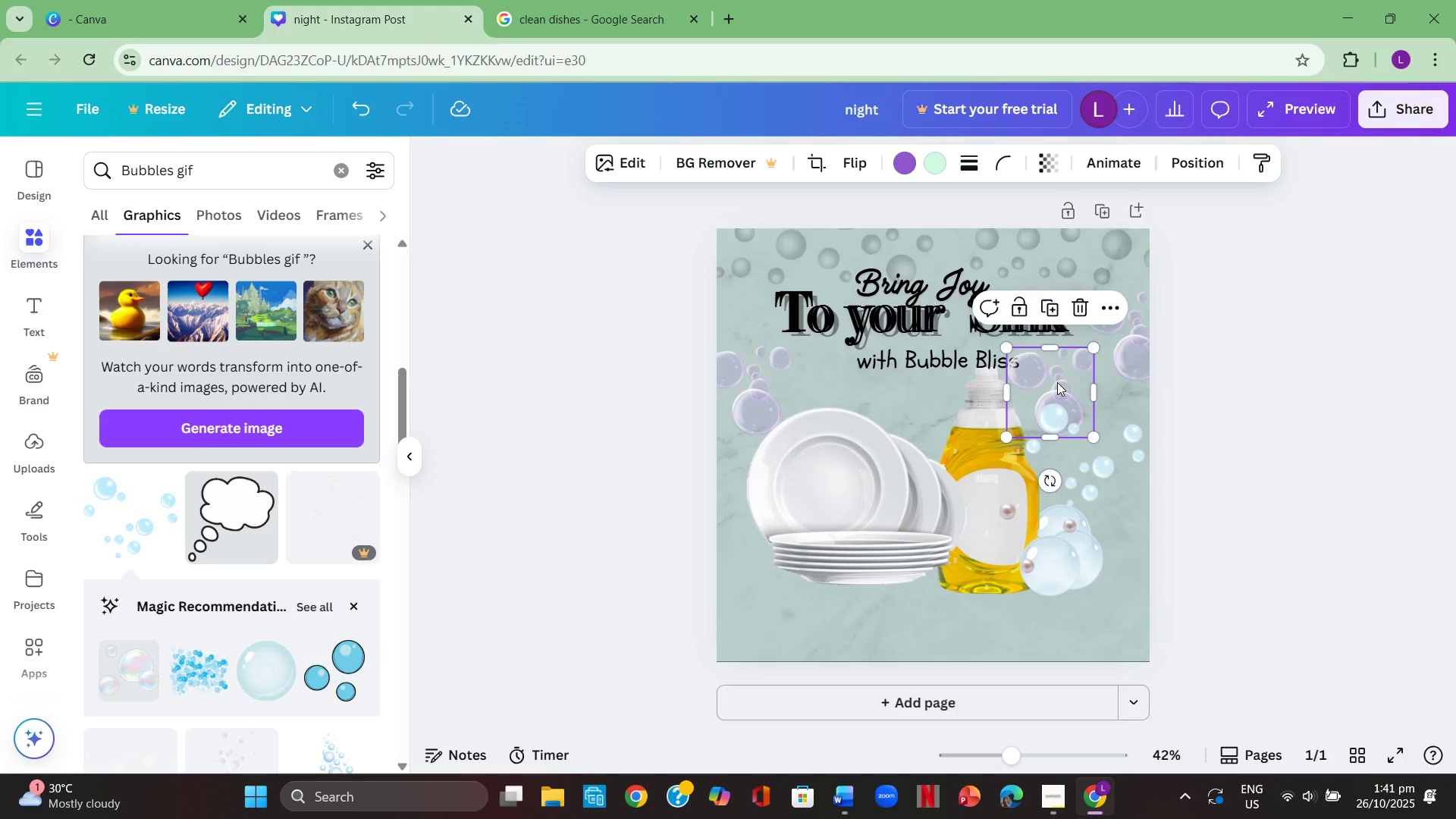 
key(Backspace)
 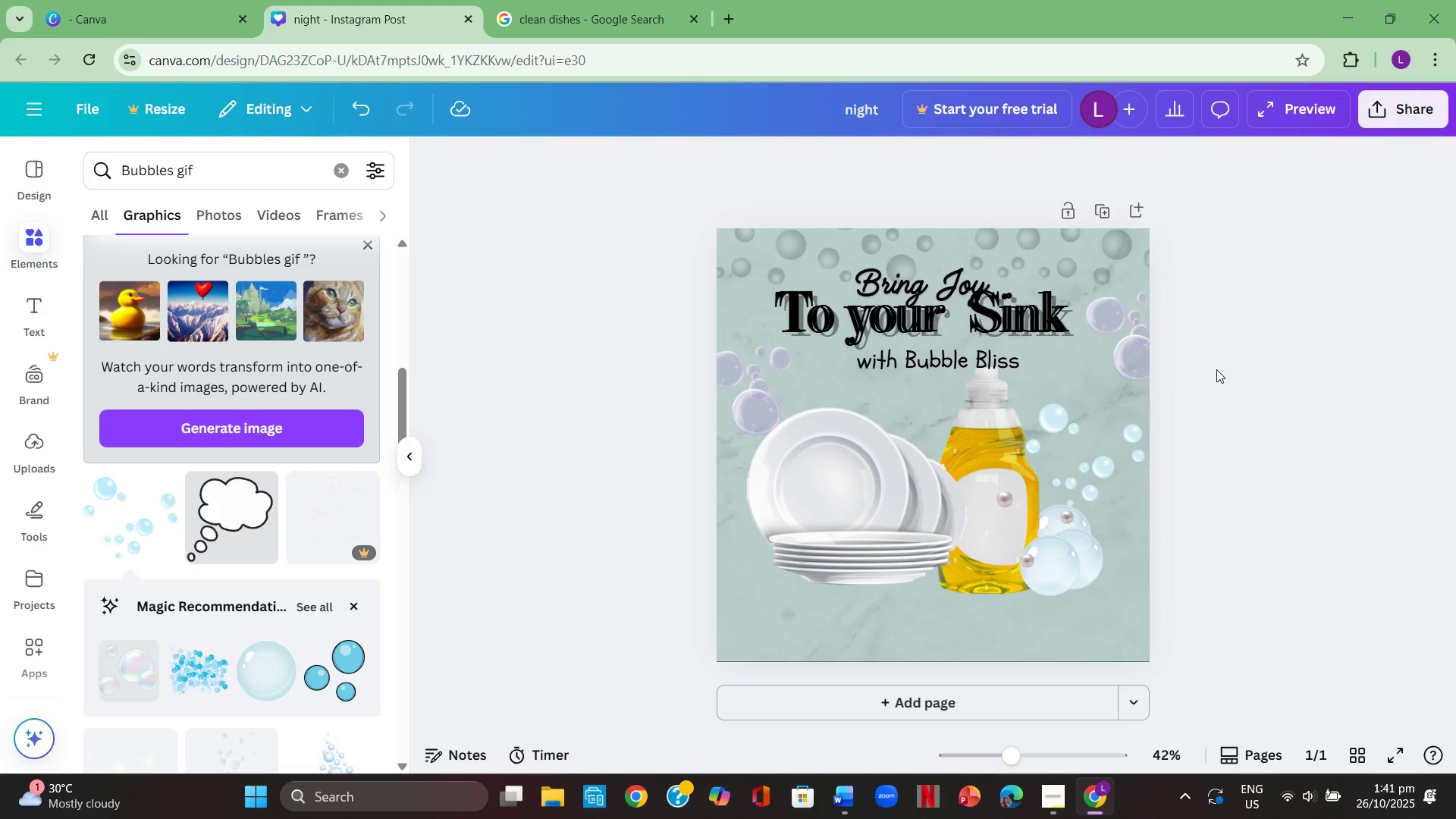 
left_click([1223, 395])
 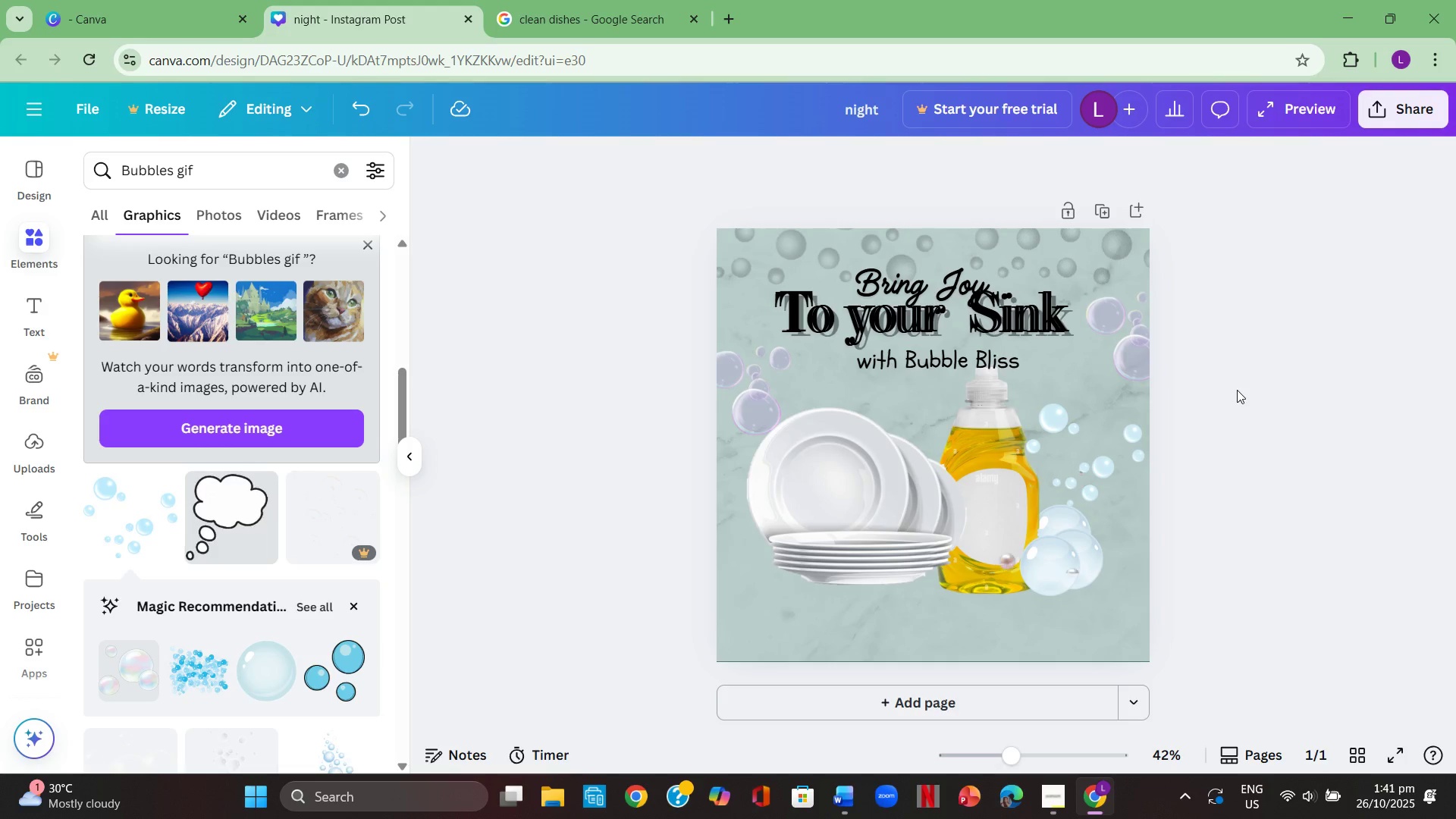 
left_click([1245, 408])
 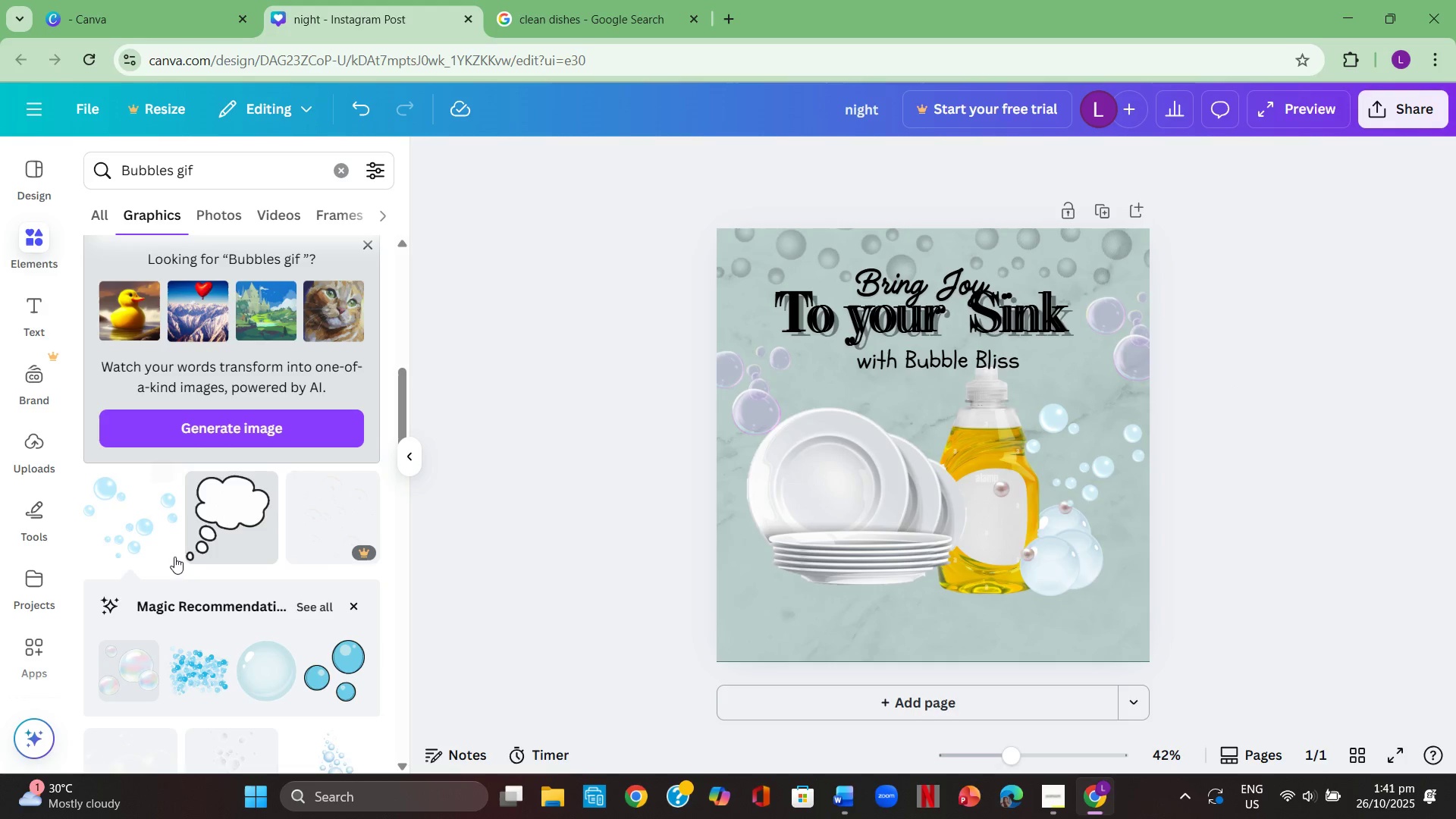 
left_click([193, 672])
 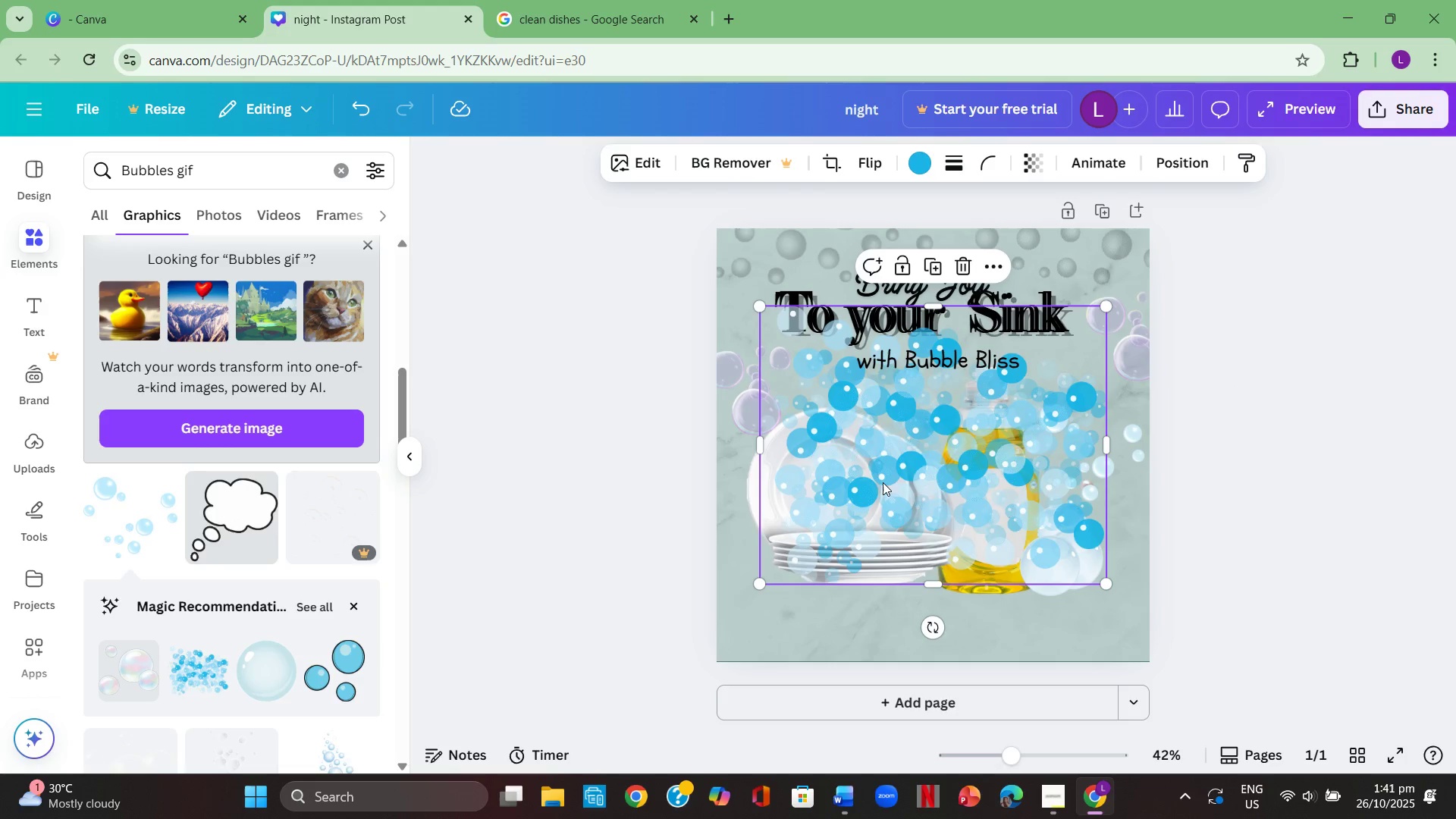 
left_click_drag(start_coordinate=[934, 444], to_coordinate=[844, 711])
 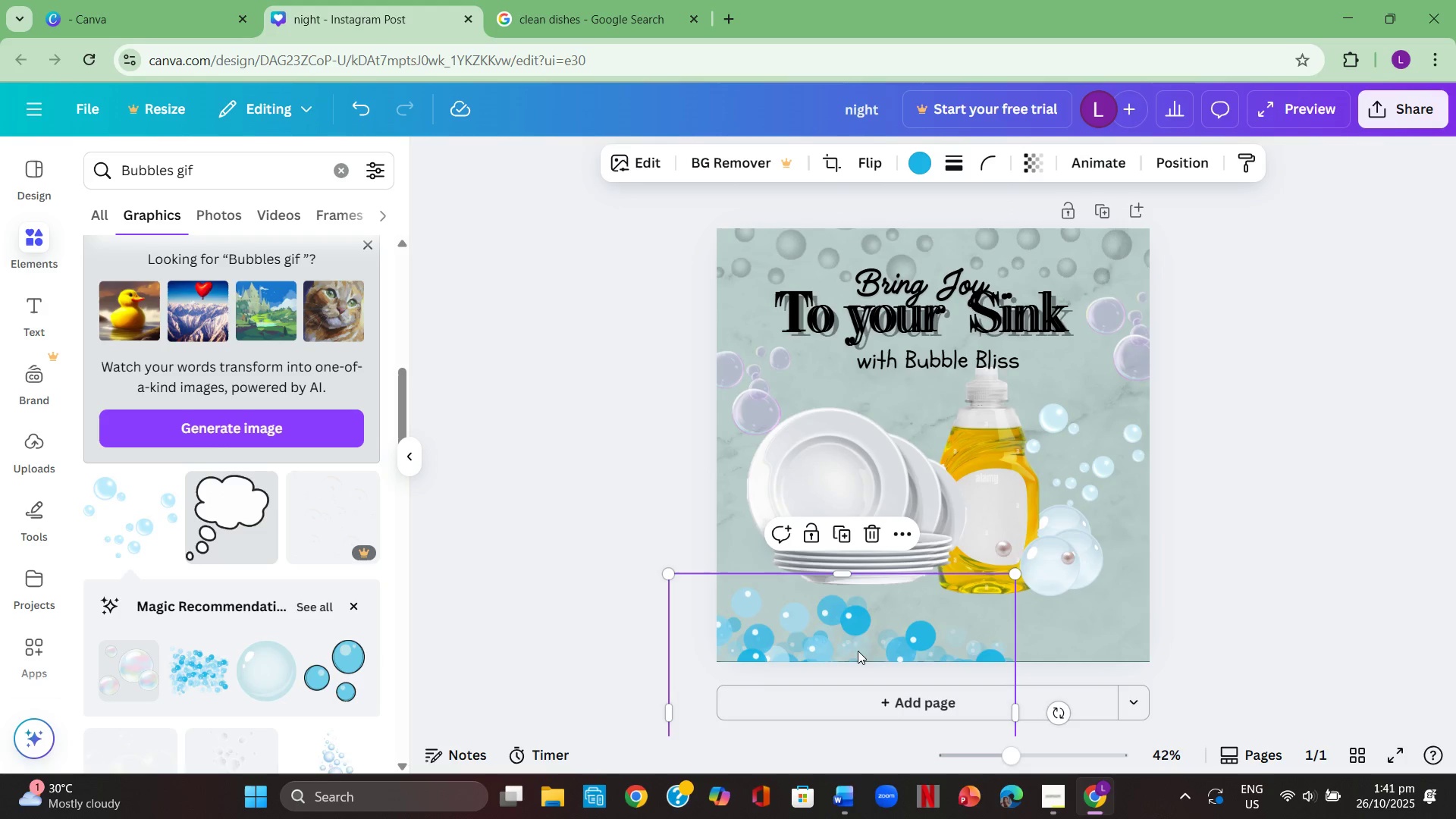 
left_click([858, 651])
 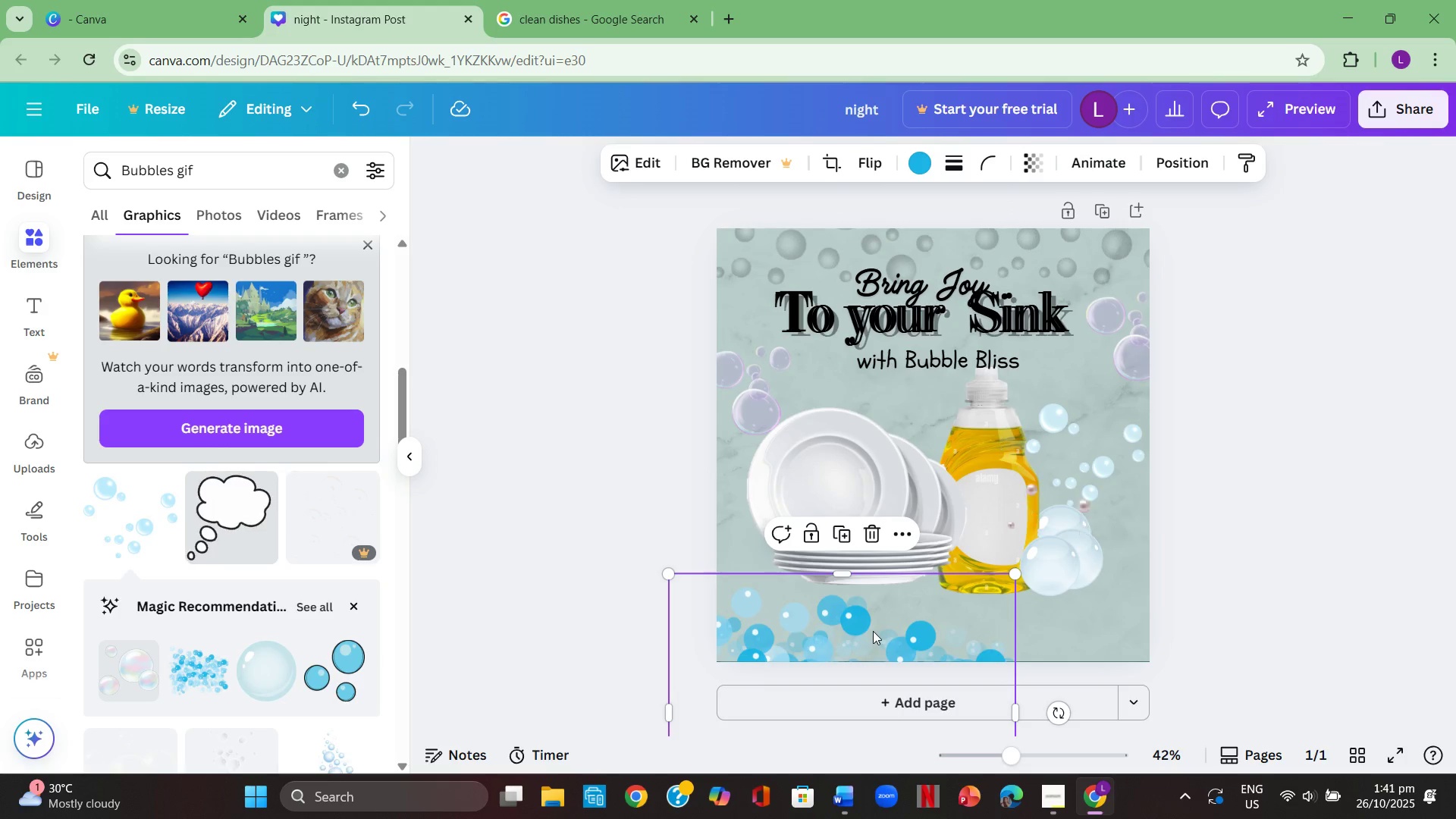 
key(Backspace)
 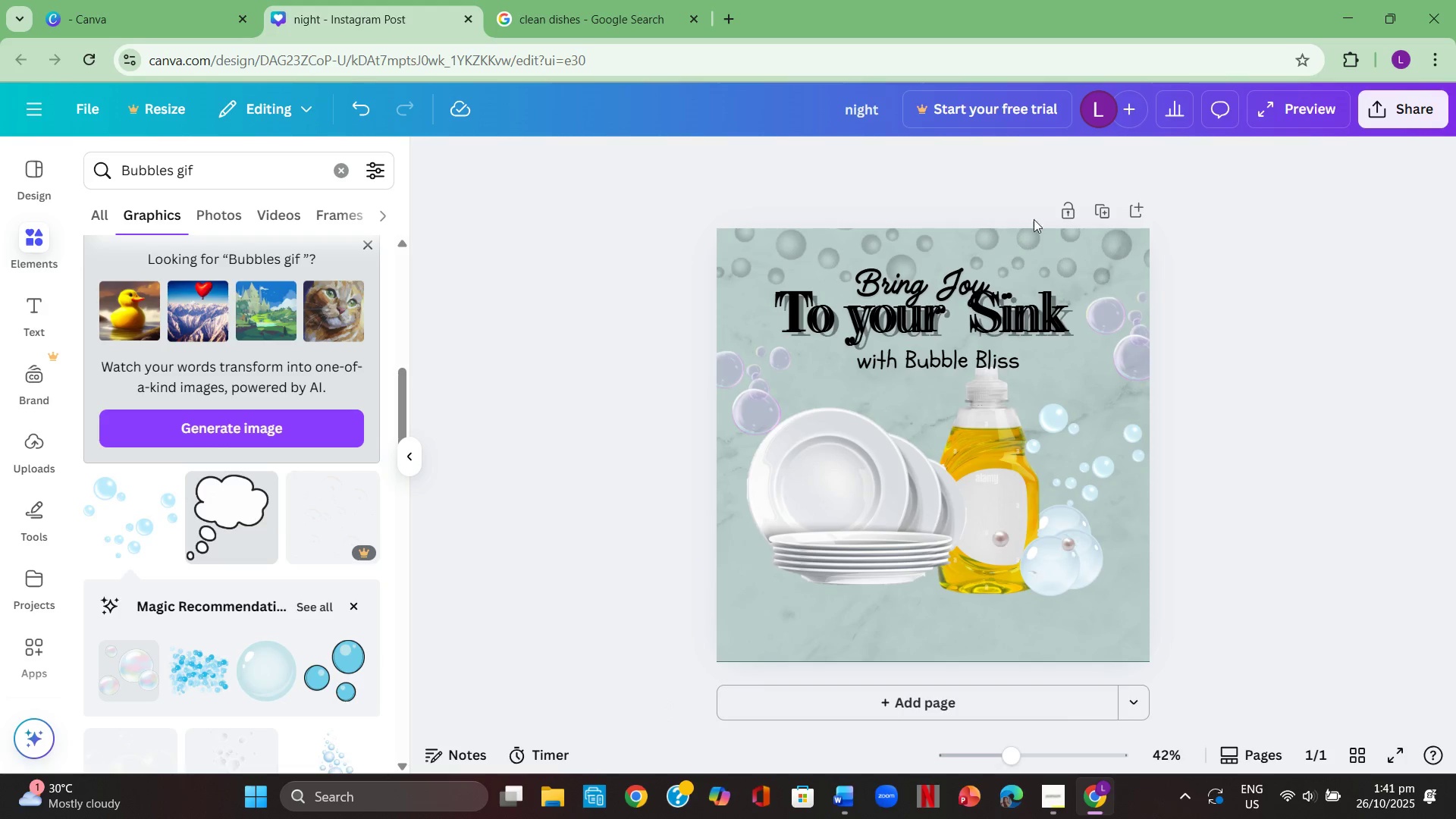 
left_click([1035, 245])
 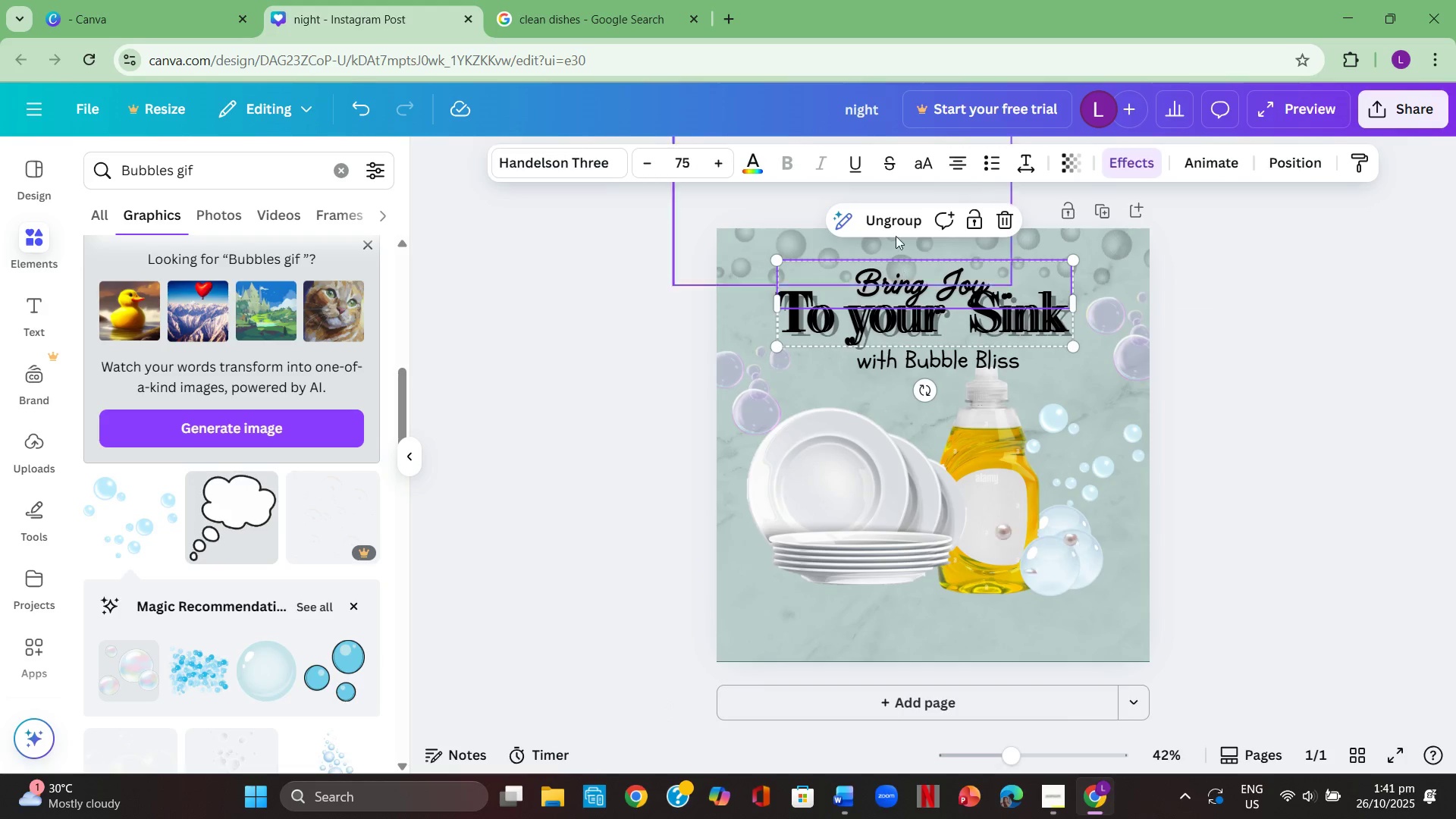 
double_click([895, 232])
 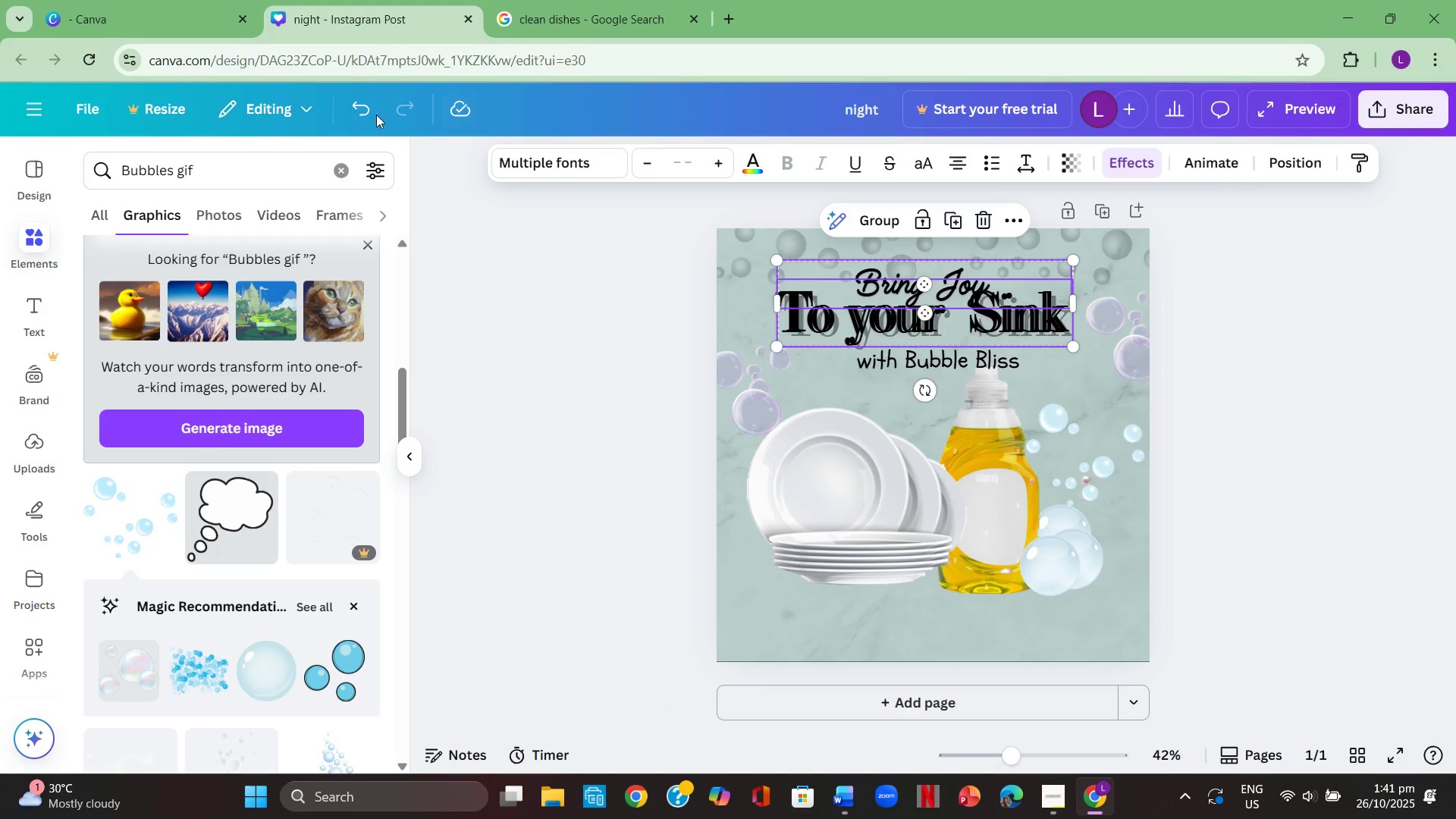 
left_click([361, 111])
 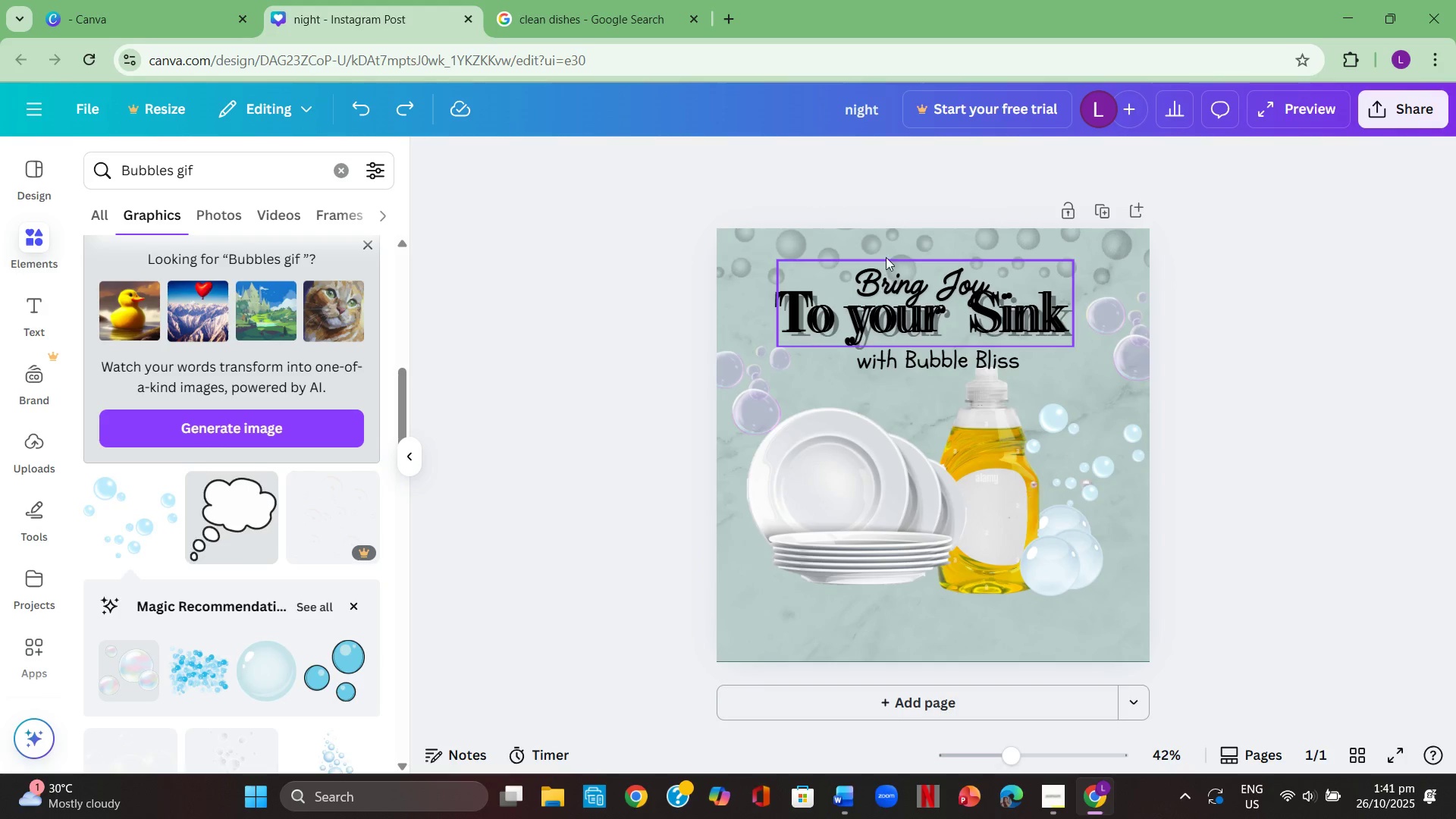 
left_click([891, 250])
 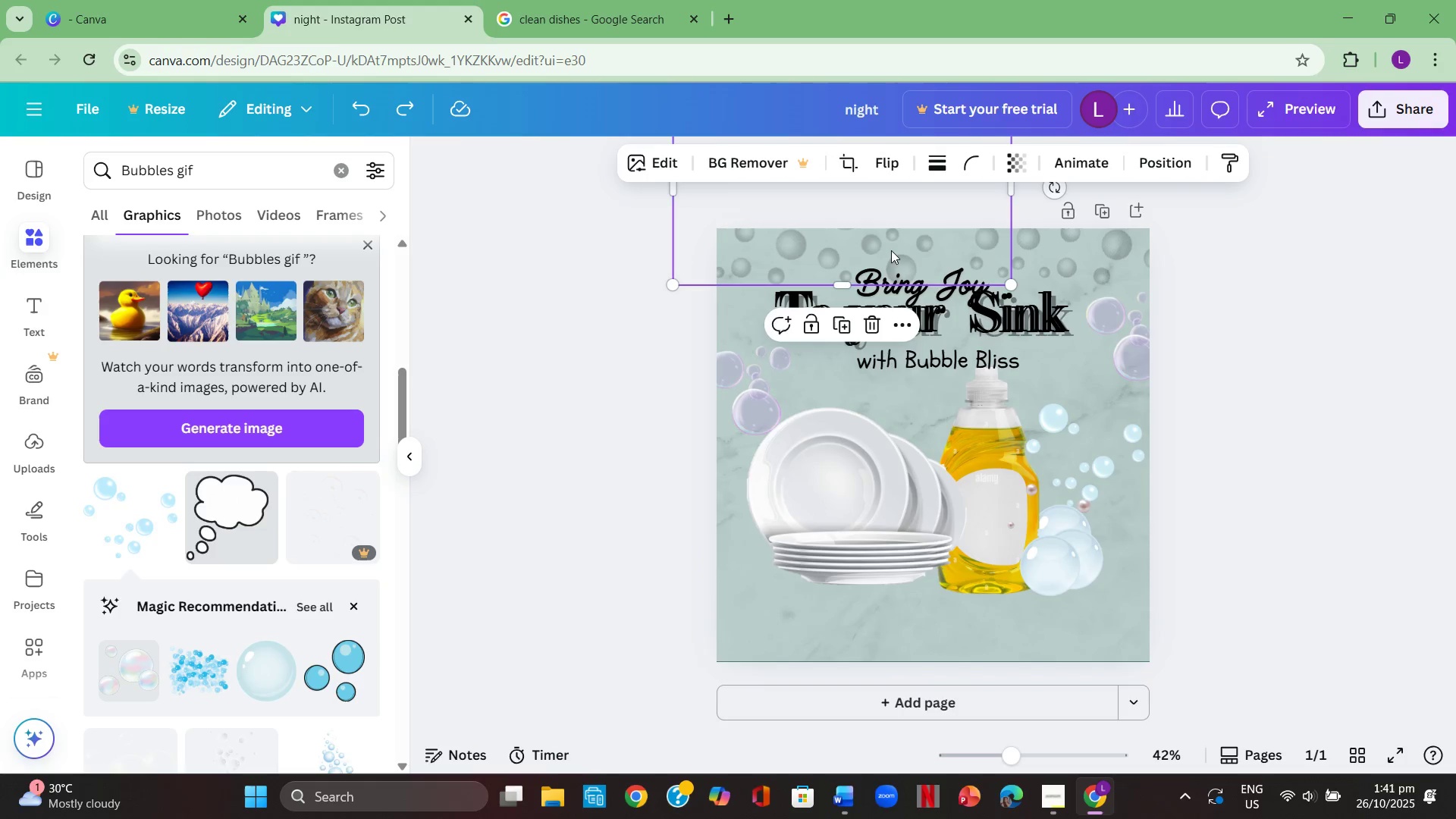 
key(Control+C)
 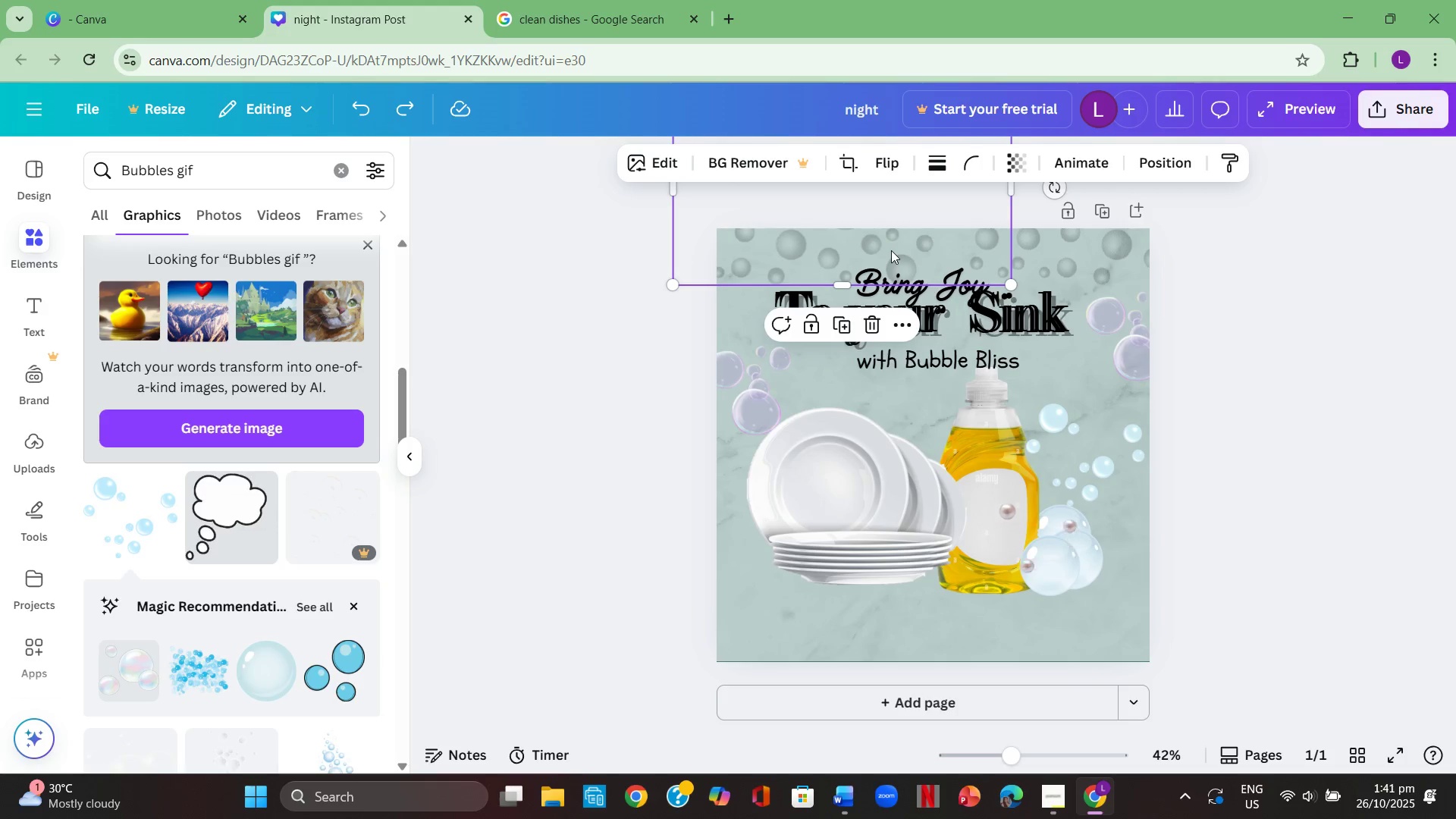 
key(Control+ControlLeft)
 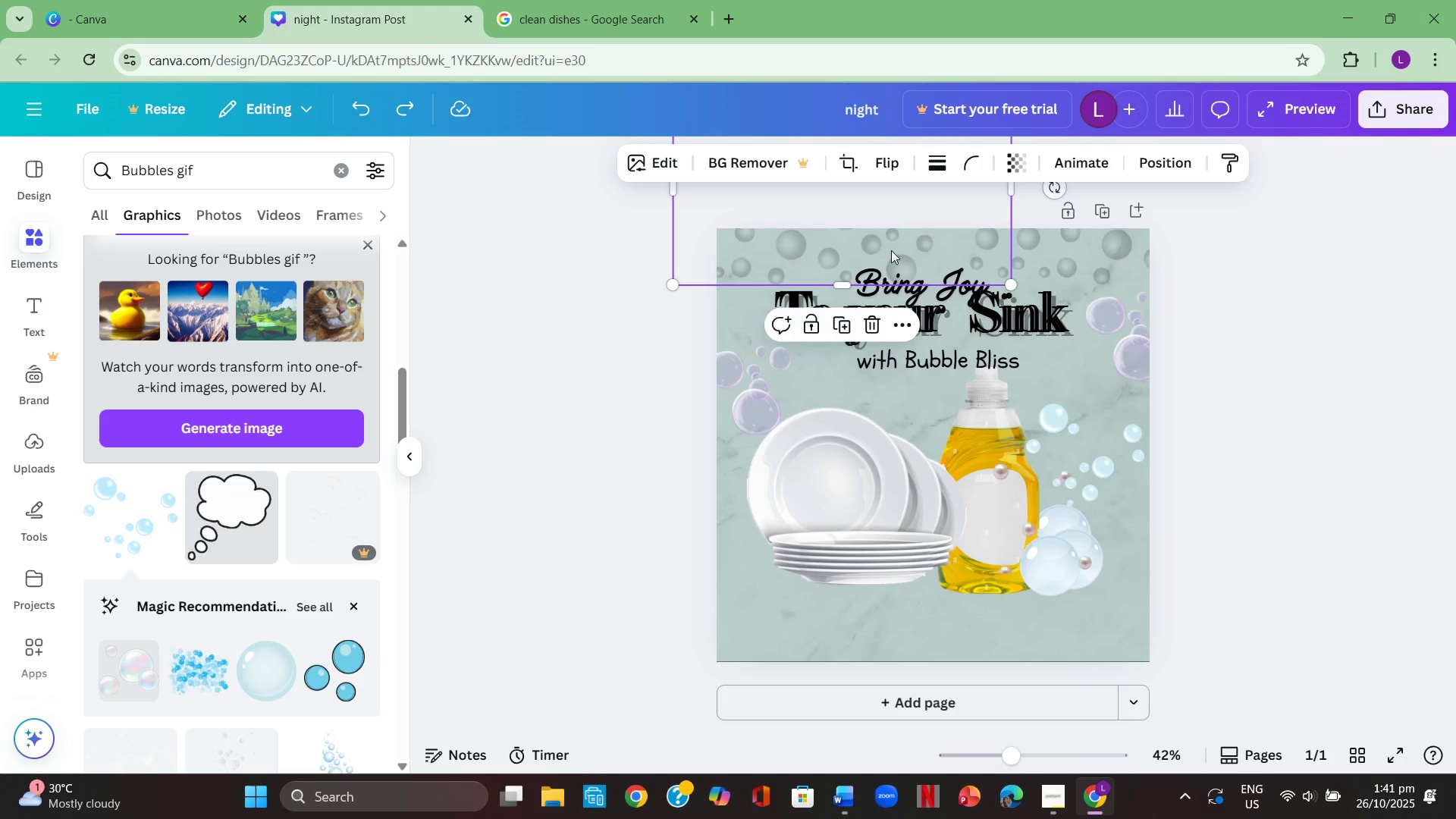 
key(Control+V)
 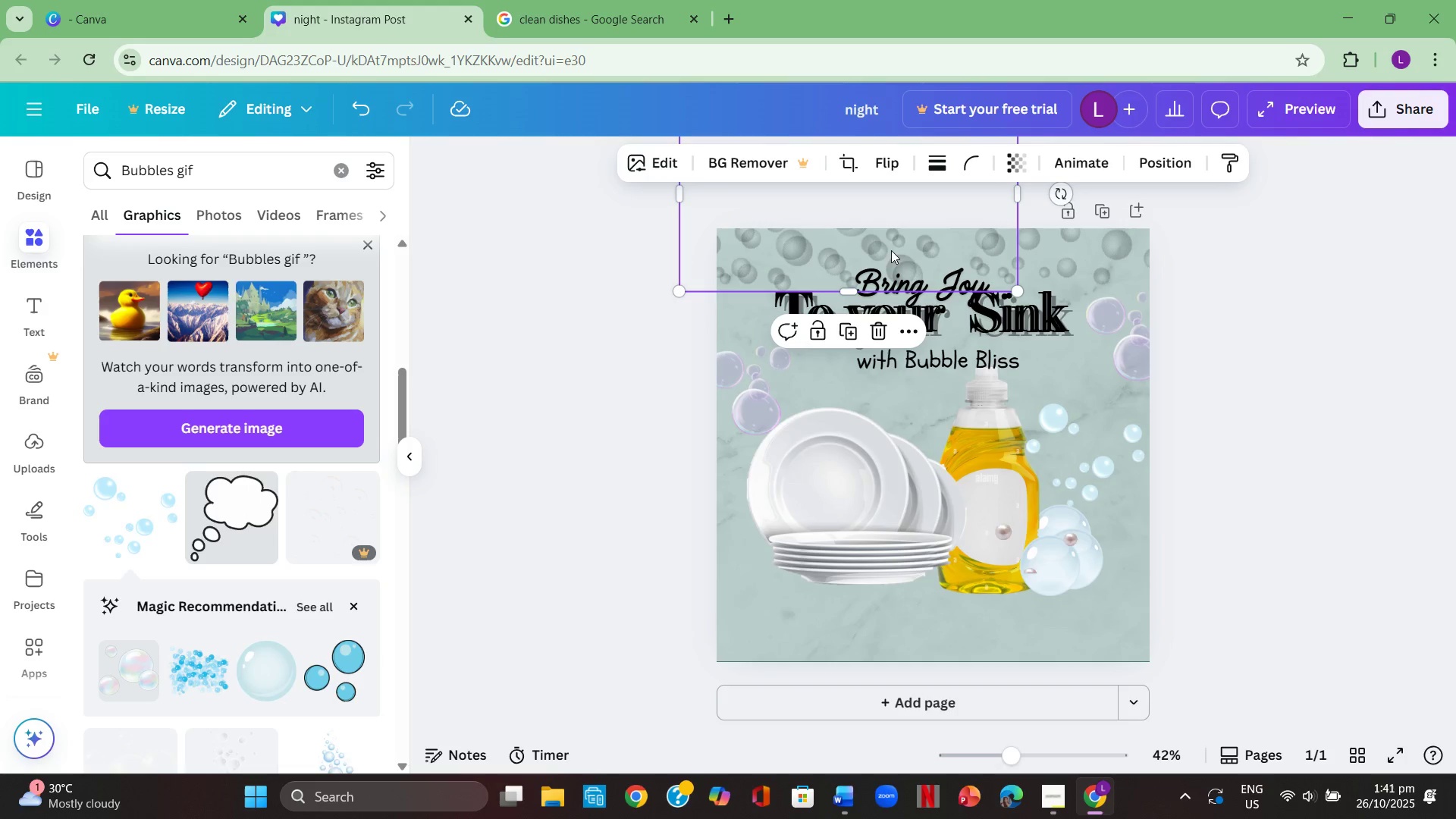 
left_click_drag(start_coordinate=[891, 247], to_coordinate=[903, 756])
 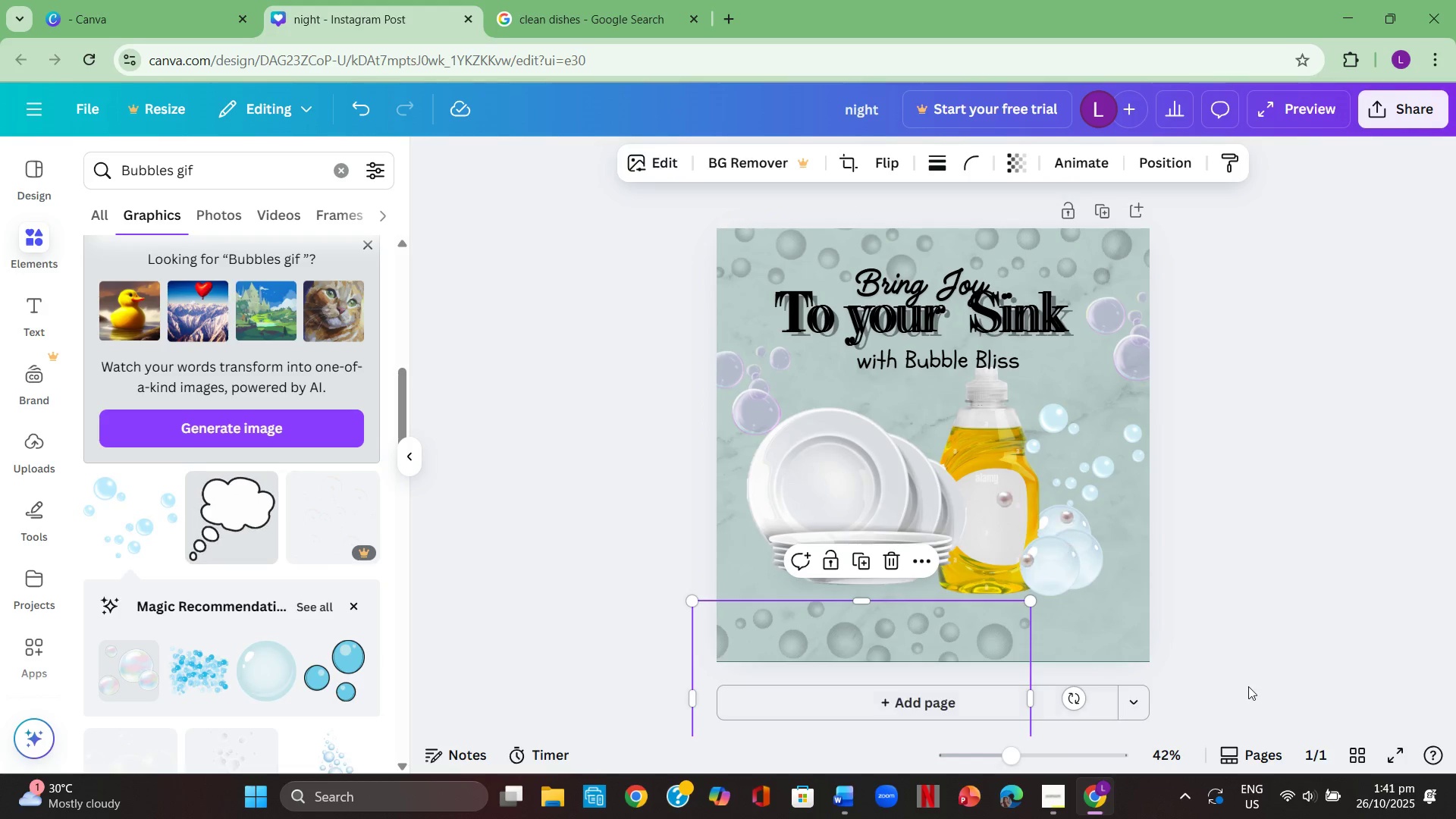 
left_click([1248, 686])
 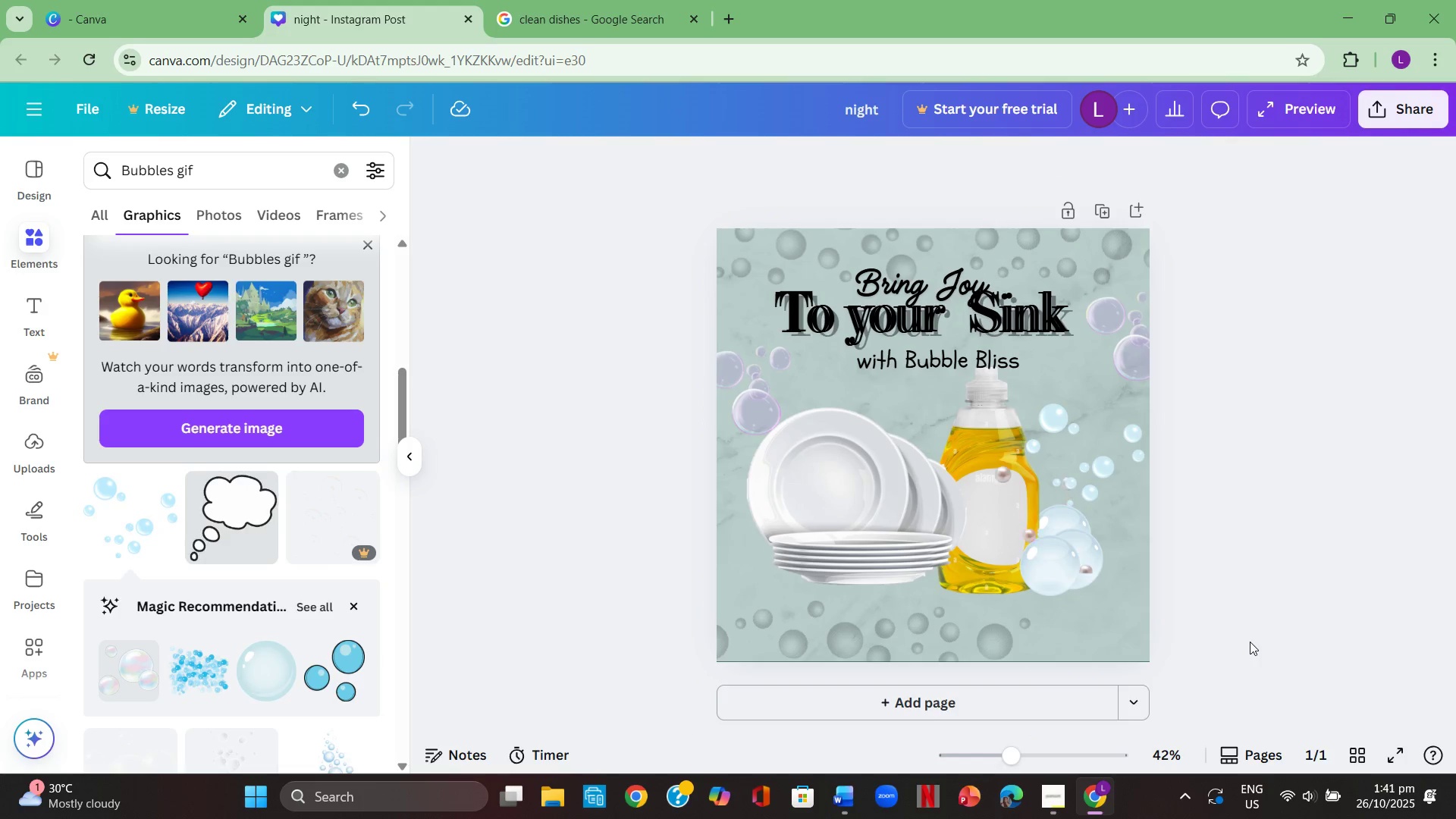 
left_click([918, 624])
 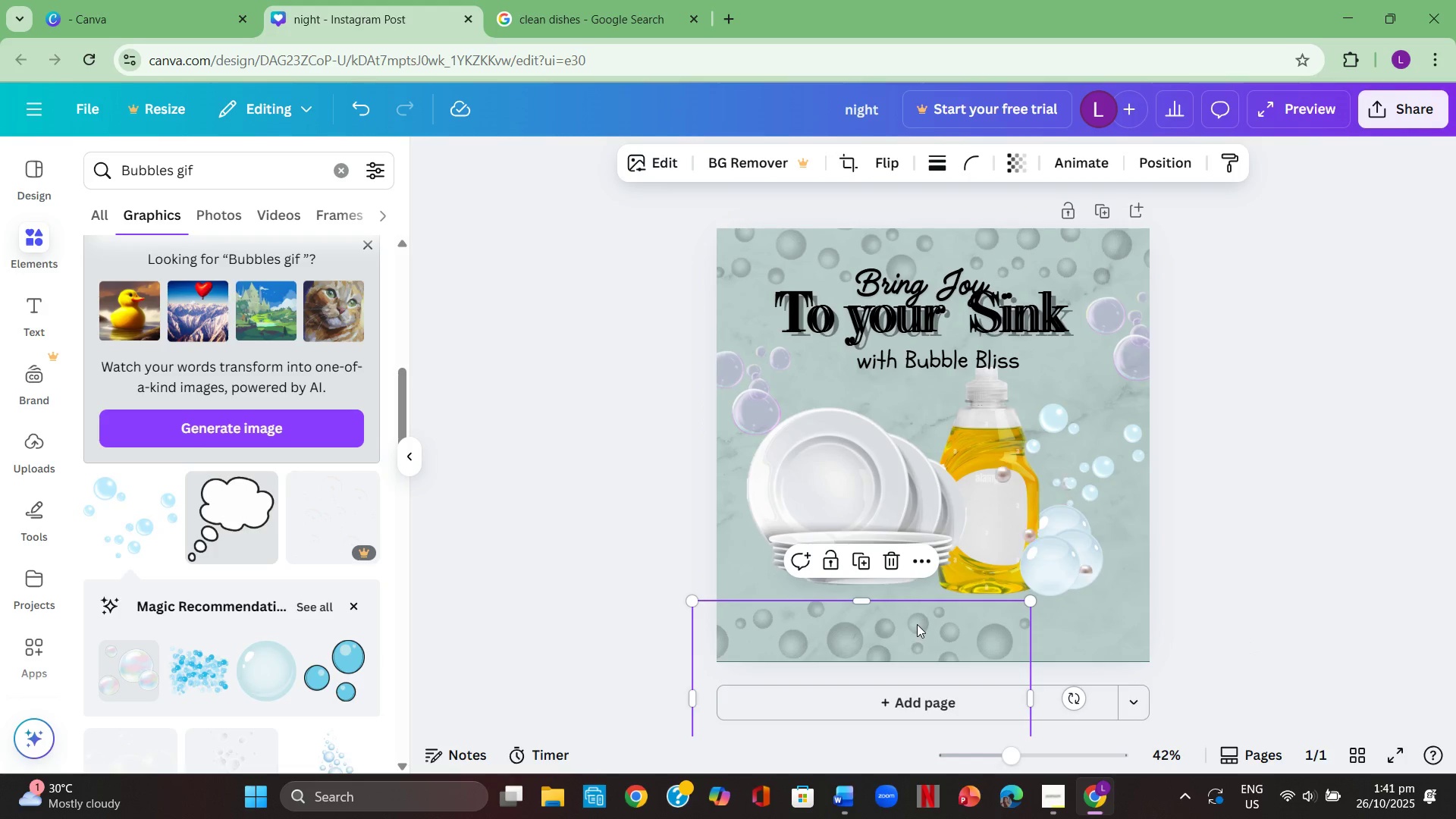 
key(Control+C)
 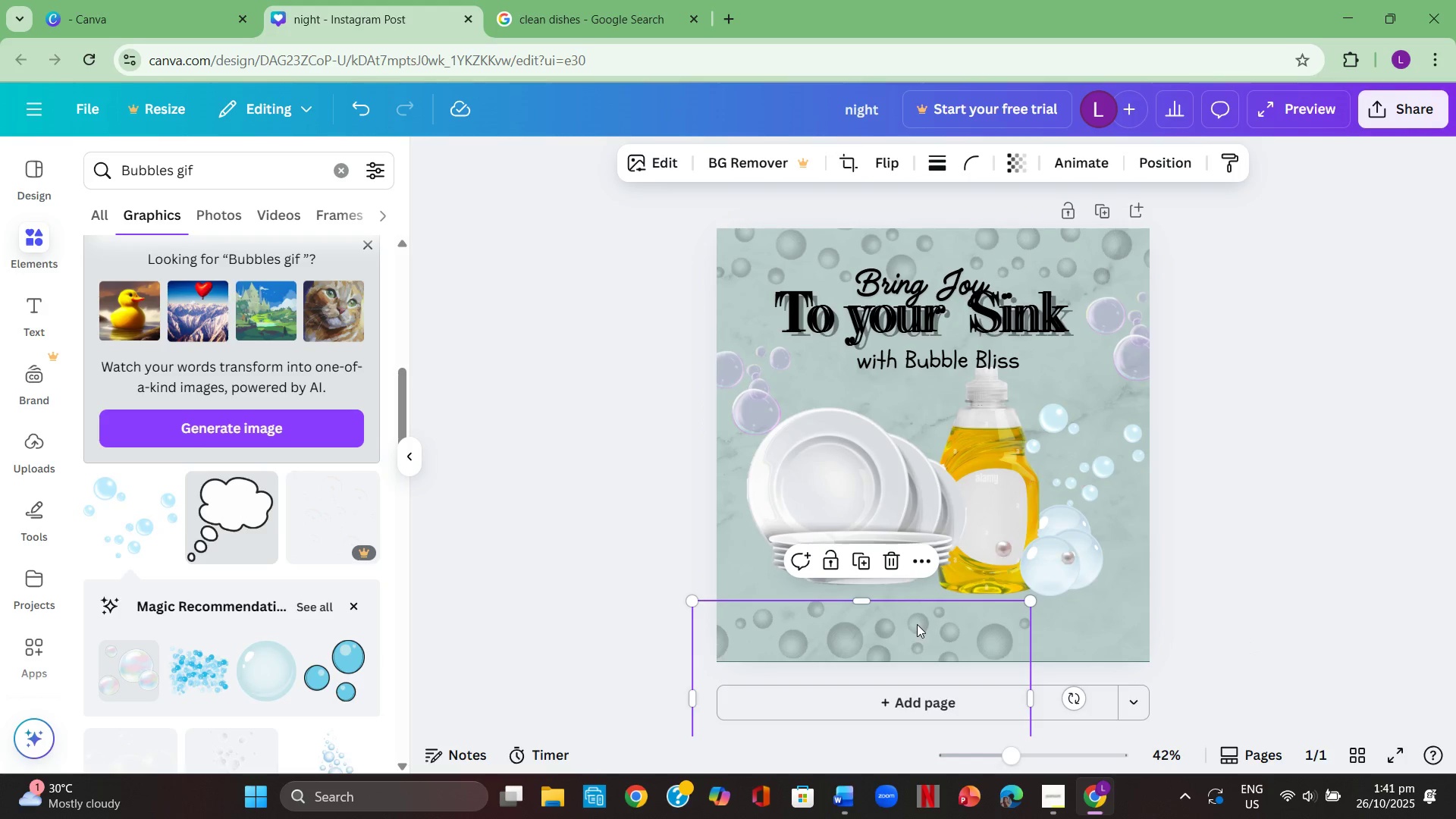 
key(Control+ControlLeft)
 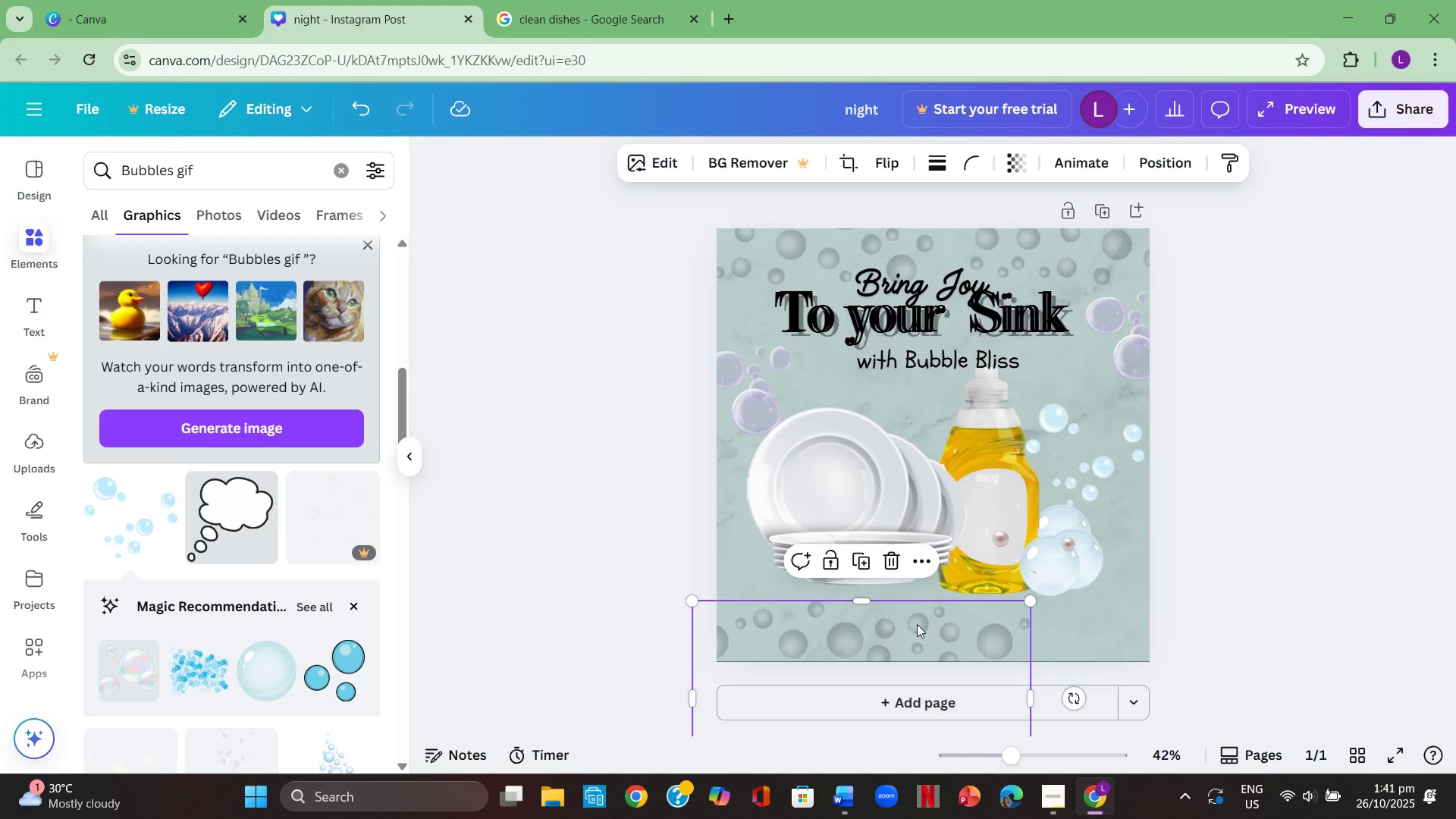 
key(Control+V)
 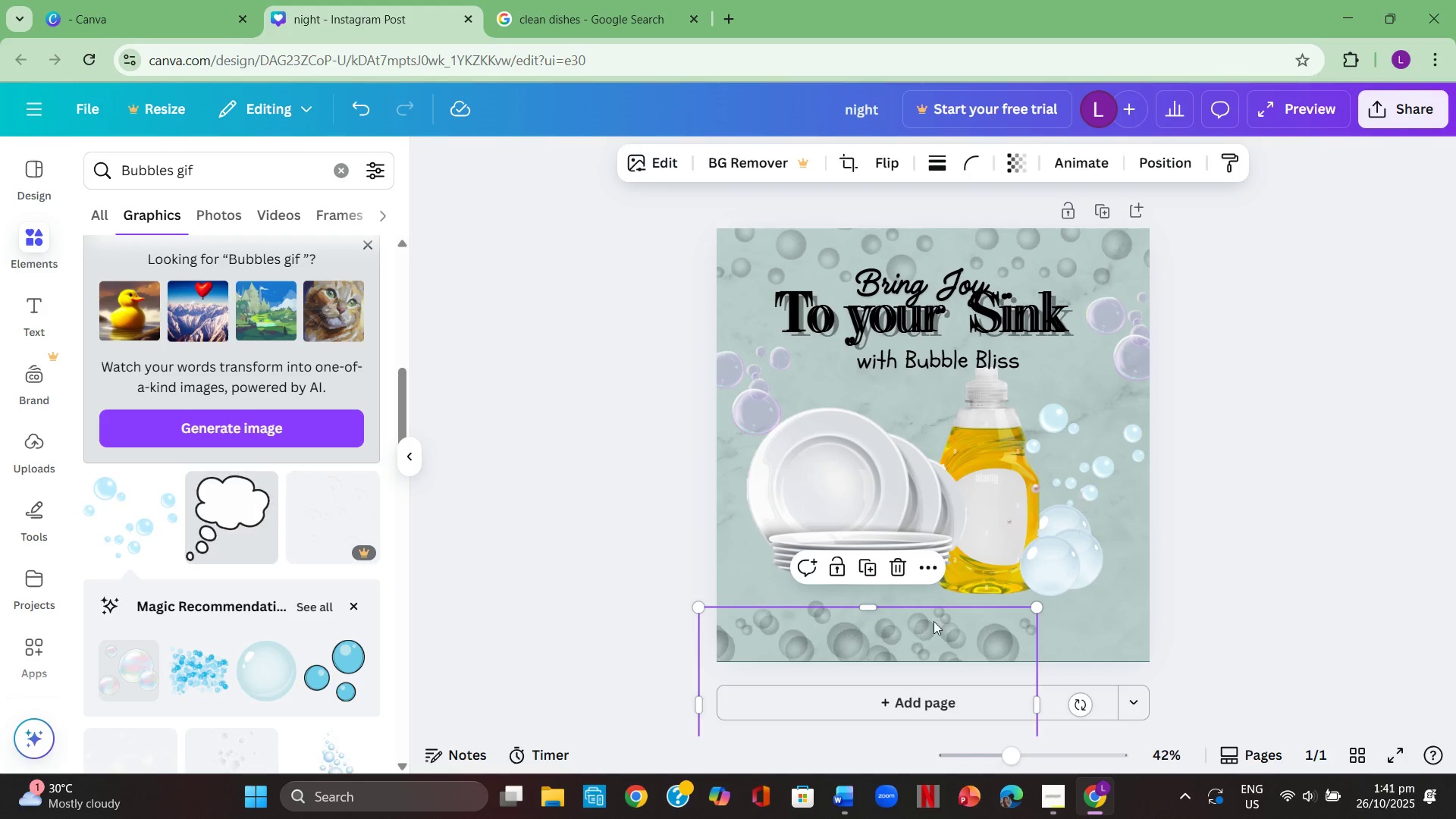 
left_click_drag(start_coordinate=[931, 620], to_coordinate=[1212, 615])
 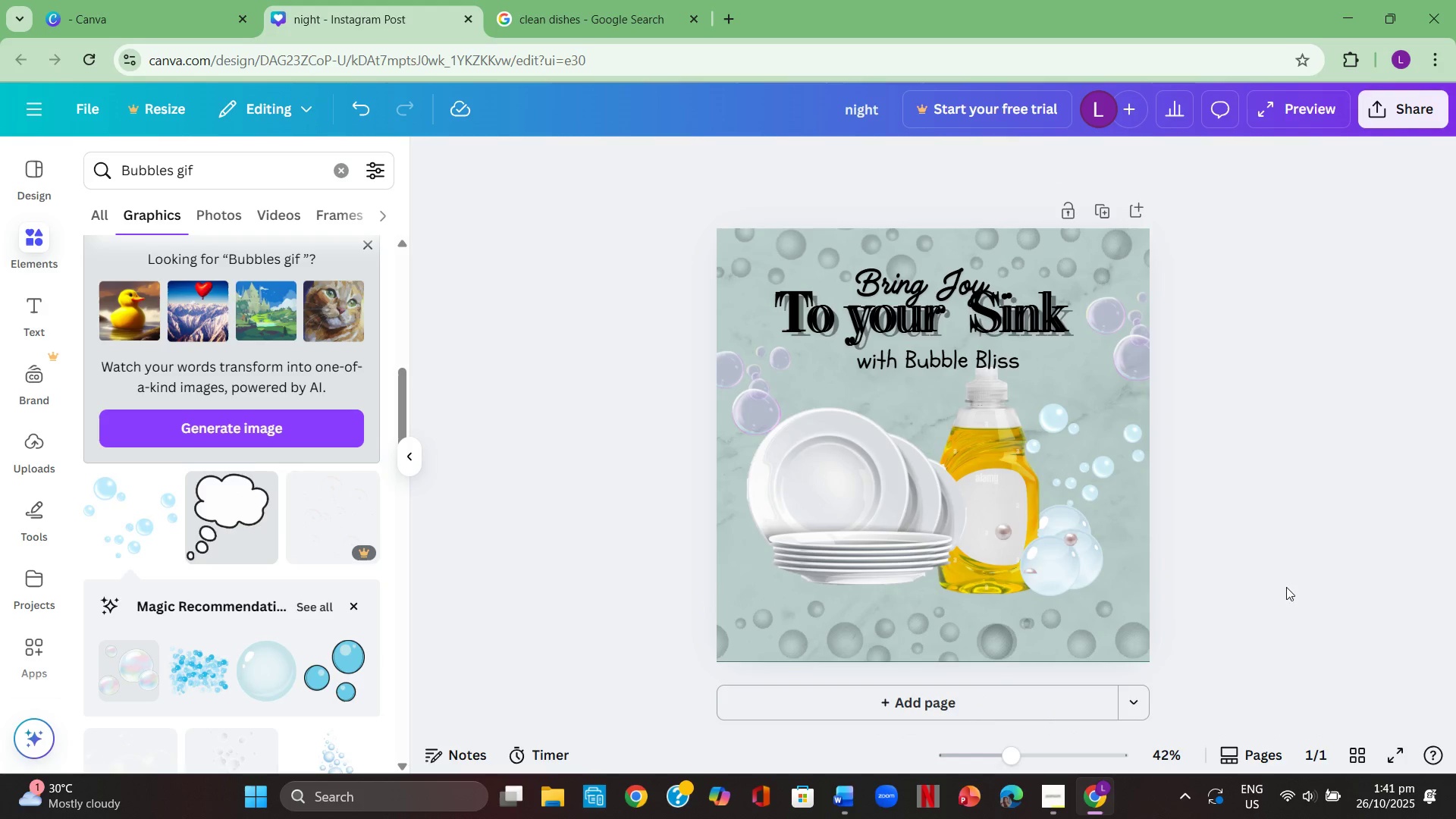 
left_click([1084, 646])
 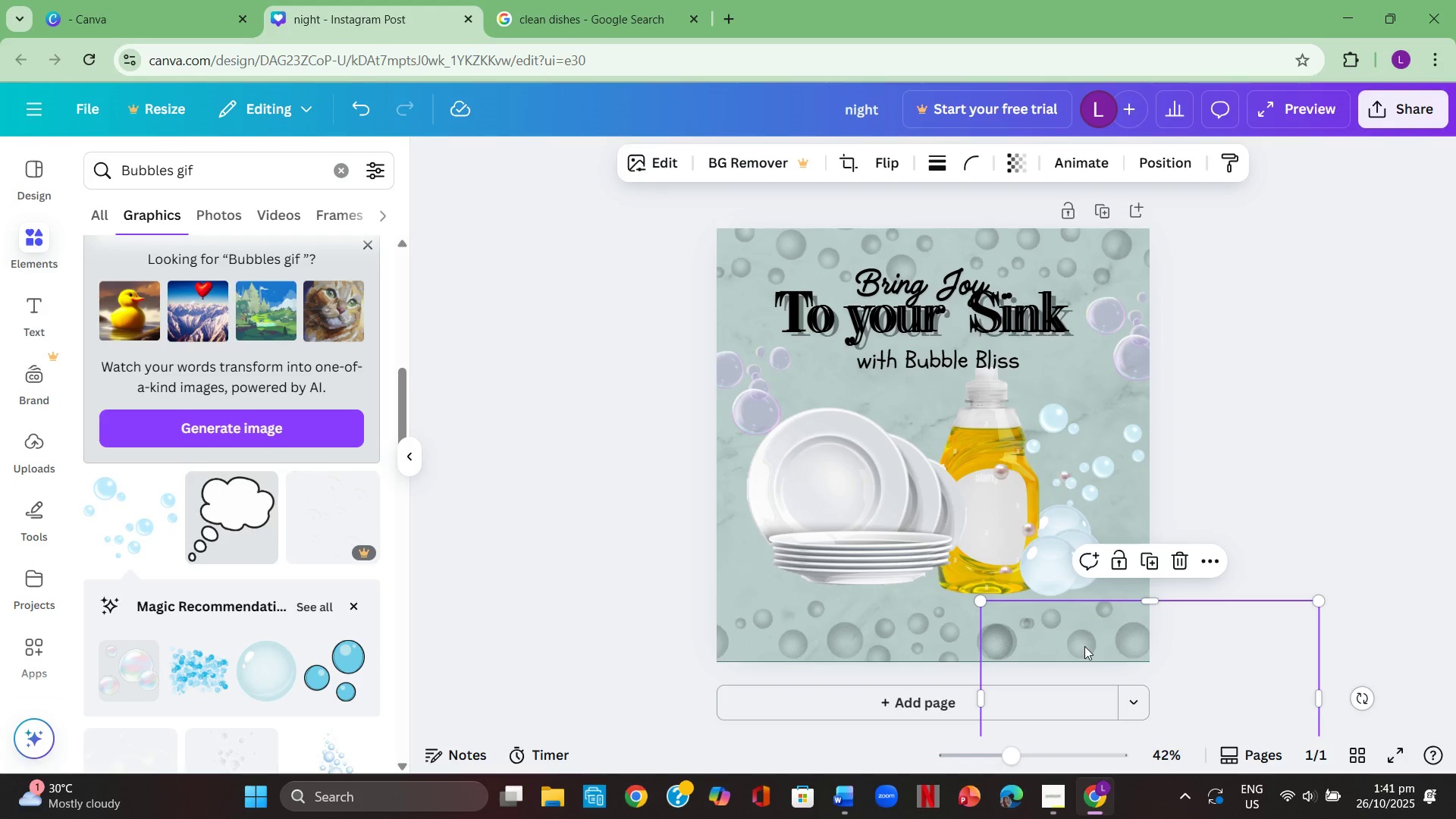 
key(Backspace)
 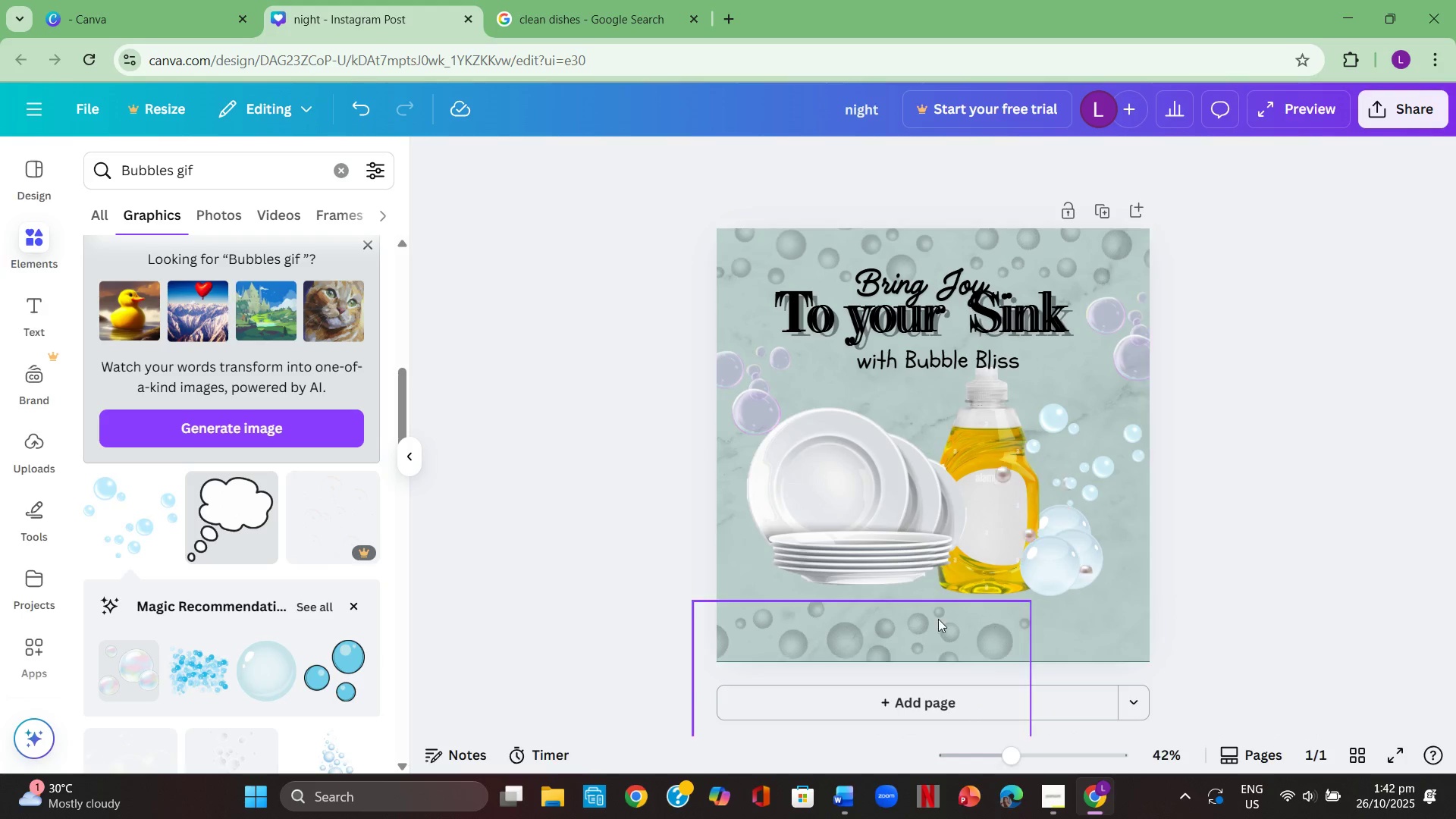 
left_click([922, 620])
 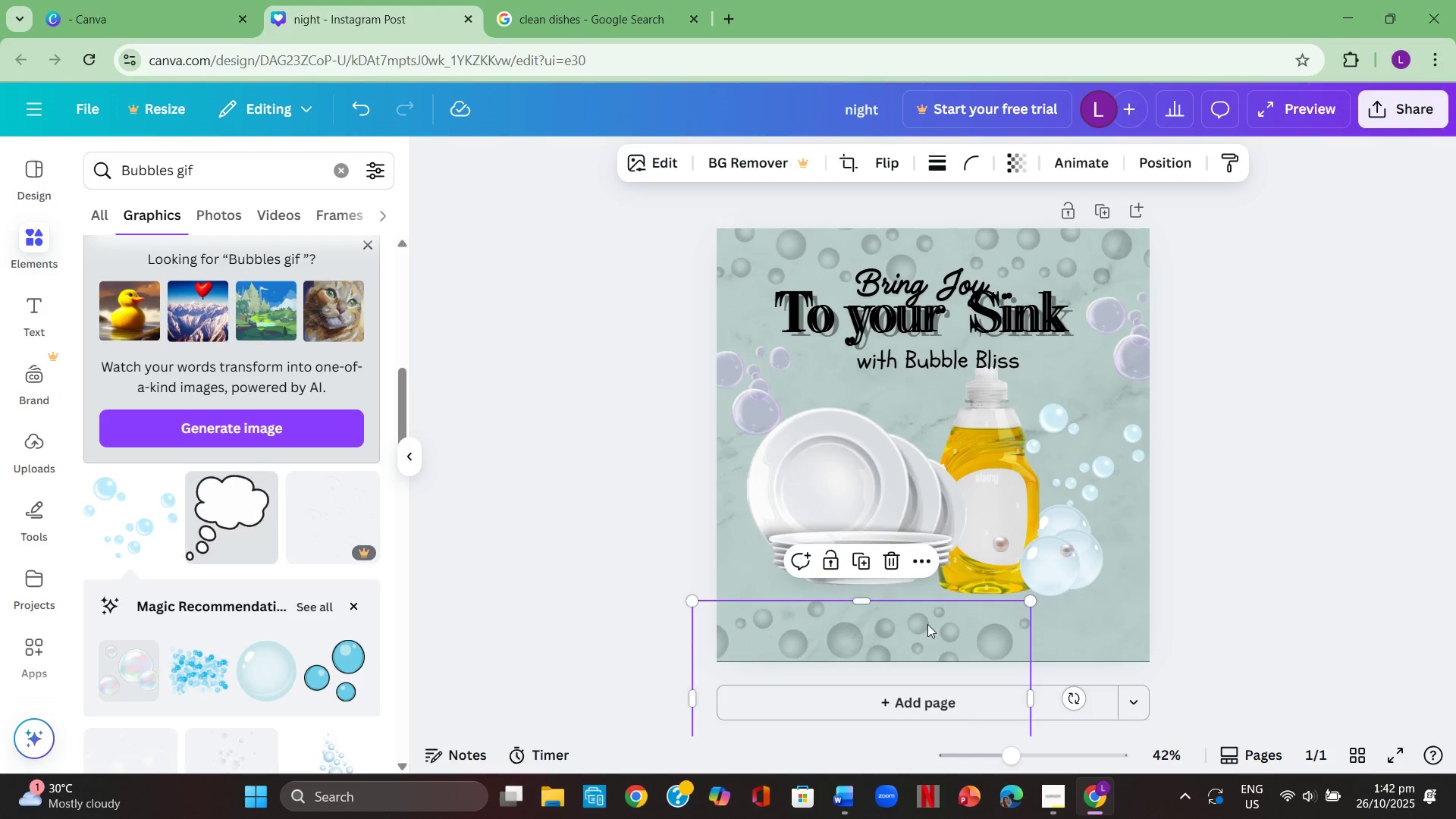 
key(Backspace)
 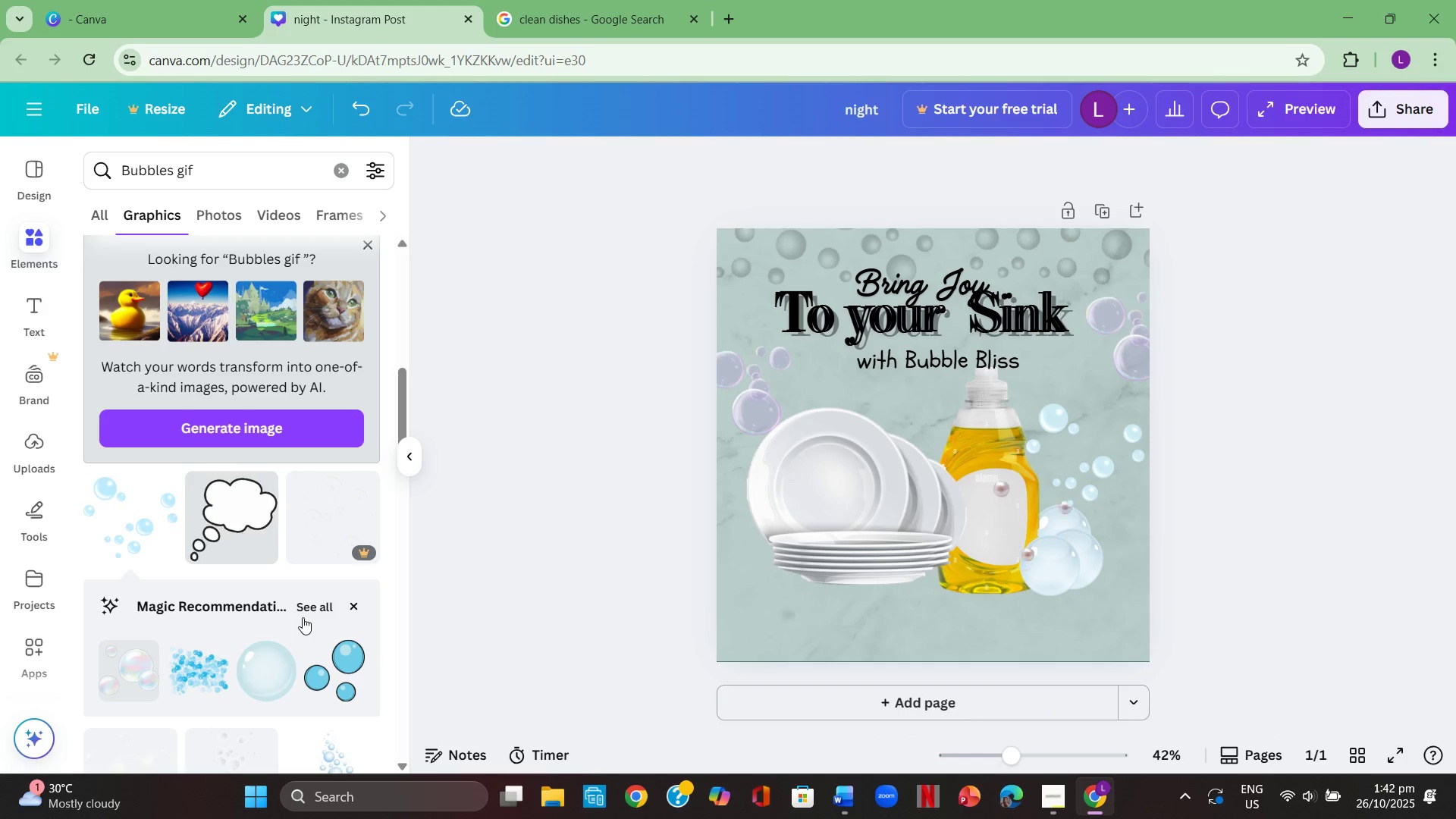 
scroll: coordinate [306, 613], scroll_direction: up, amount: 4.0
 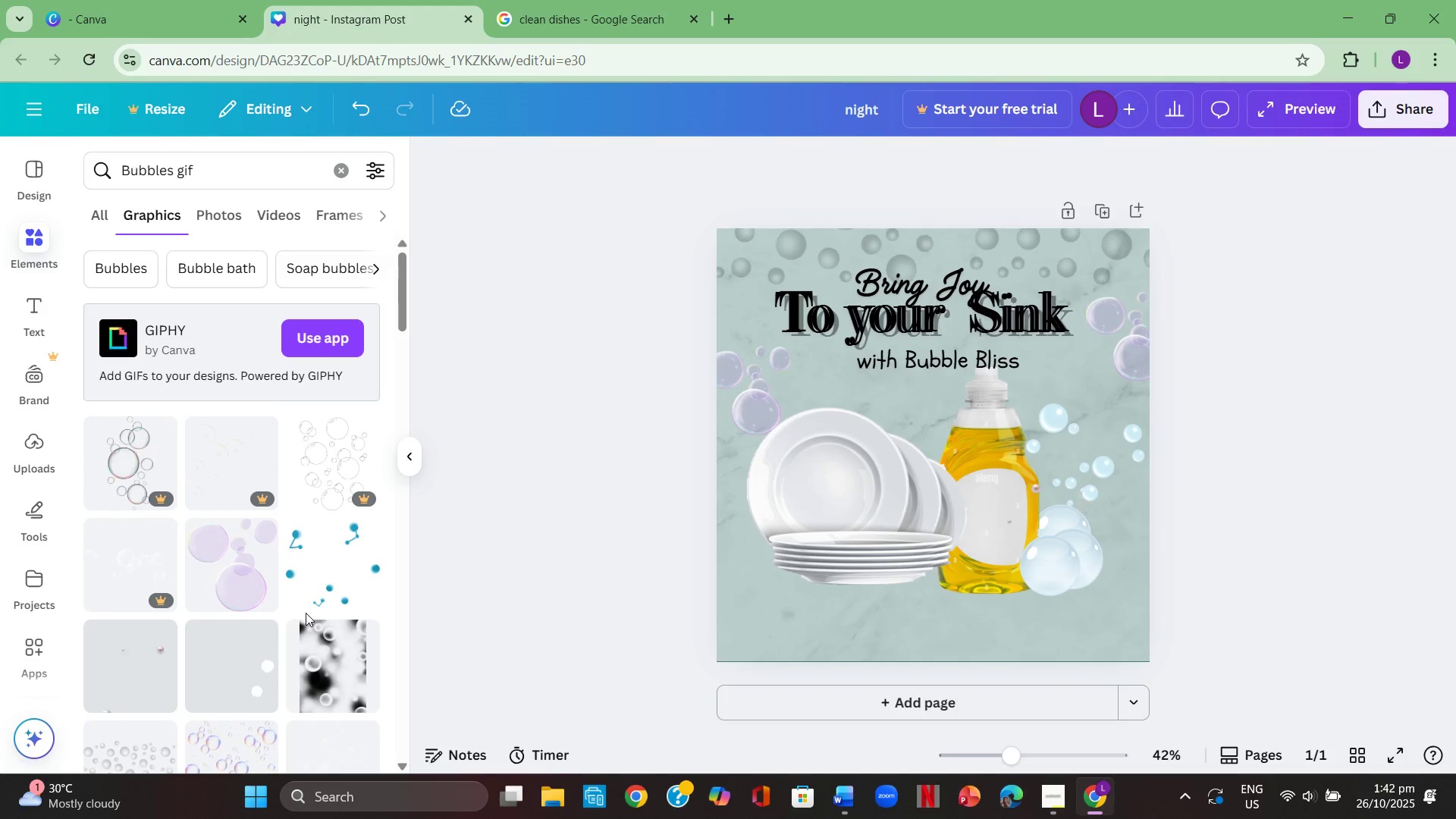 
scroll: coordinate [284, 573], scroll_direction: down, amount: 14.0
 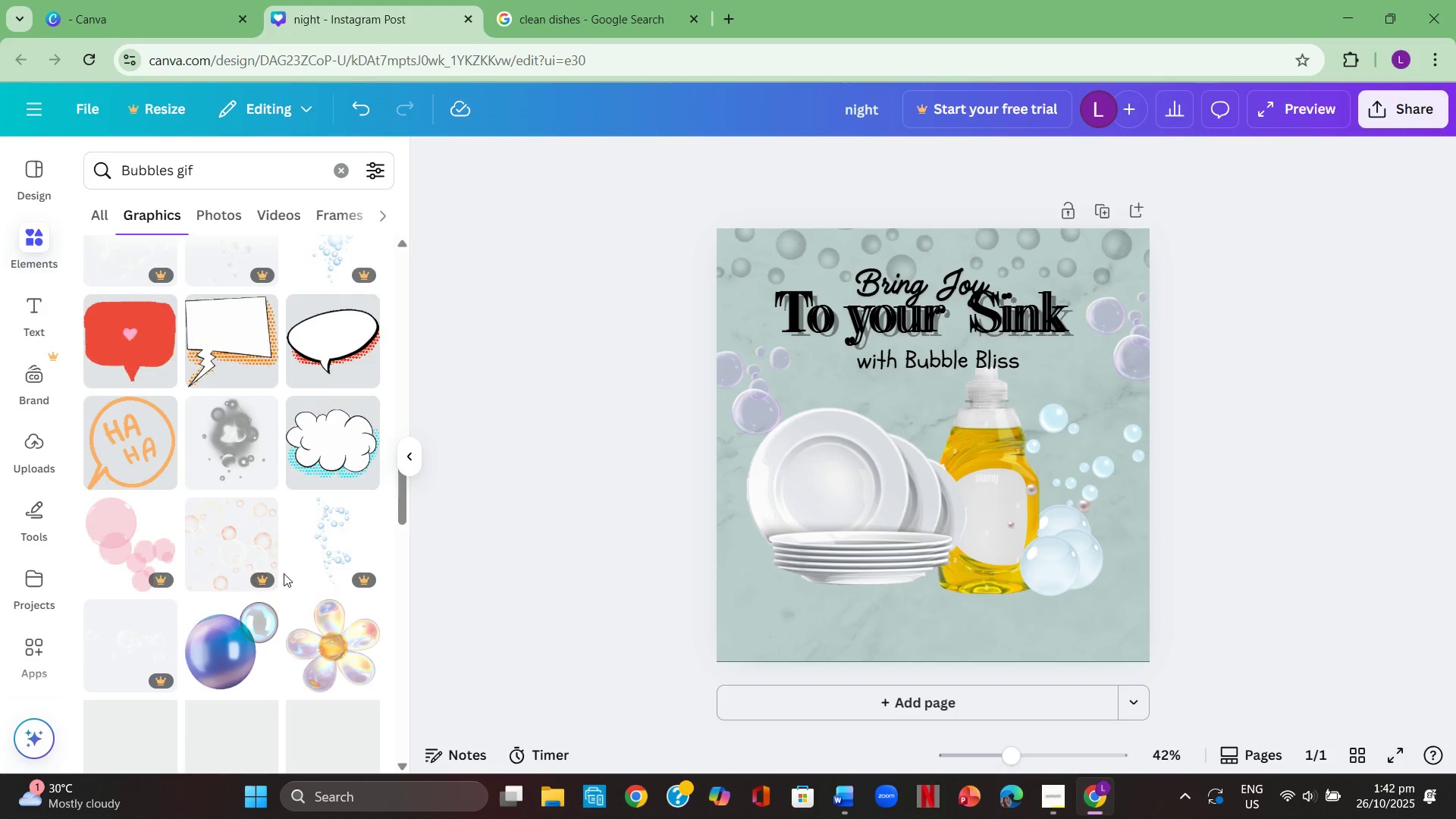 
scroll: coordinate [282, 572], scroll_direction: up, amount: 2.0
 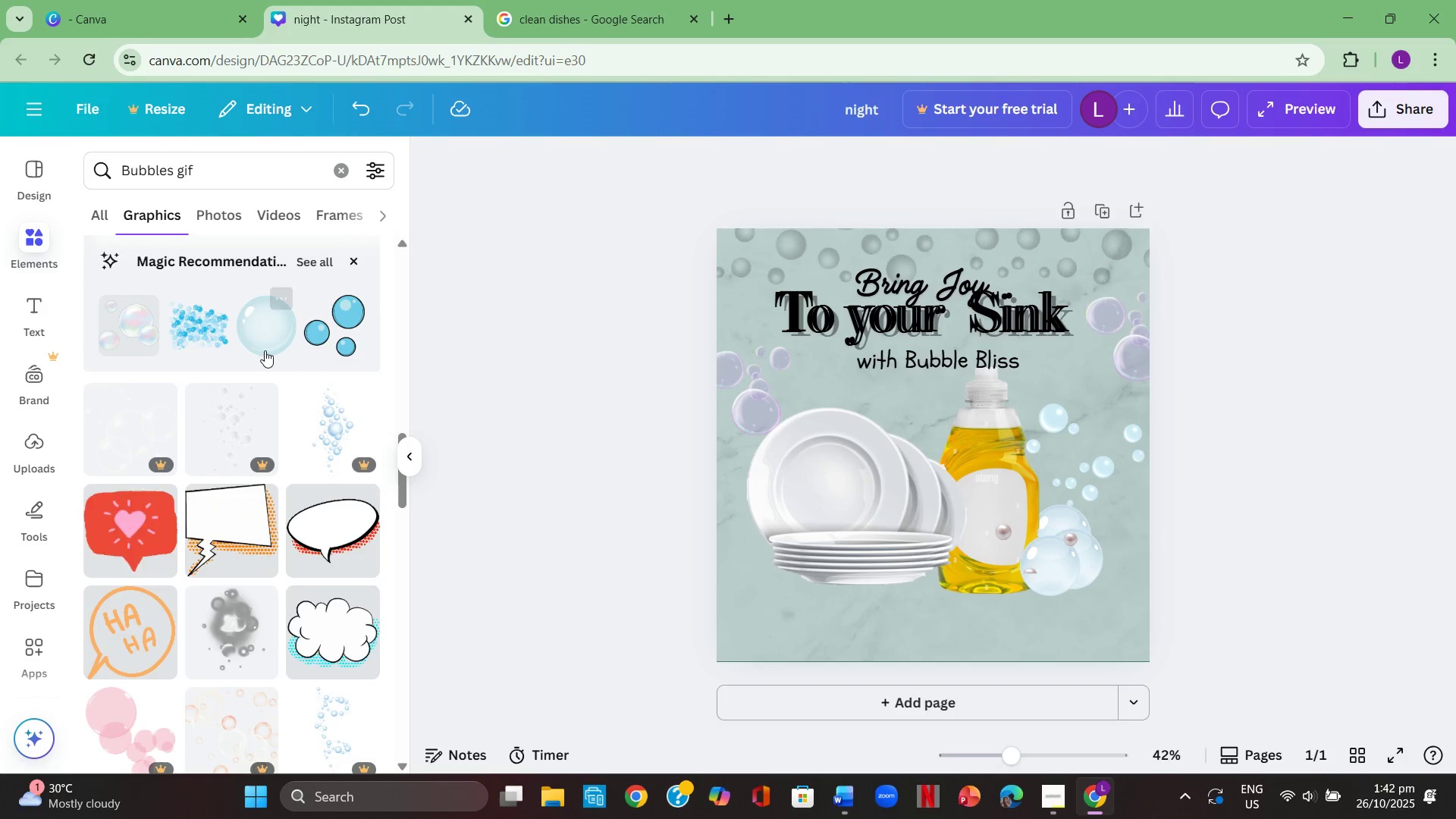 
left_click([265, 350])
 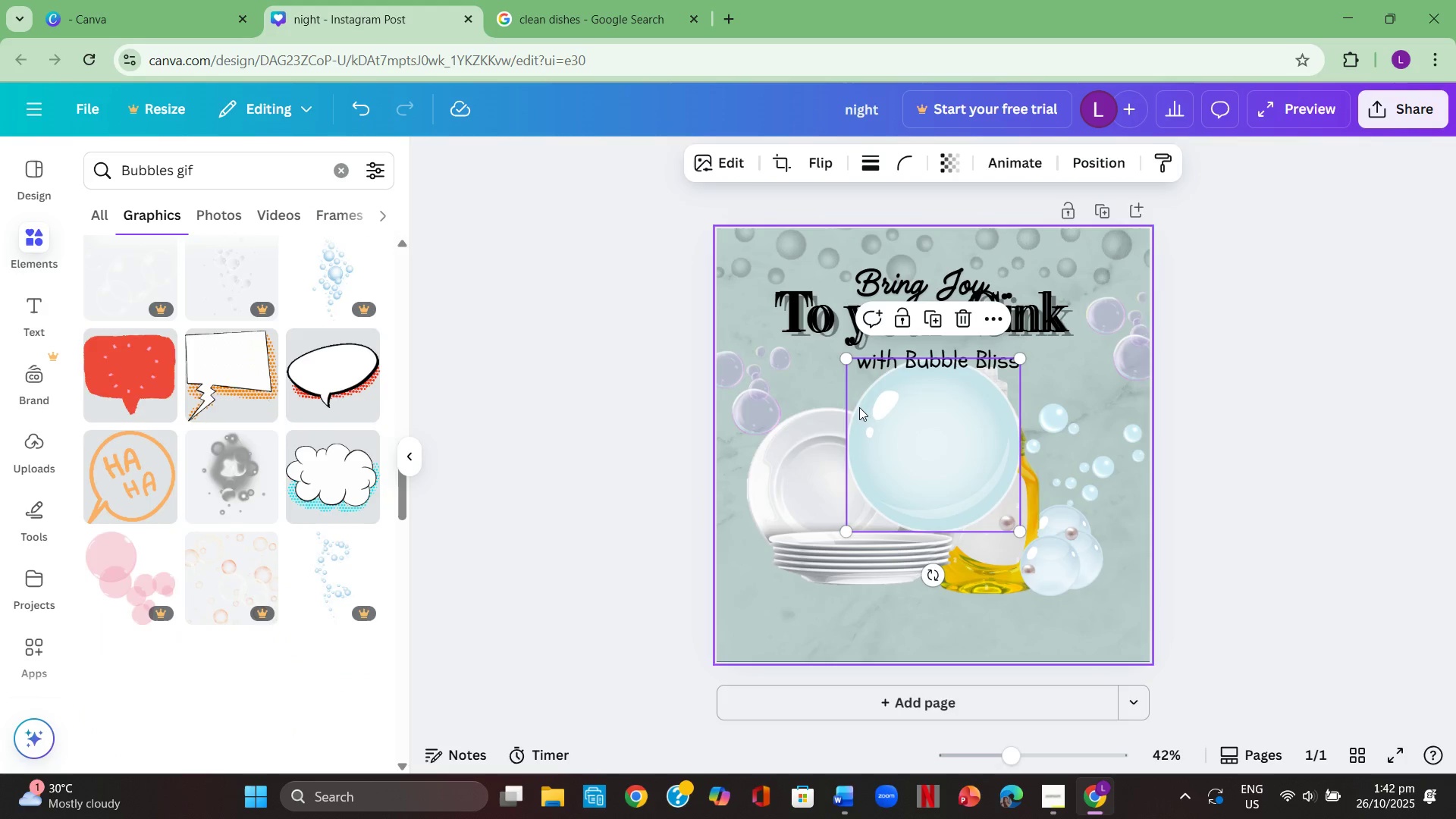 
left_click_drag(start_coordinate=[948, 464], to_coordinate=[758, 692])
 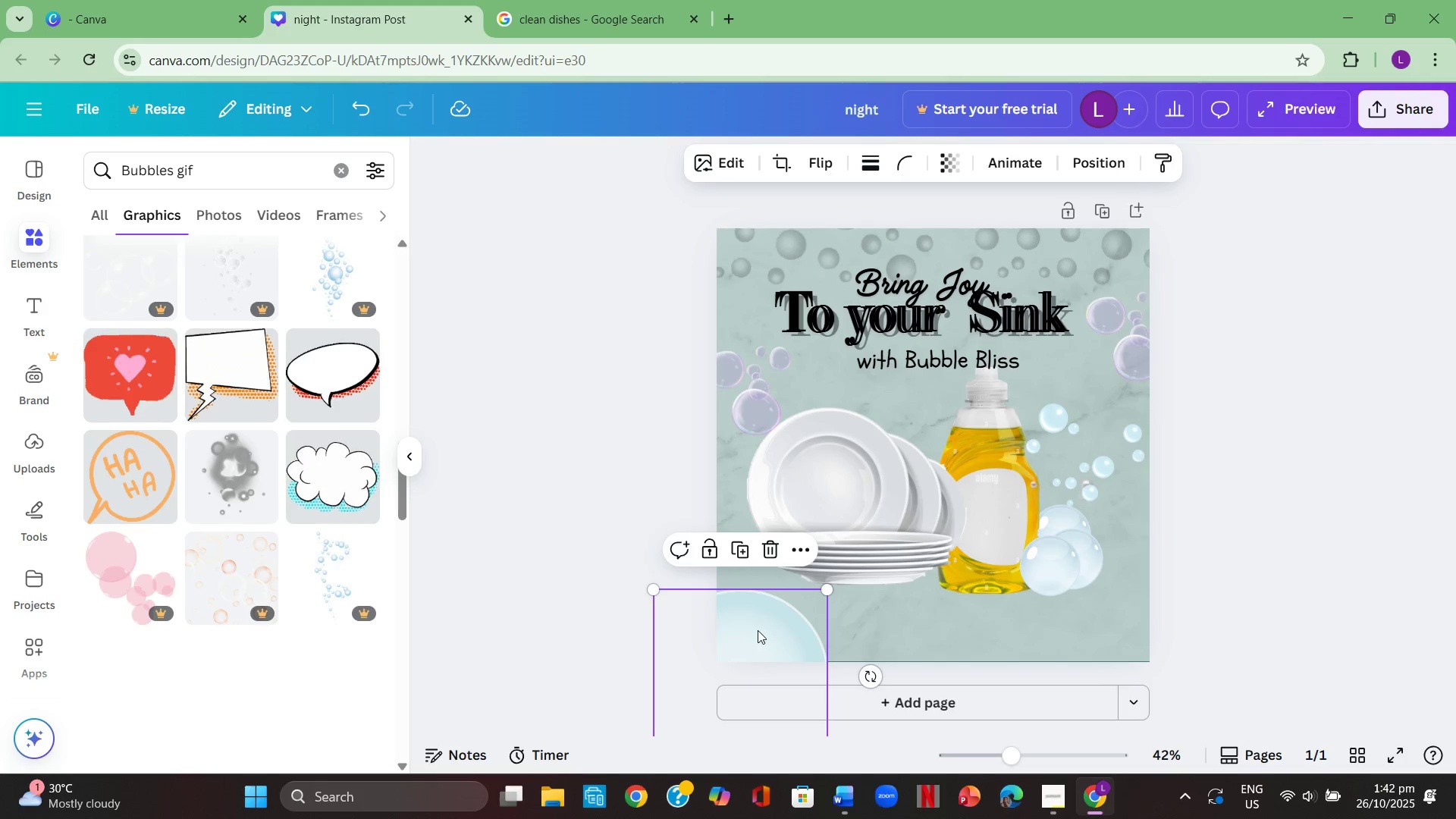 
left_click([758, 629])
 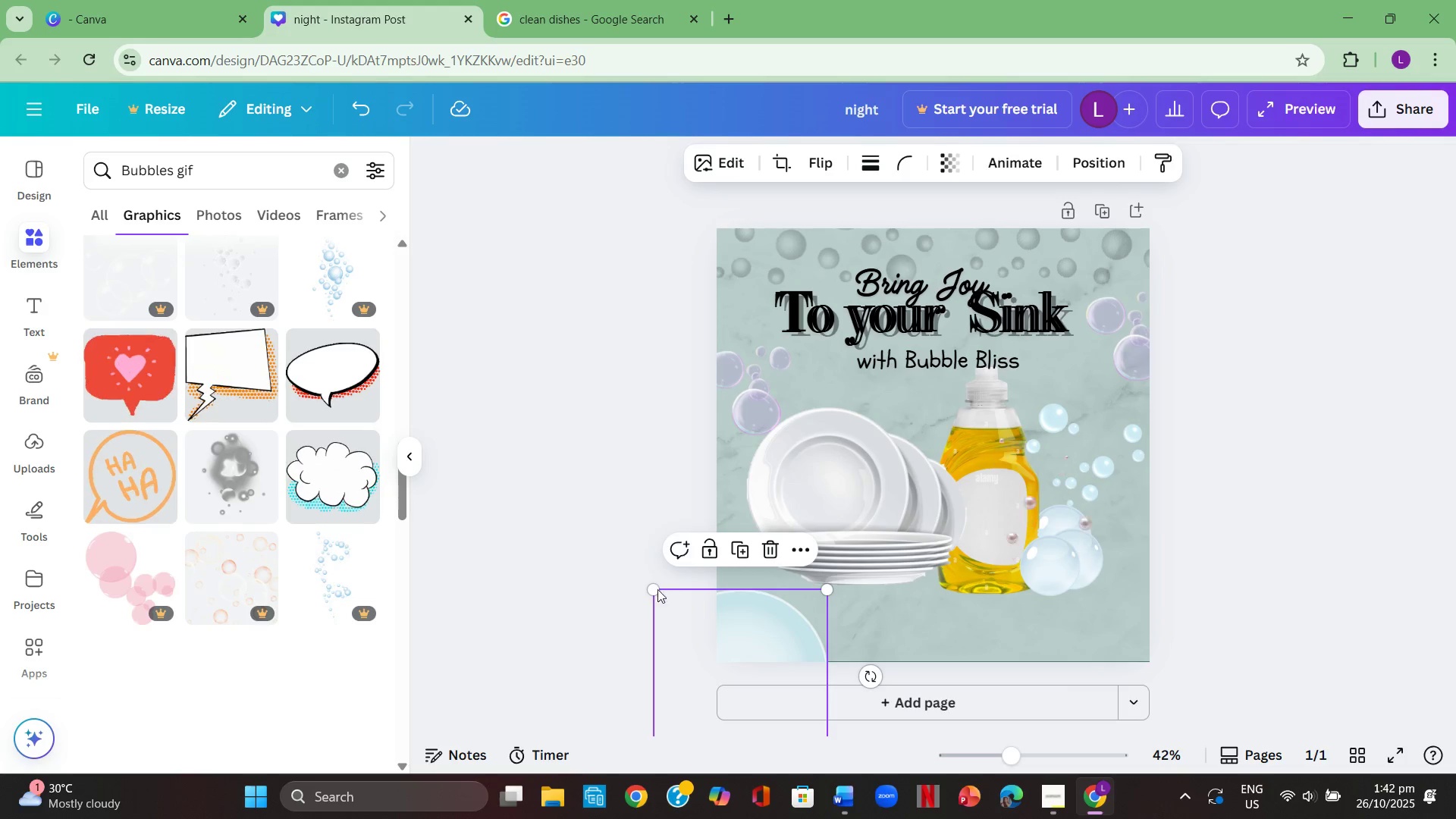 
left_click_drag(start_coordinate=[650, 588], to_coordinate=[736, 654])
 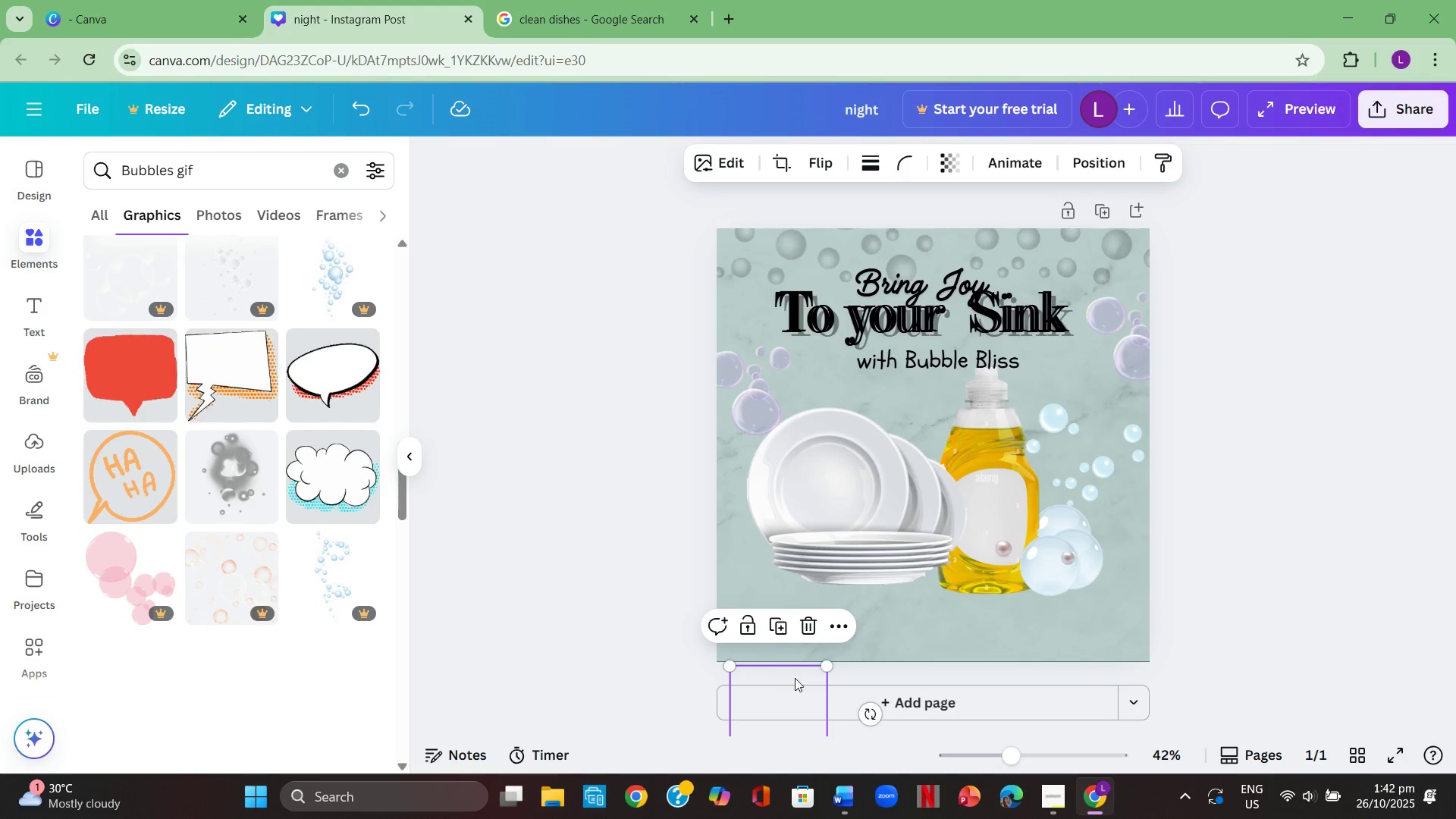 
left_click_drag(start_coordinate=[796, 685], to_coordinate=[794, 617])
 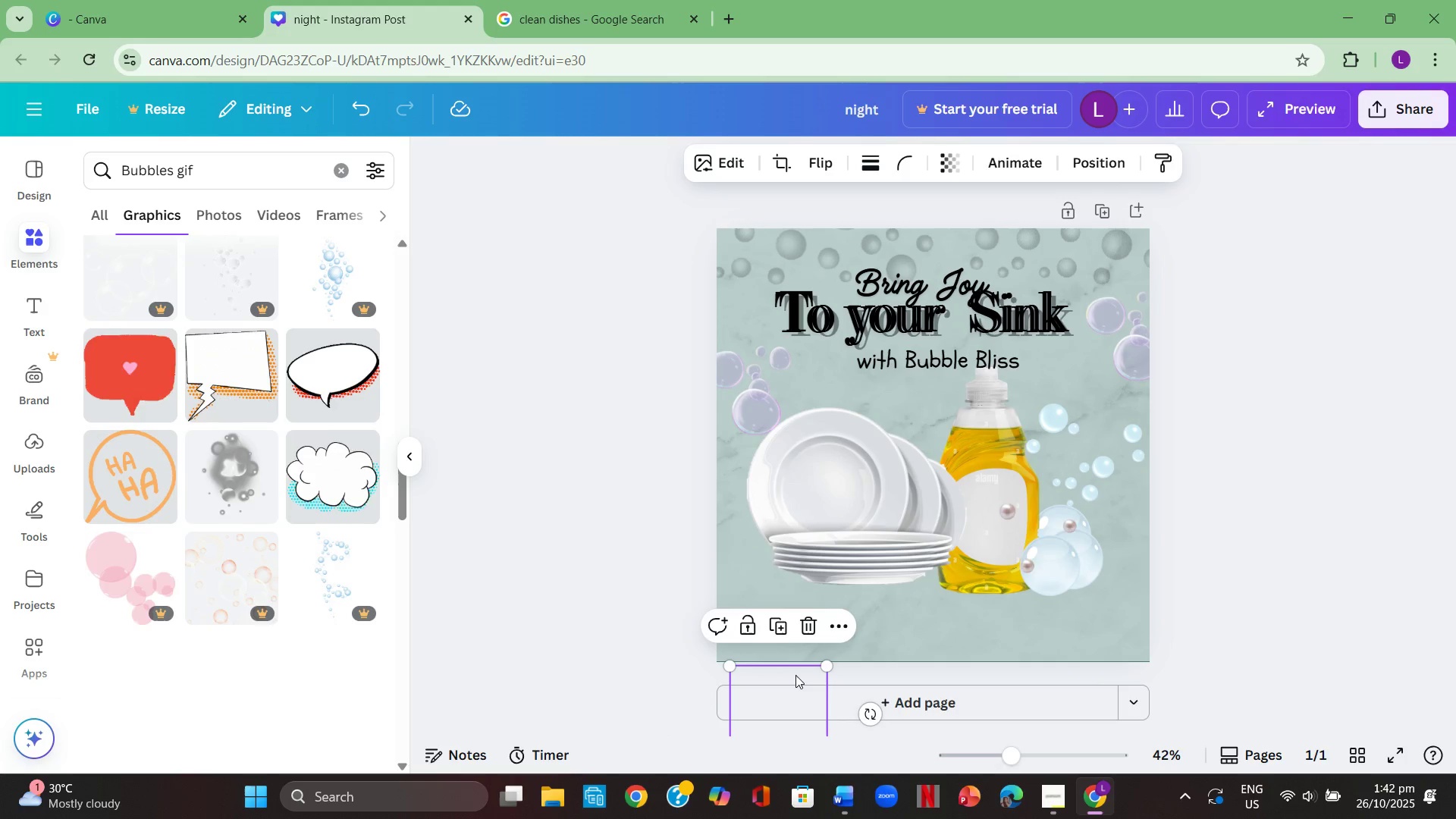 
left_click_drag(start_coordinate=[795, 674], to_coordinate=[762, 597])
 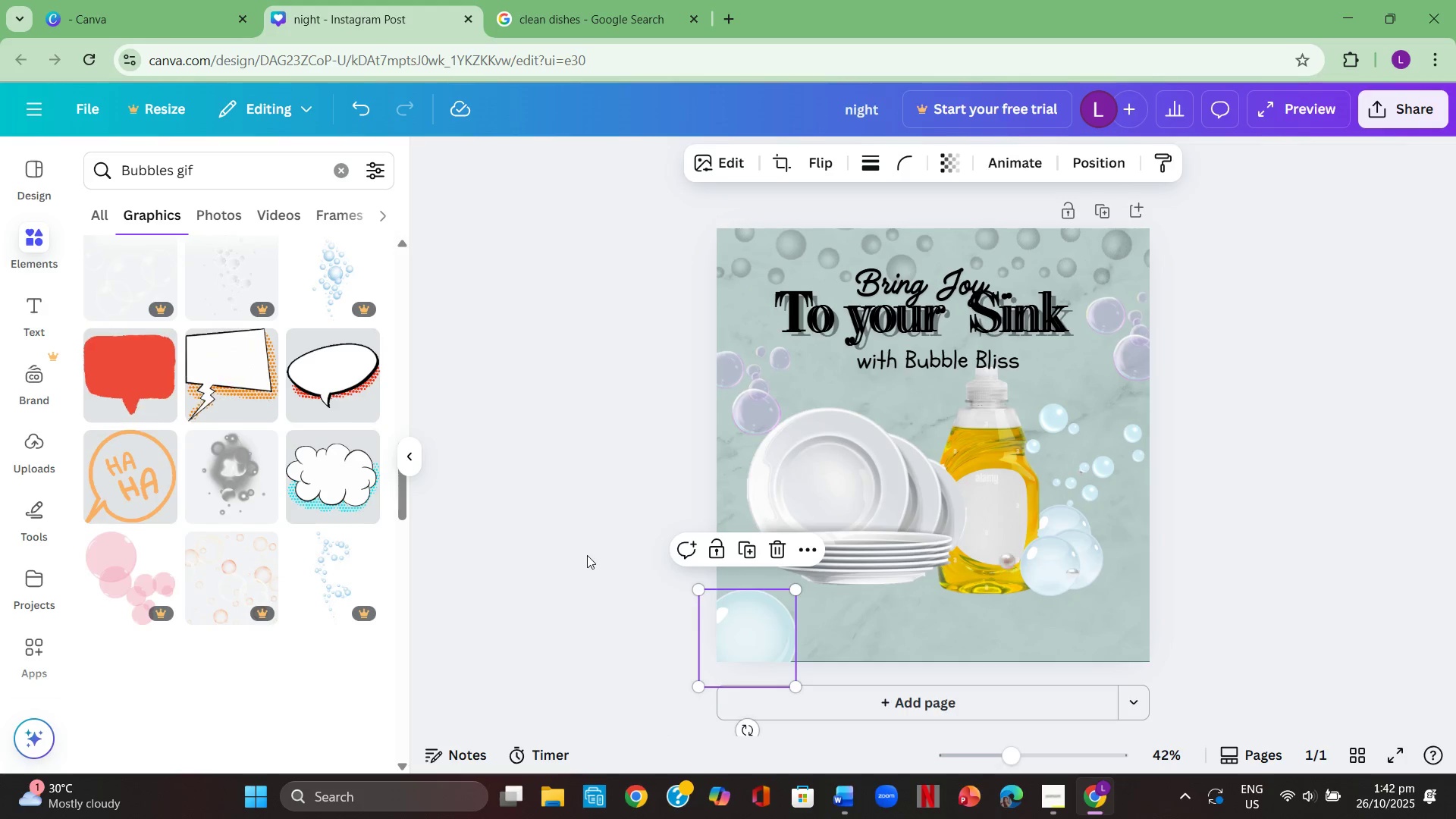 
left_click([587, 555])
 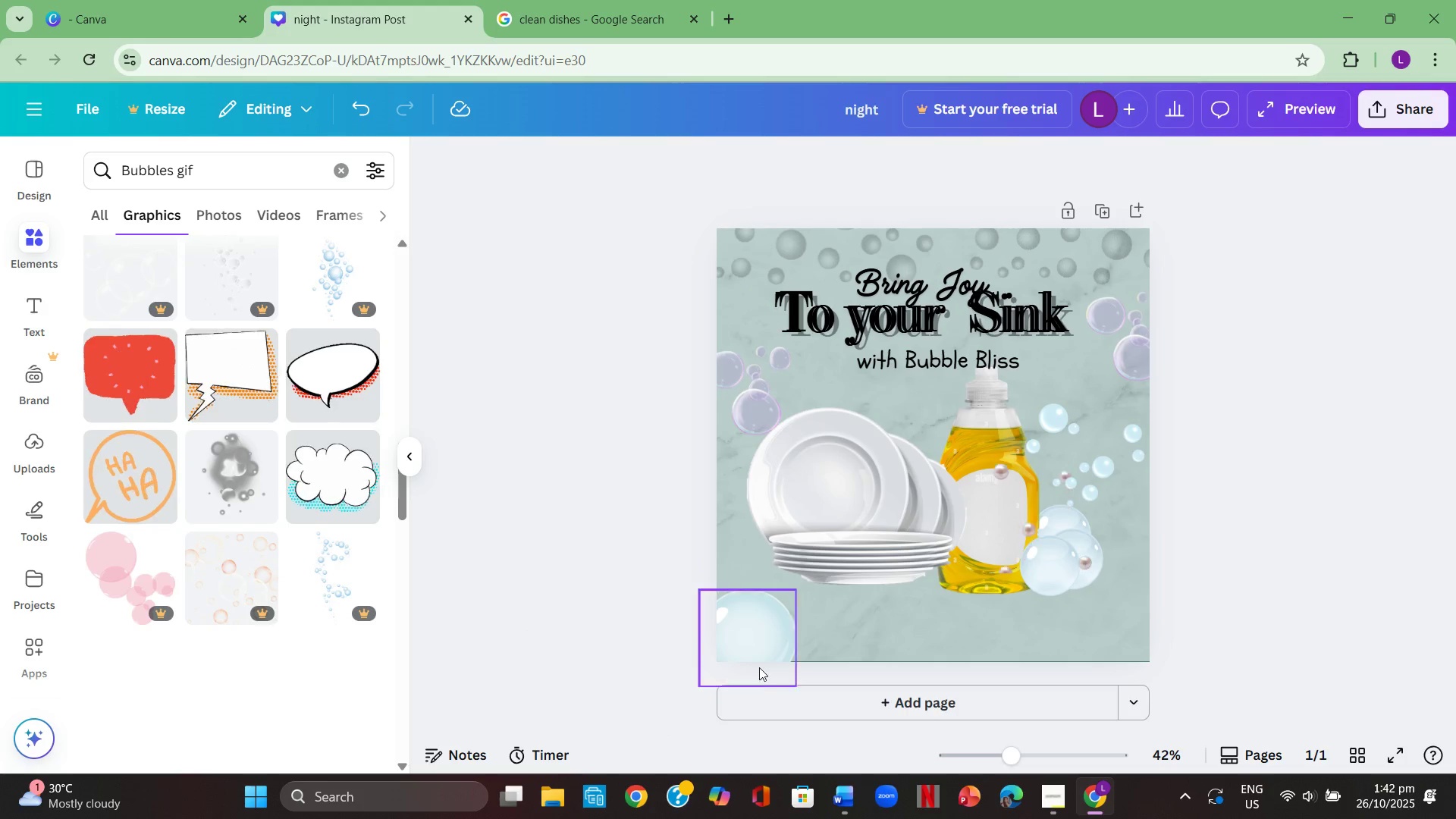 
left_click([760, 635])
 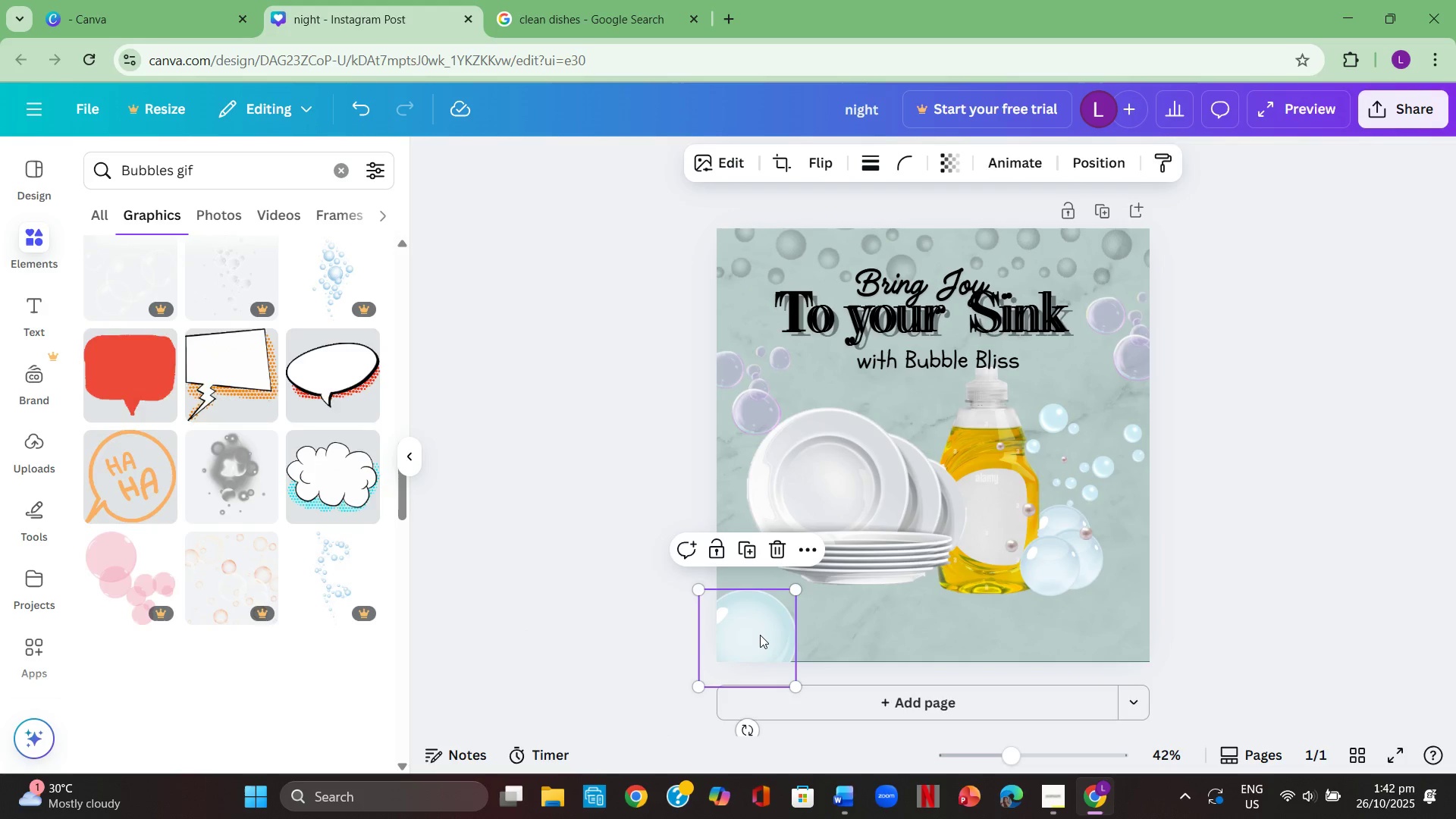 
key(Control+ControlLeft)
 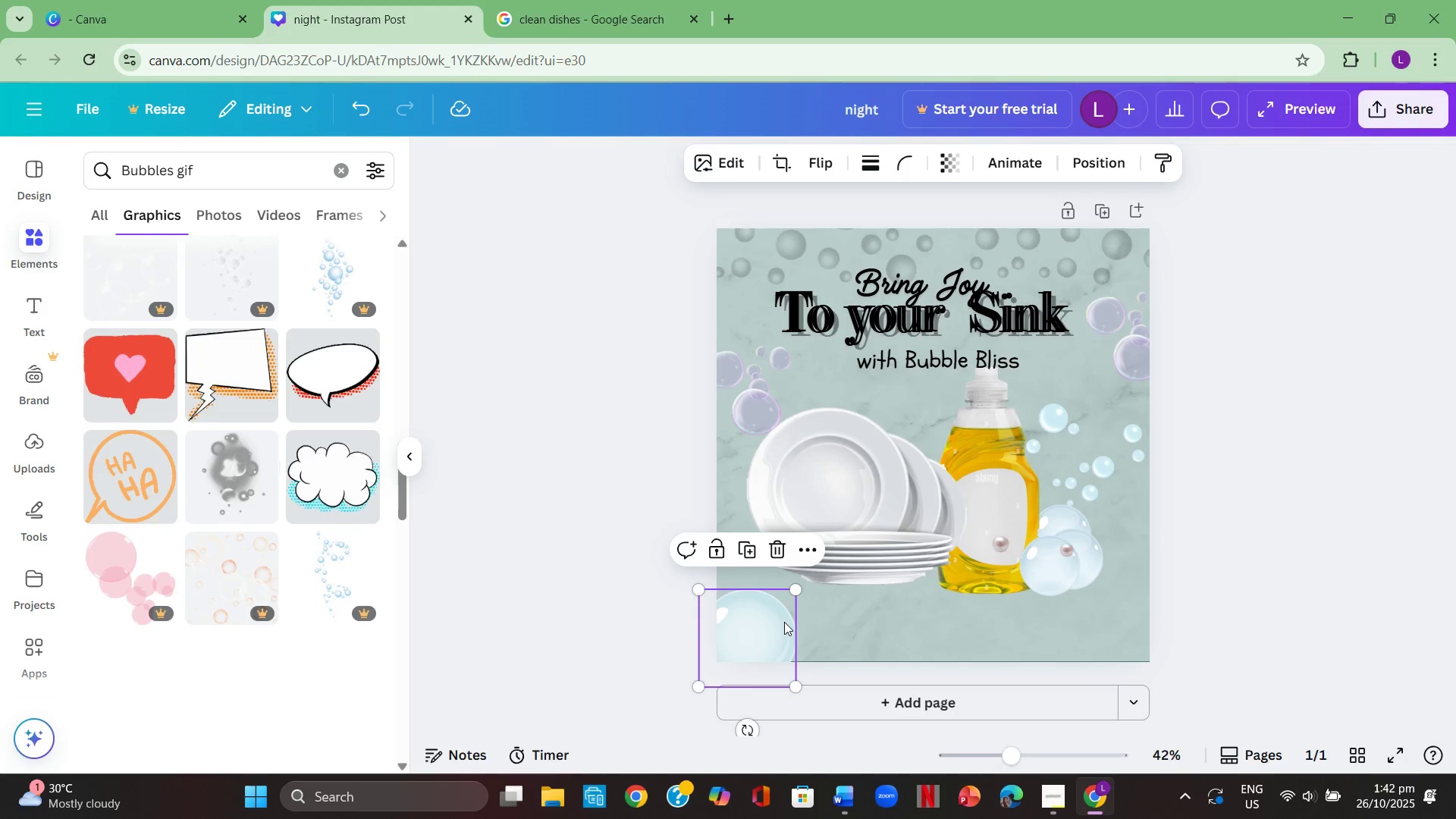 
left_click([774, 623])
 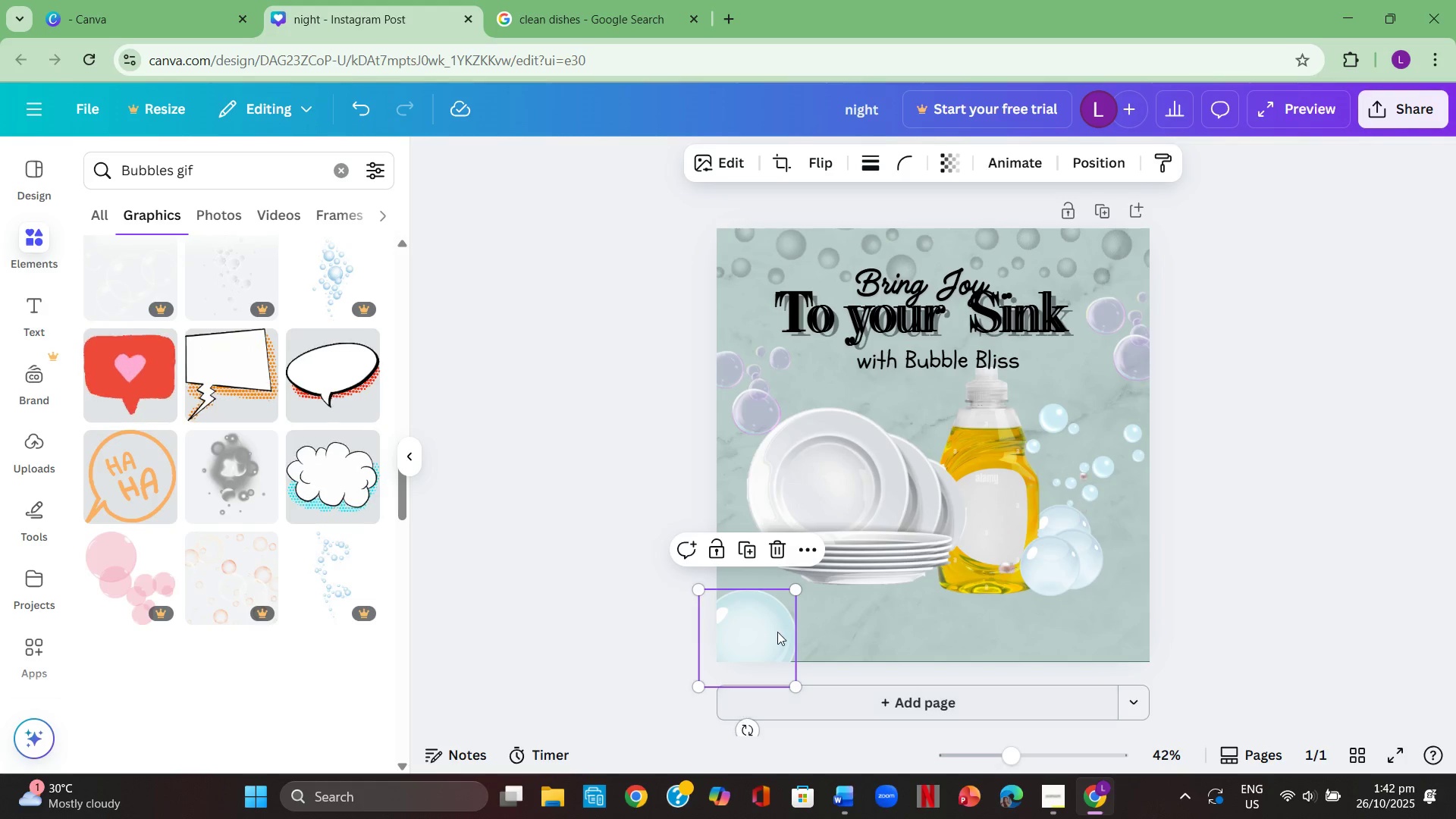 
left_click([765, 638])
 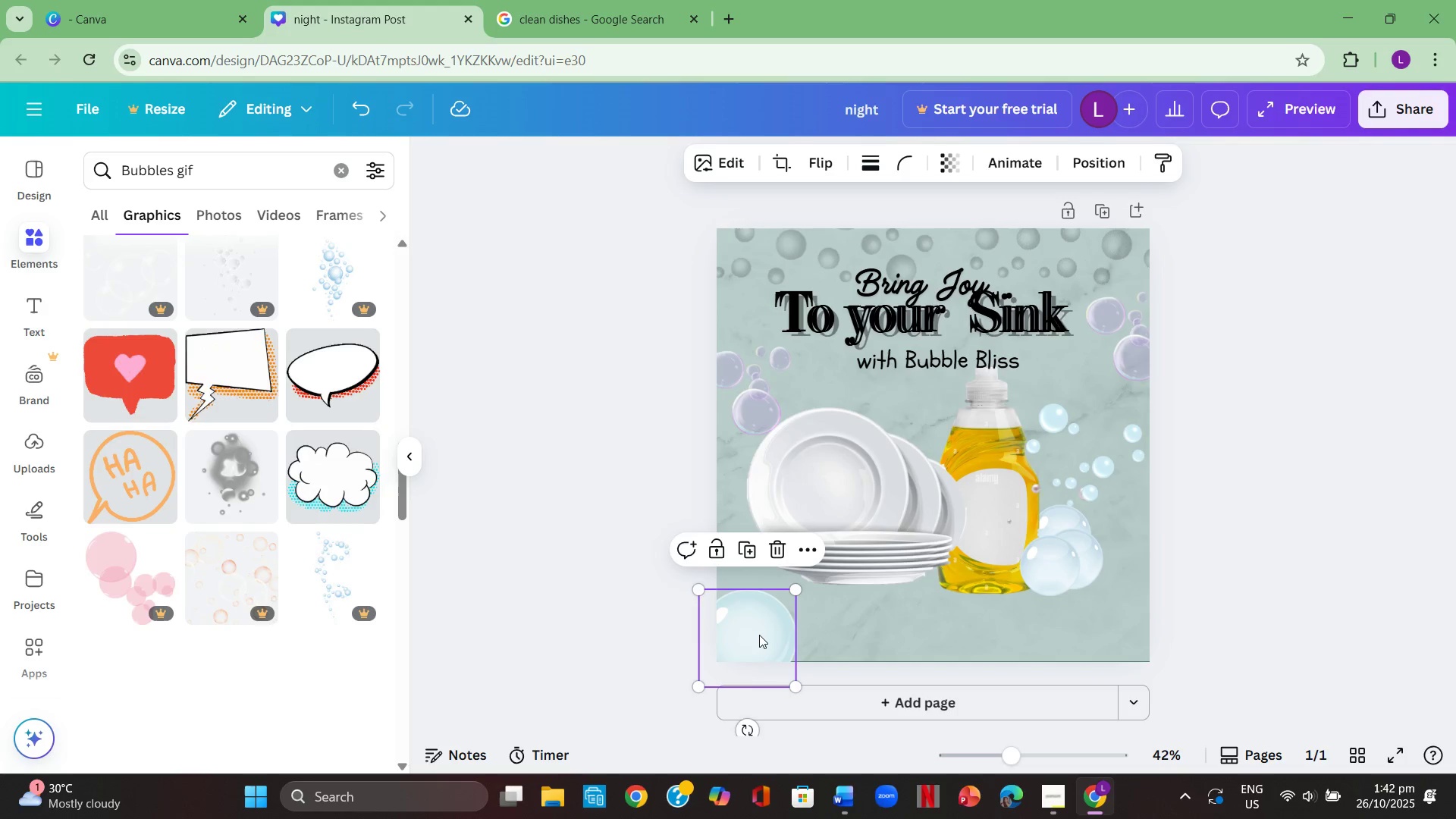 
key(Control+C)
 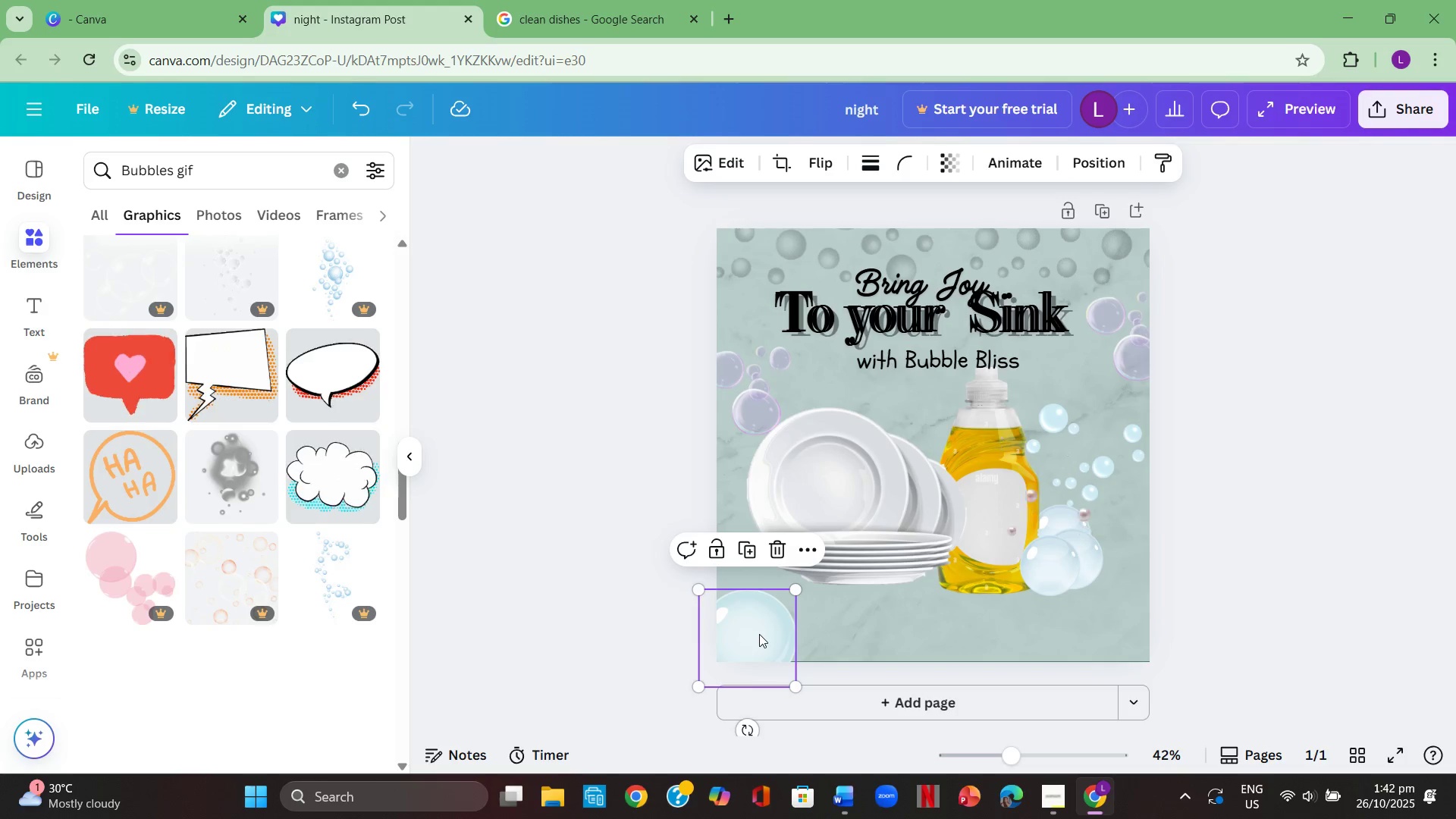 
key(Control+ControlLeft)
 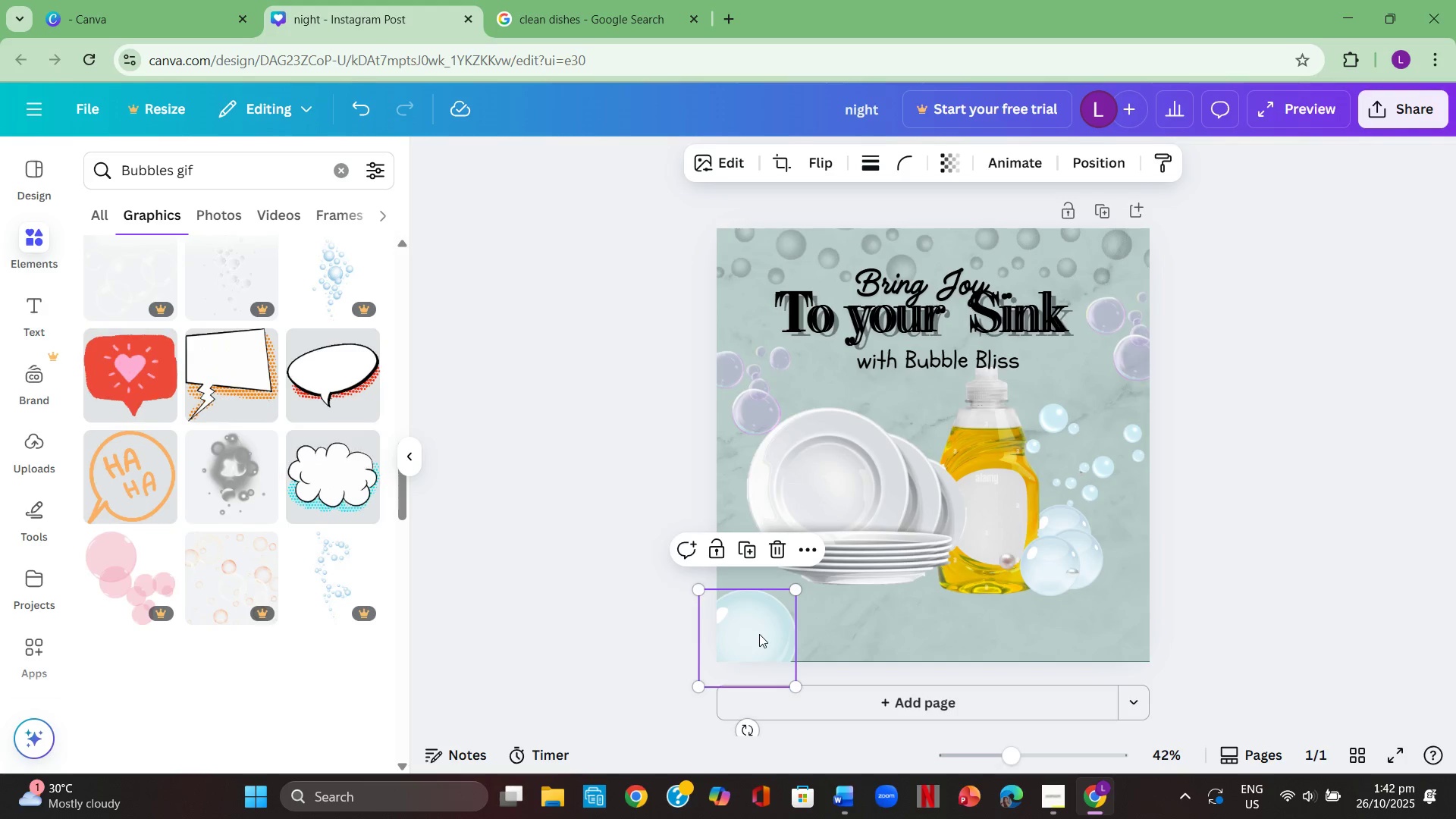 
key(Control+V)
 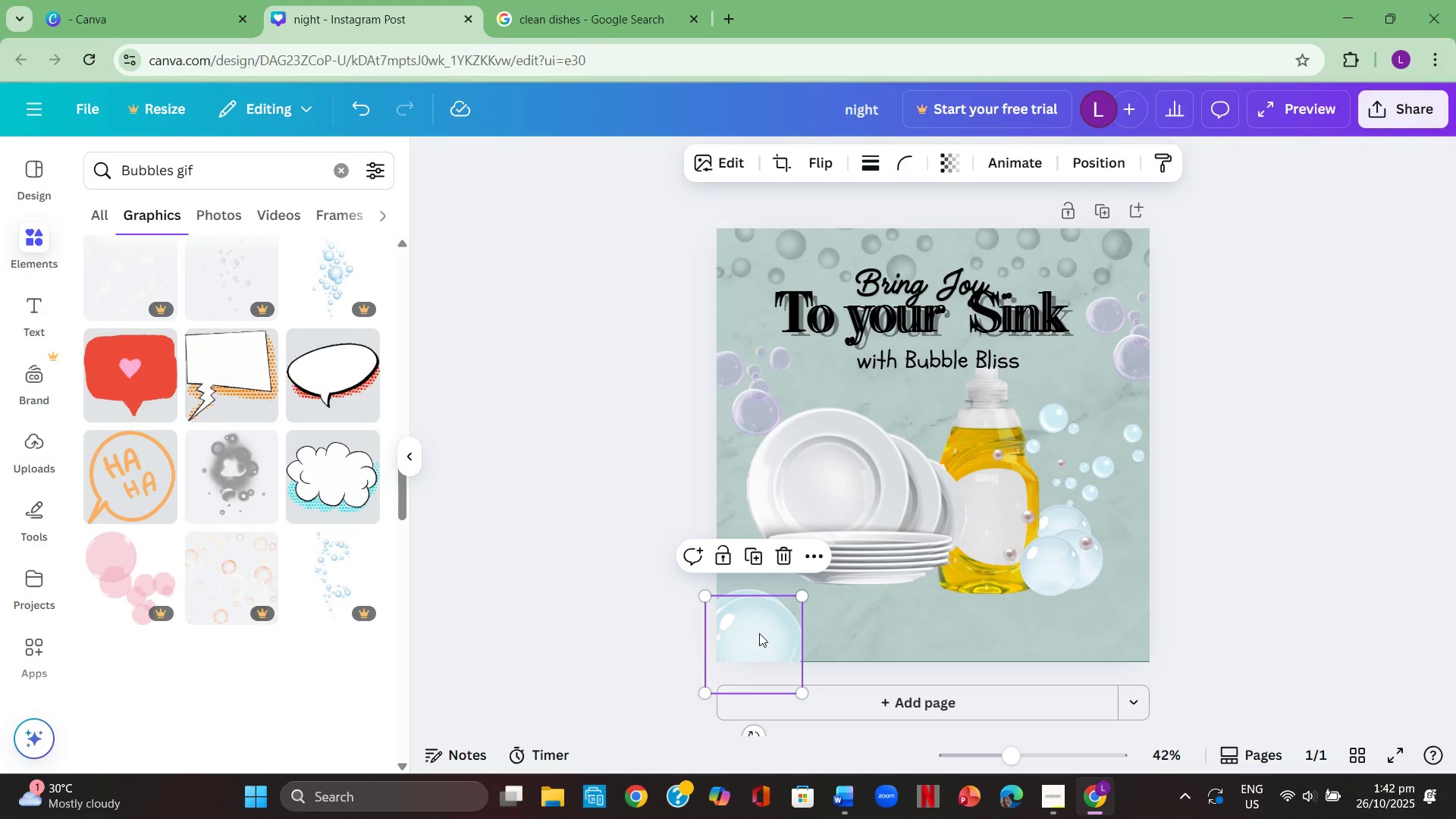 
left_click_drag(start_coordinate=[754, 611], to_coordinate=[1134, 613])
 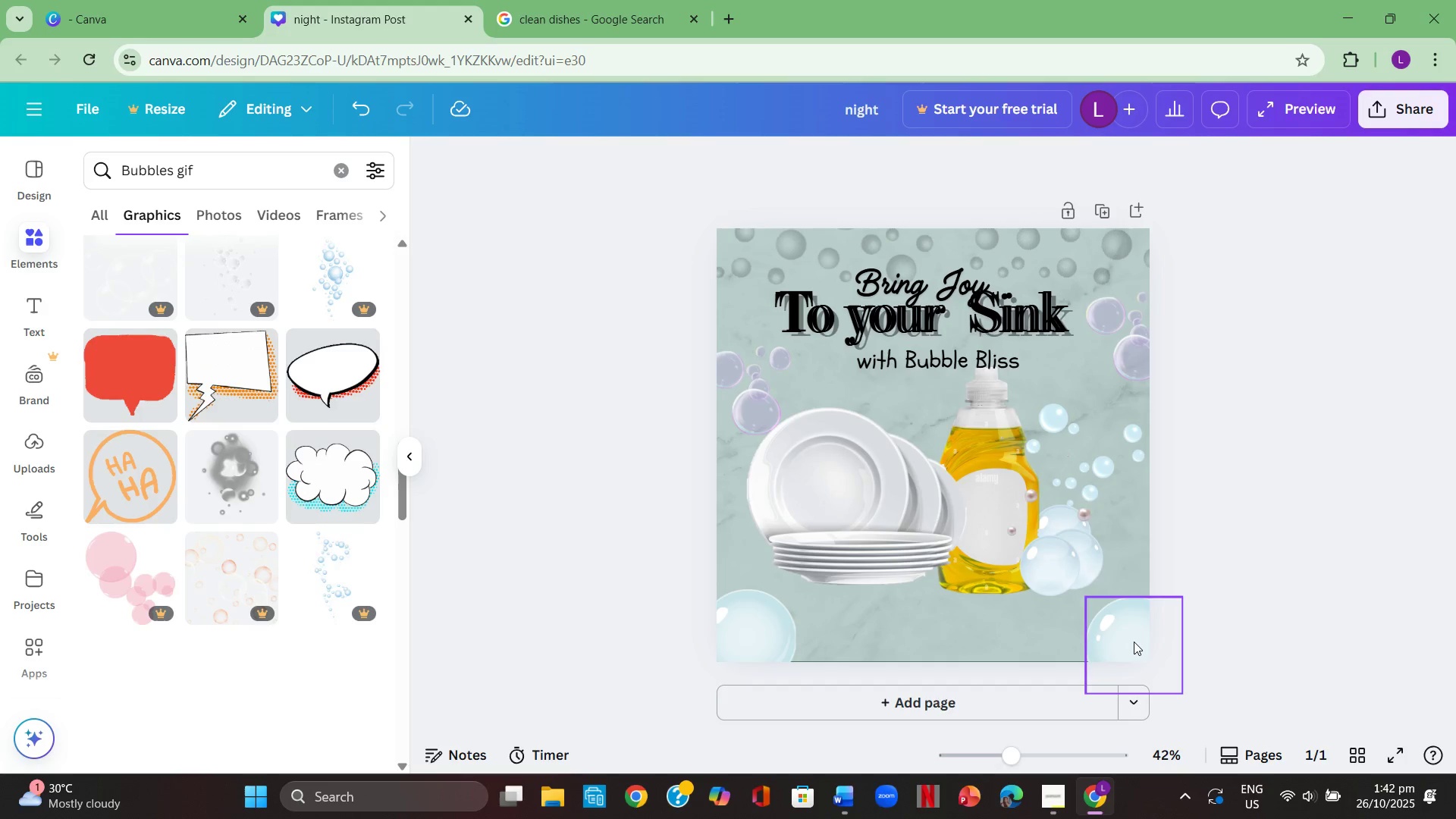 
left_click_drag(start_coordinate=[1131, 637], to_coordinate=[831, 624])
 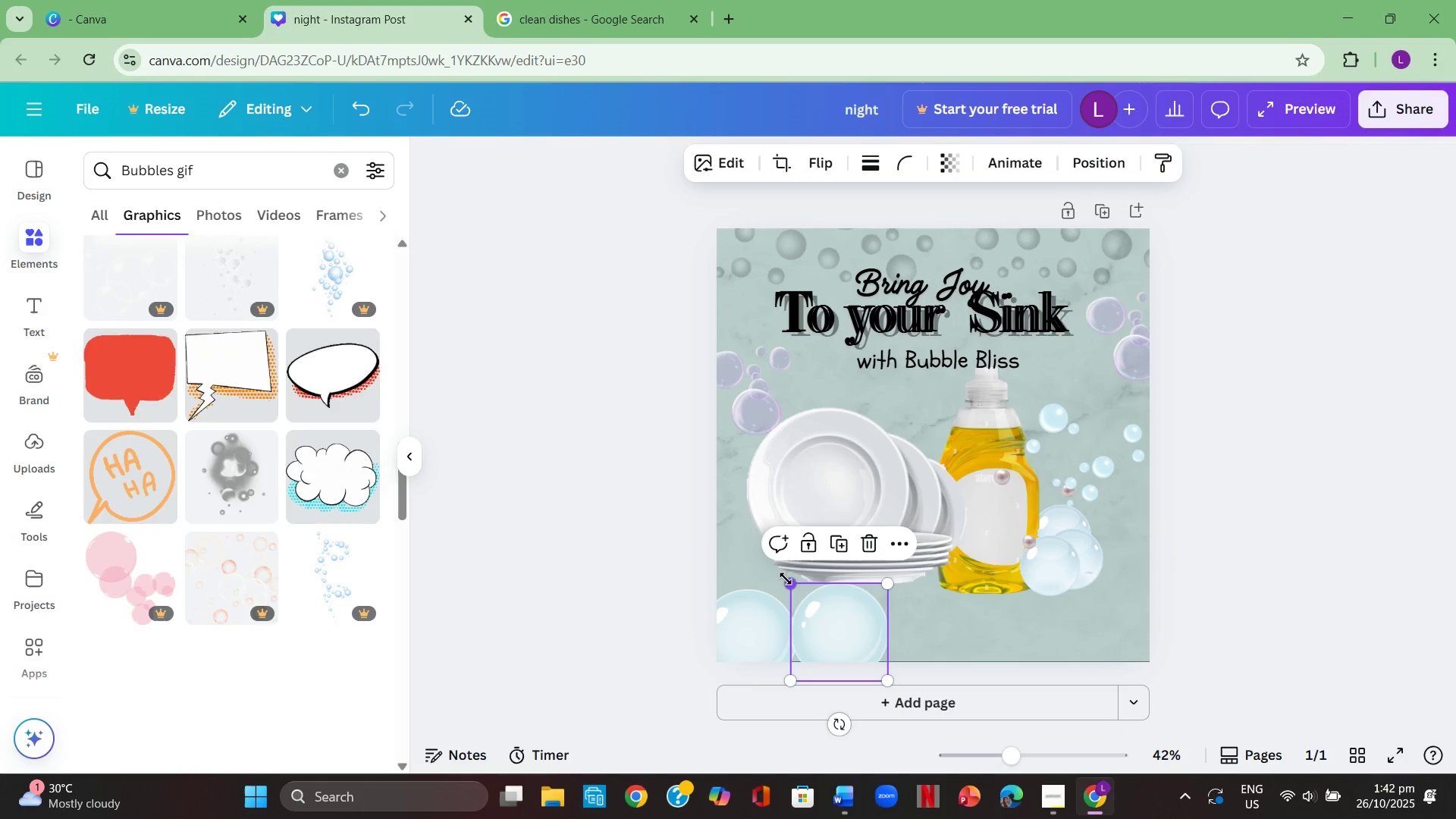 
left_click_drag(start_coordinate=[787, 579], to_coordinate=[824, 610])
 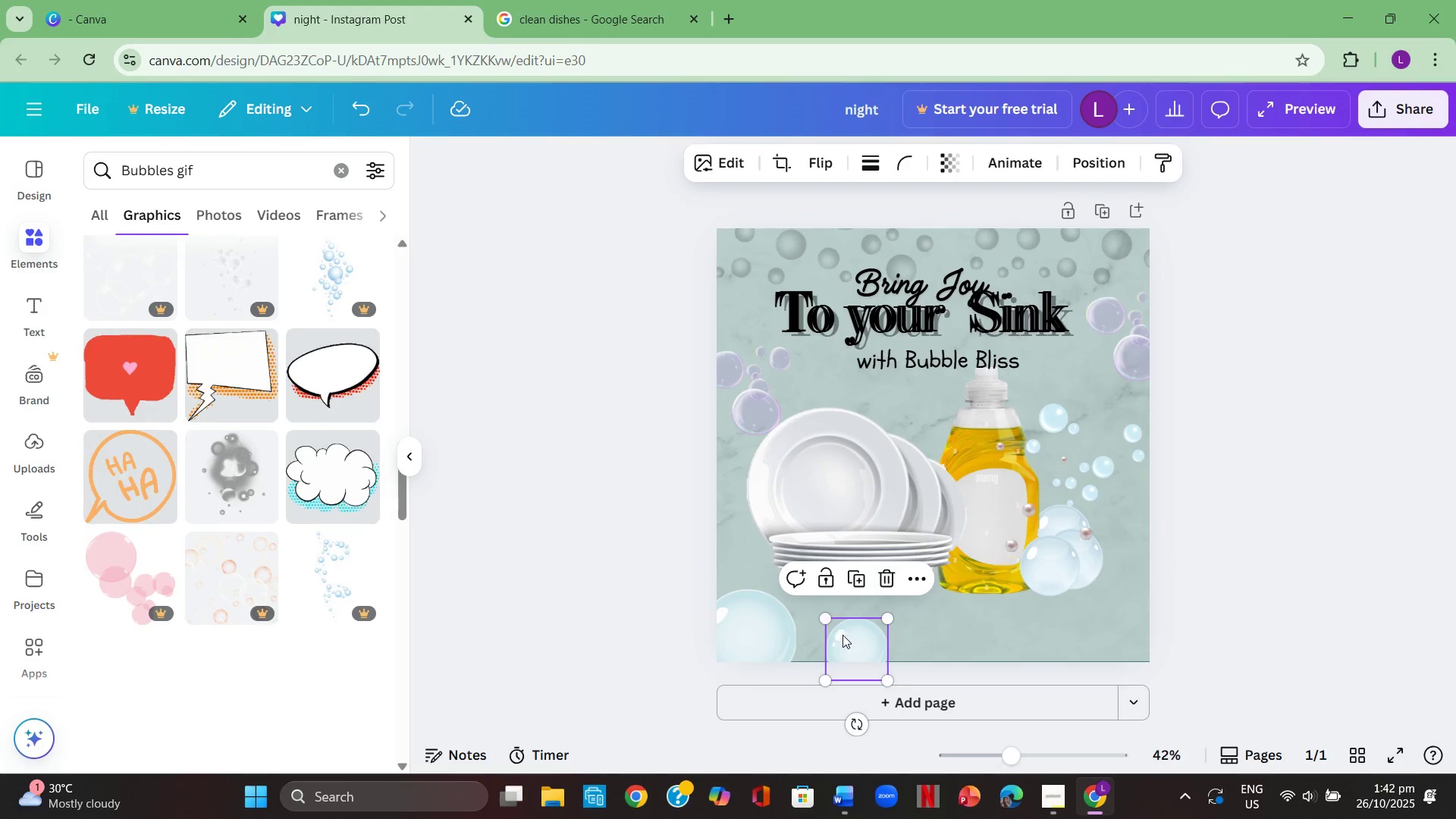 
left_click_drag(start_coordinate=[849, 639], to_coordinate=[811, 635])
 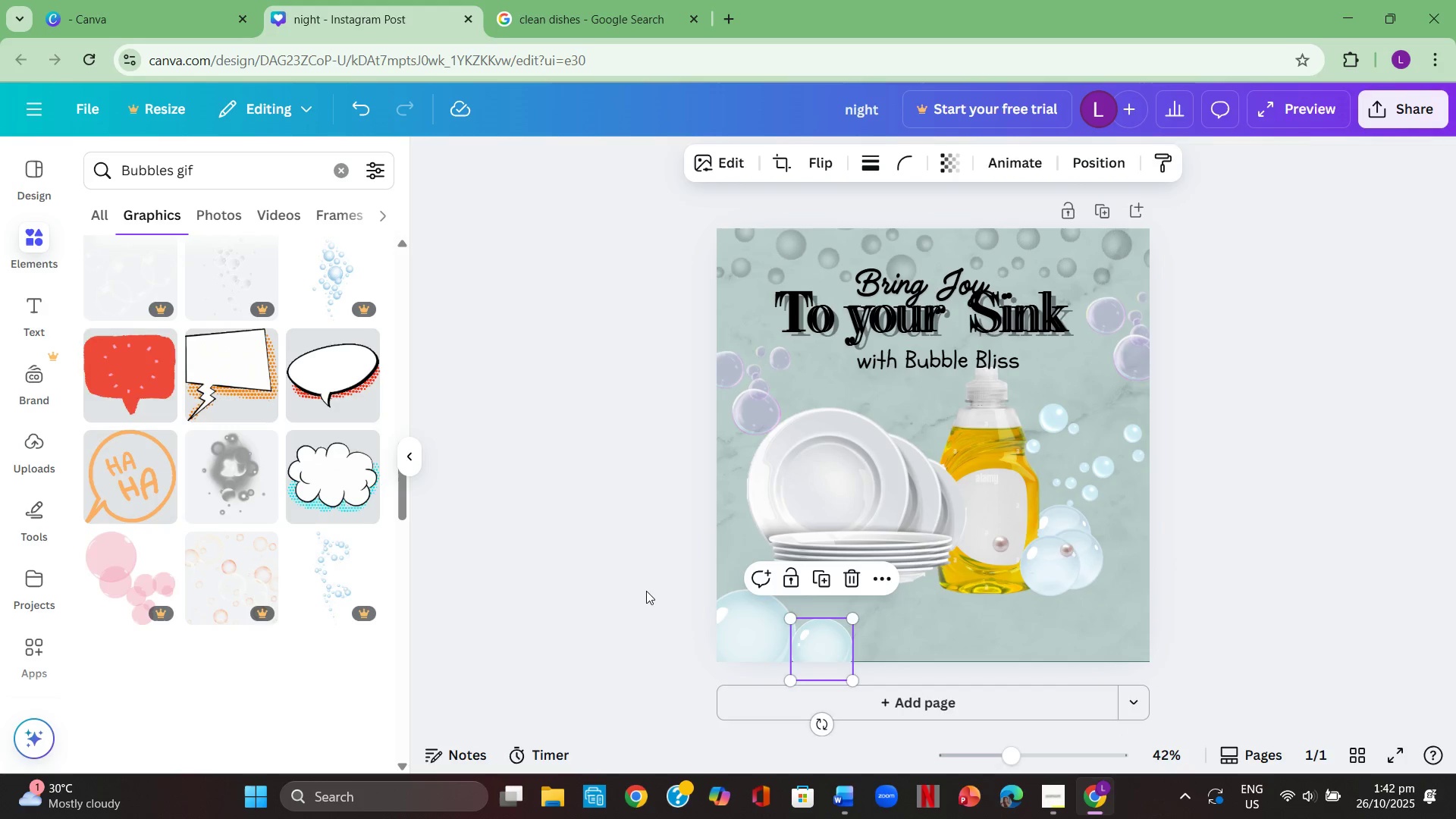 
left_click([646, 591])
 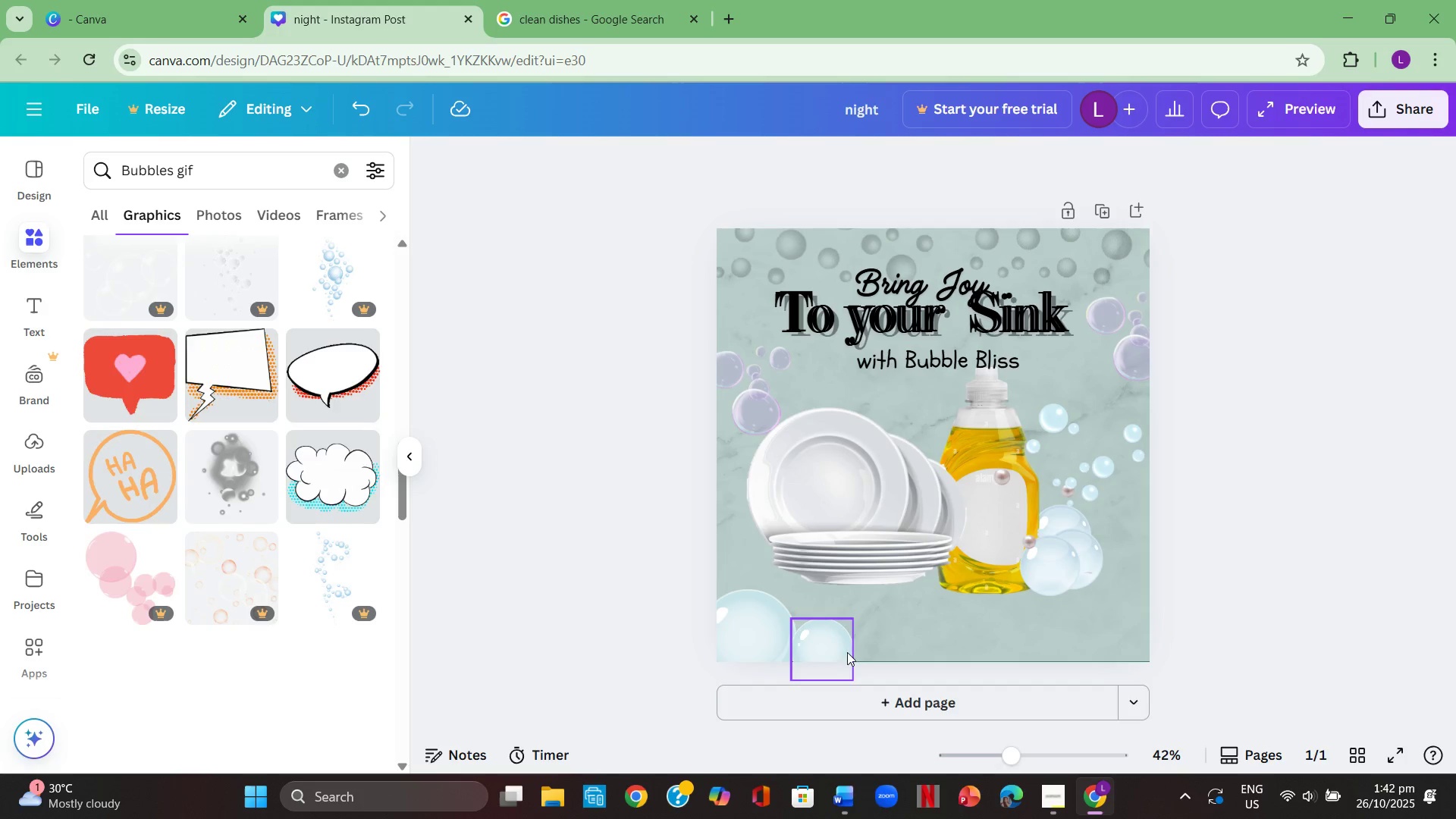 
wait(5.44)
 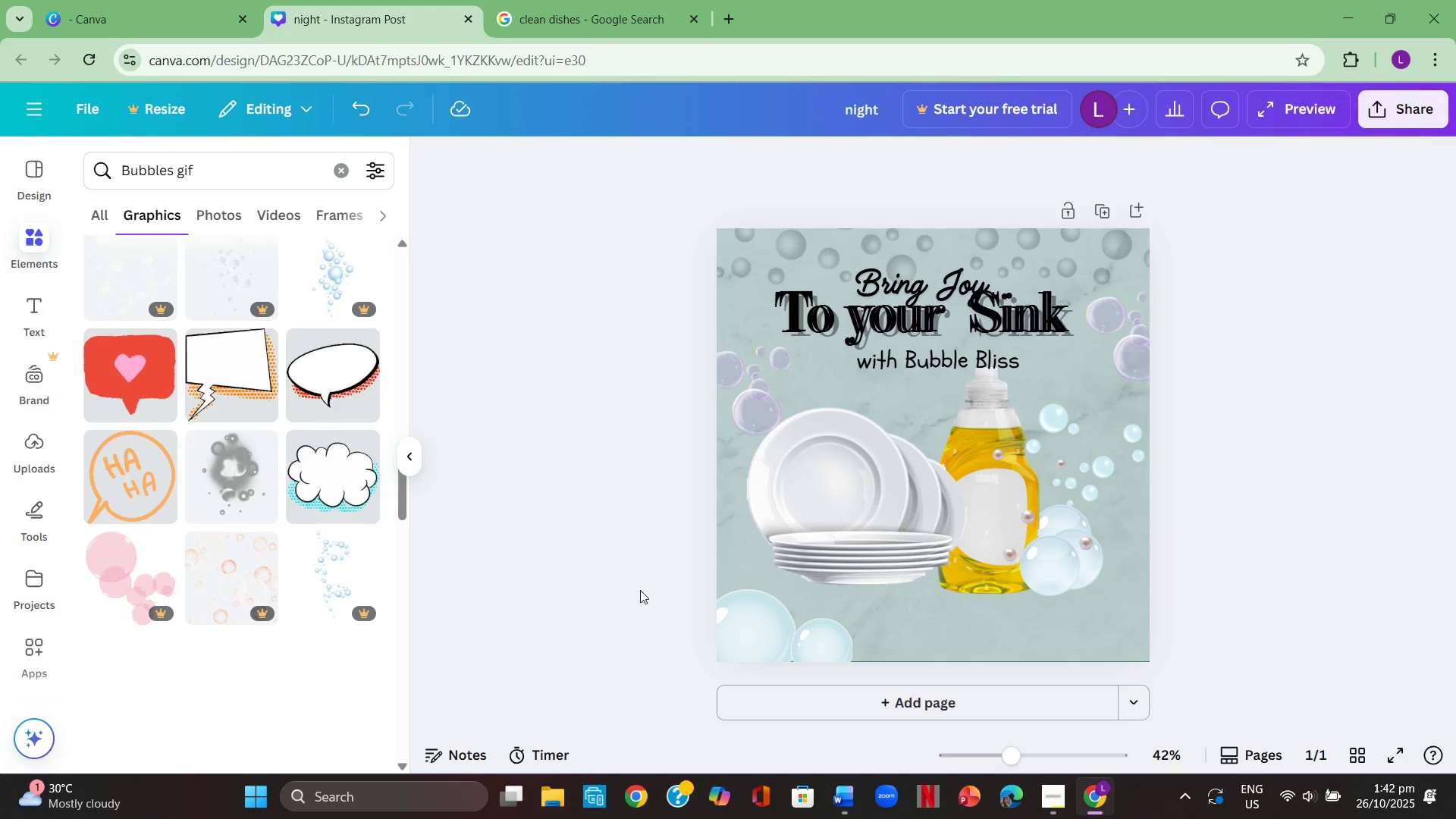 
left_click([1406, 757])
 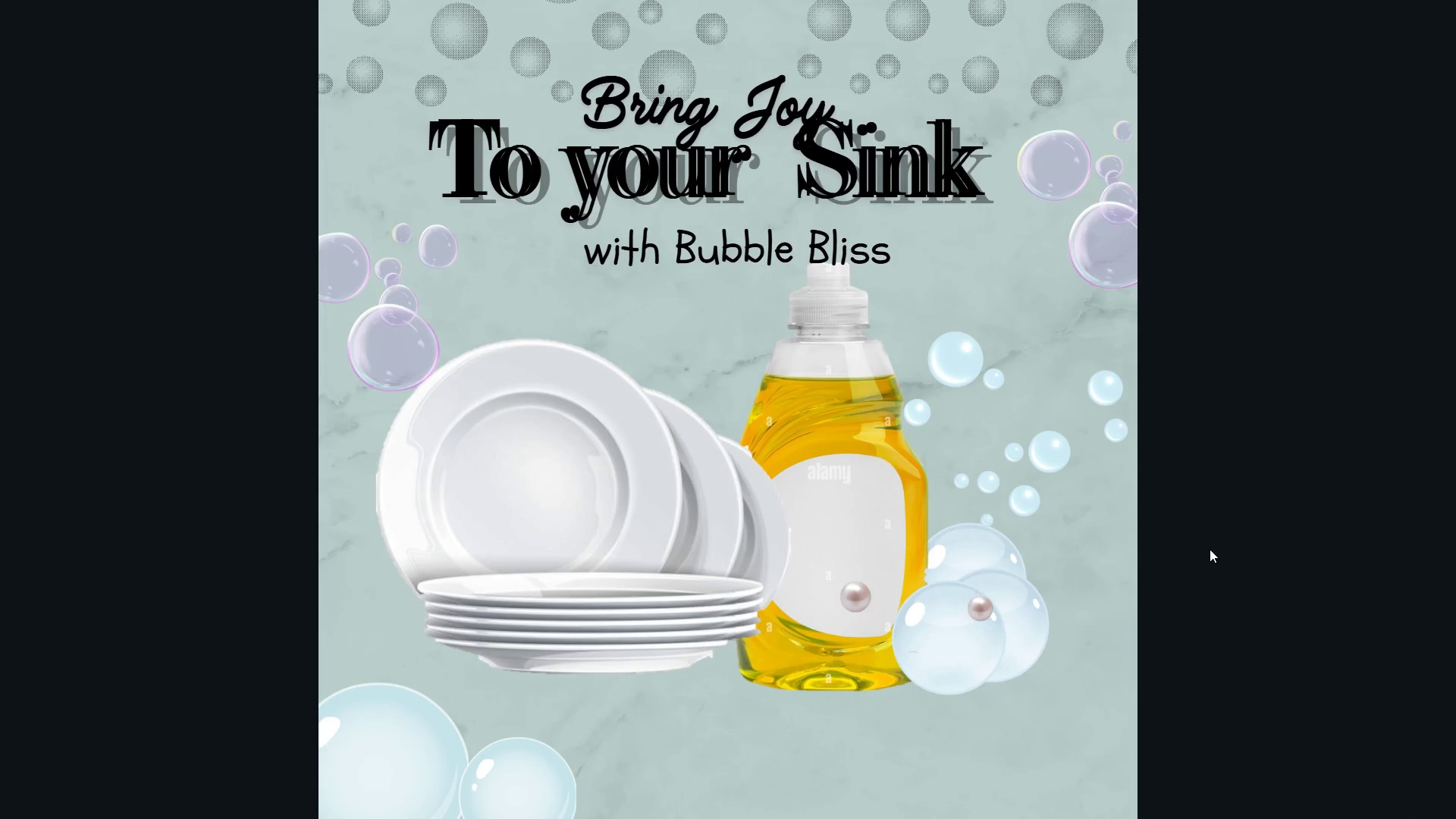 
wait(10.06)
 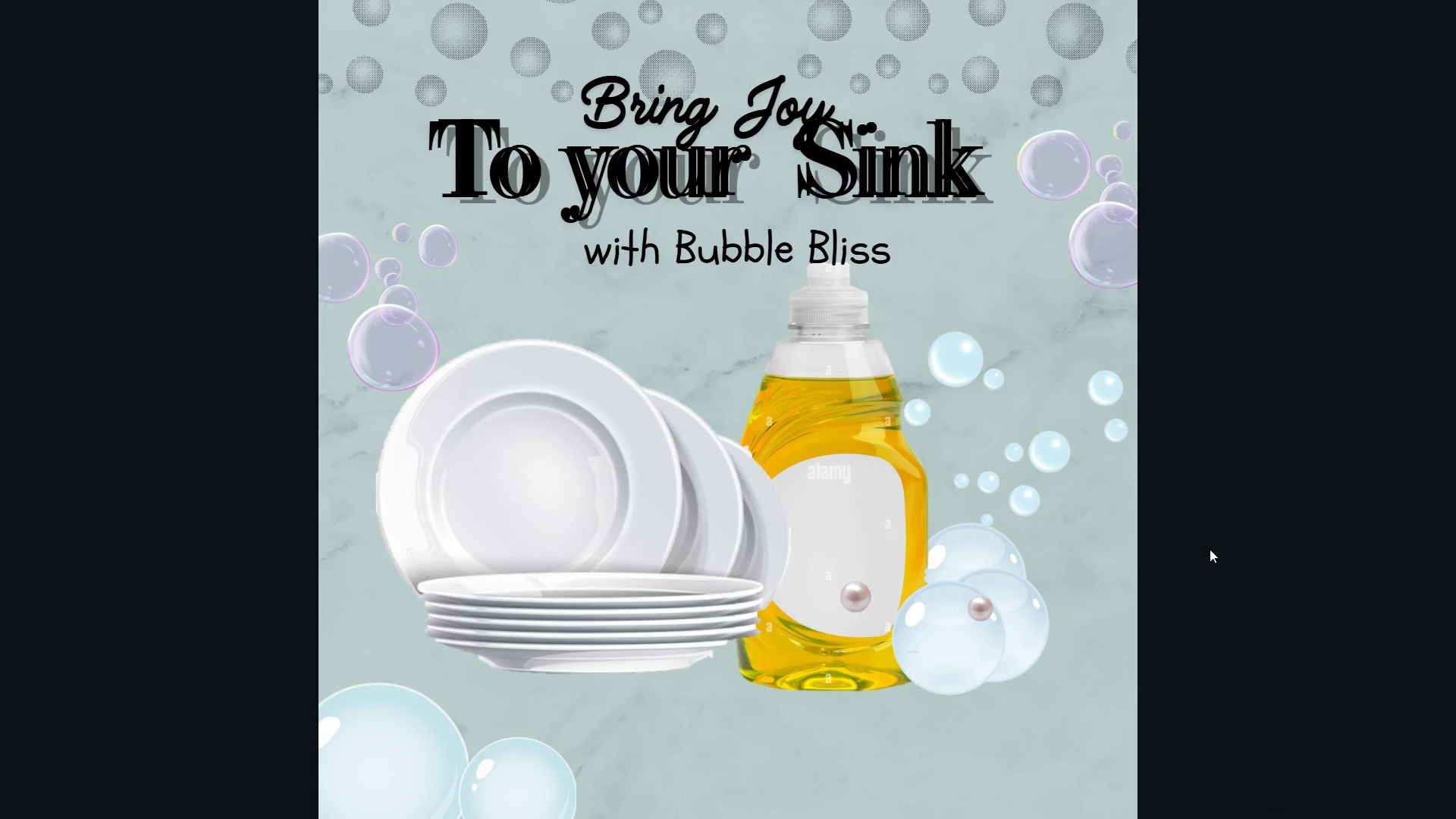 
key(Escape)
 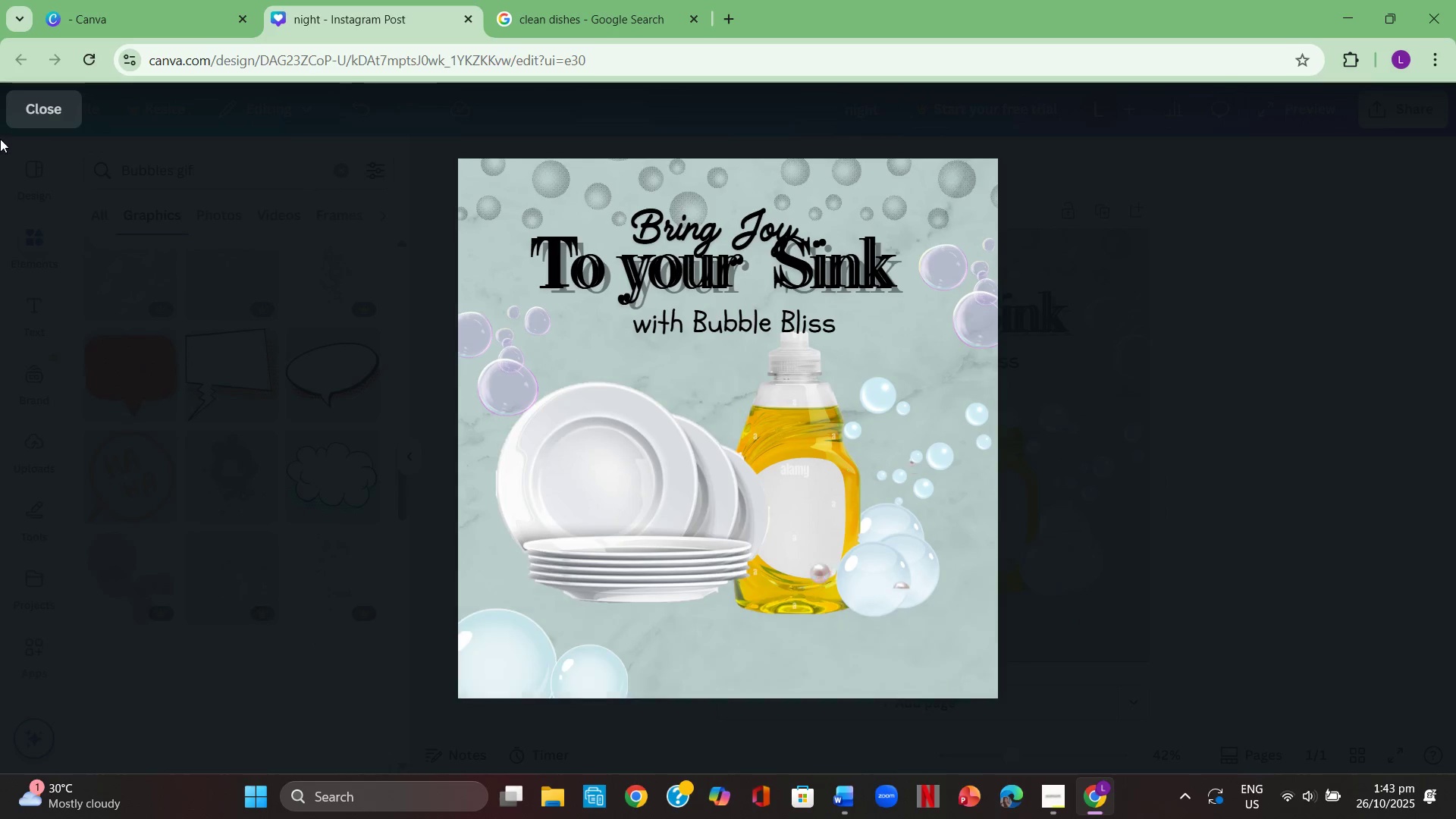 
left_click([38, 111])
 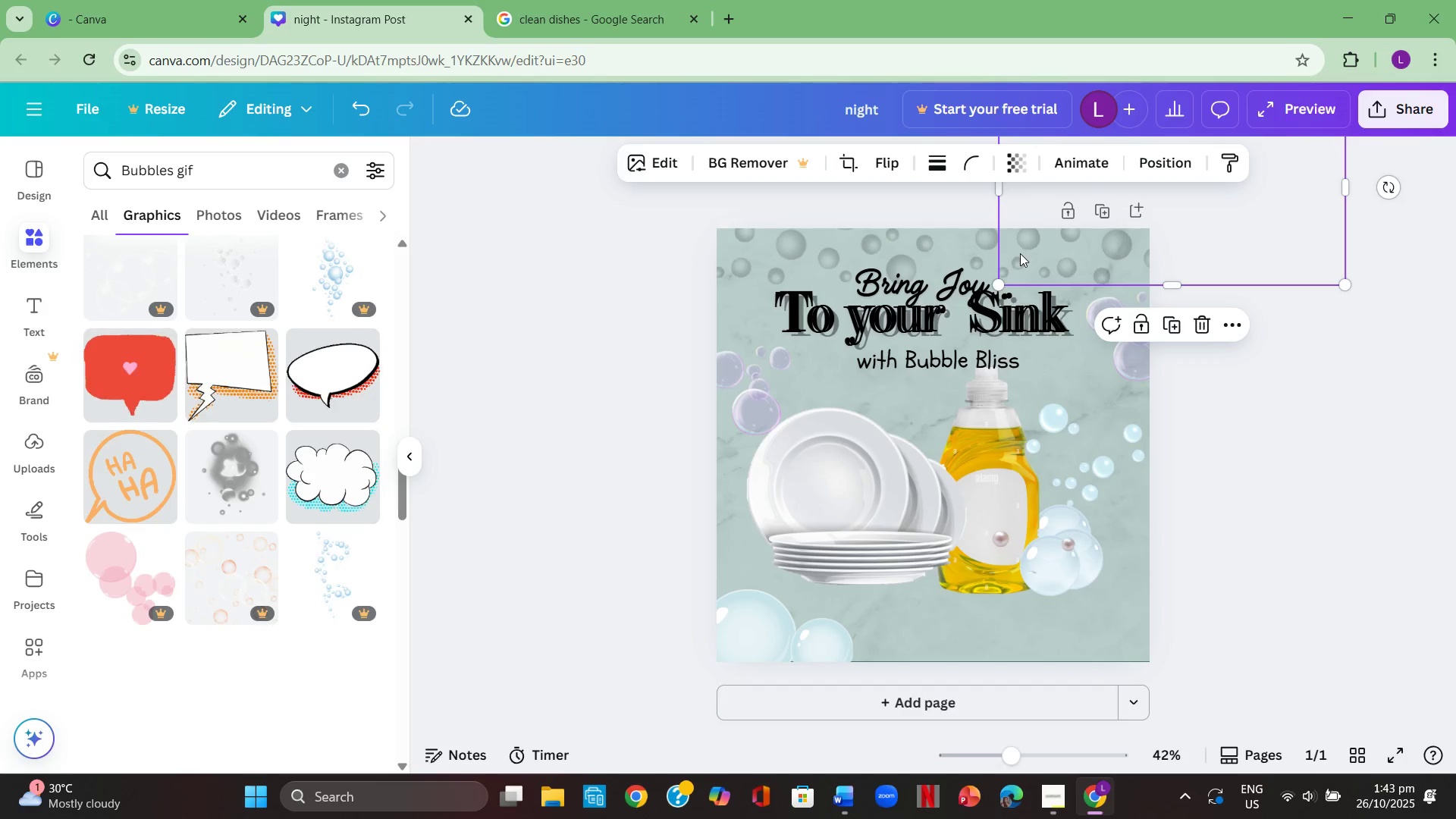 
left_click([976, 252])
 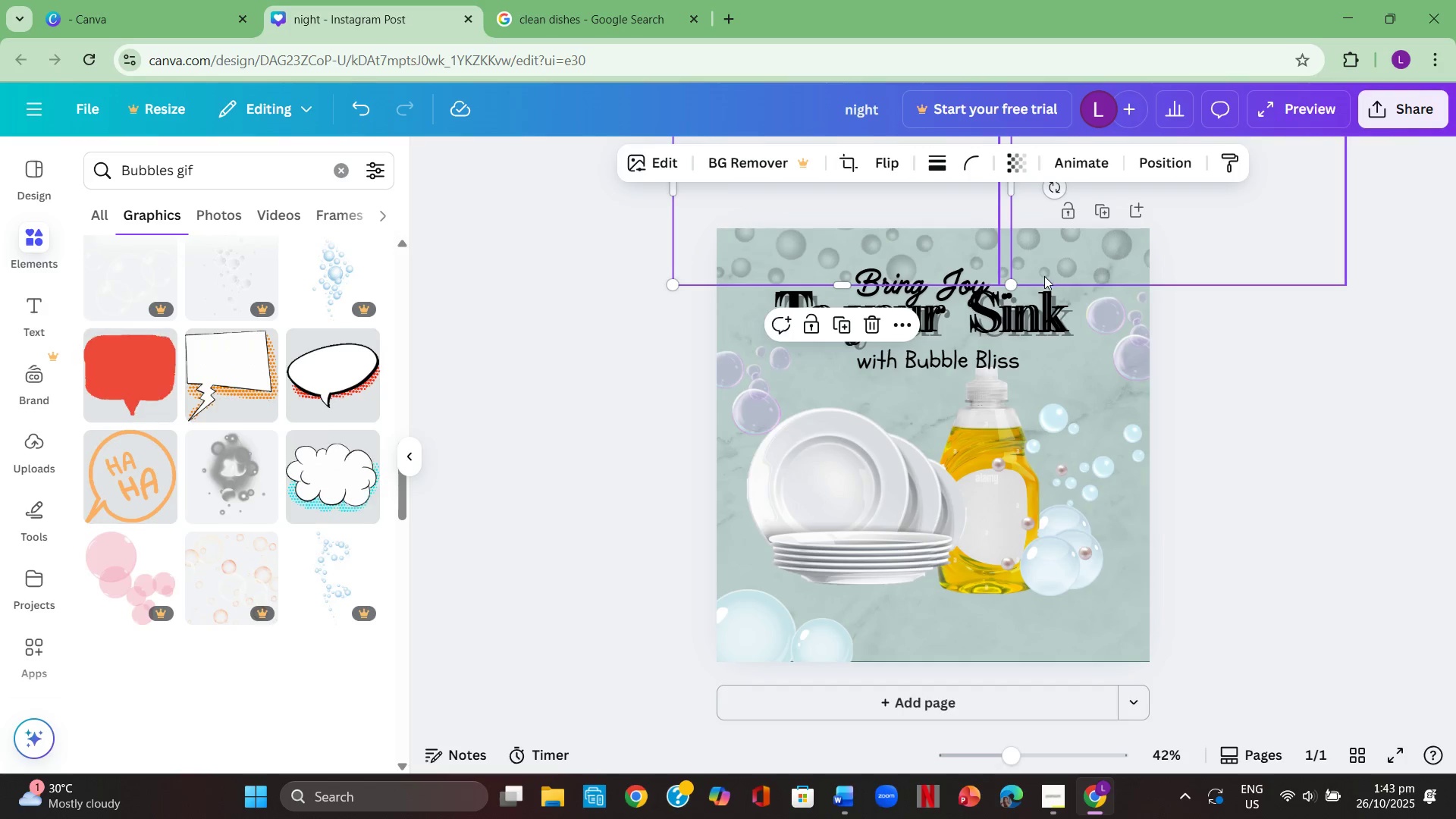 
left_click([1264, 375])
 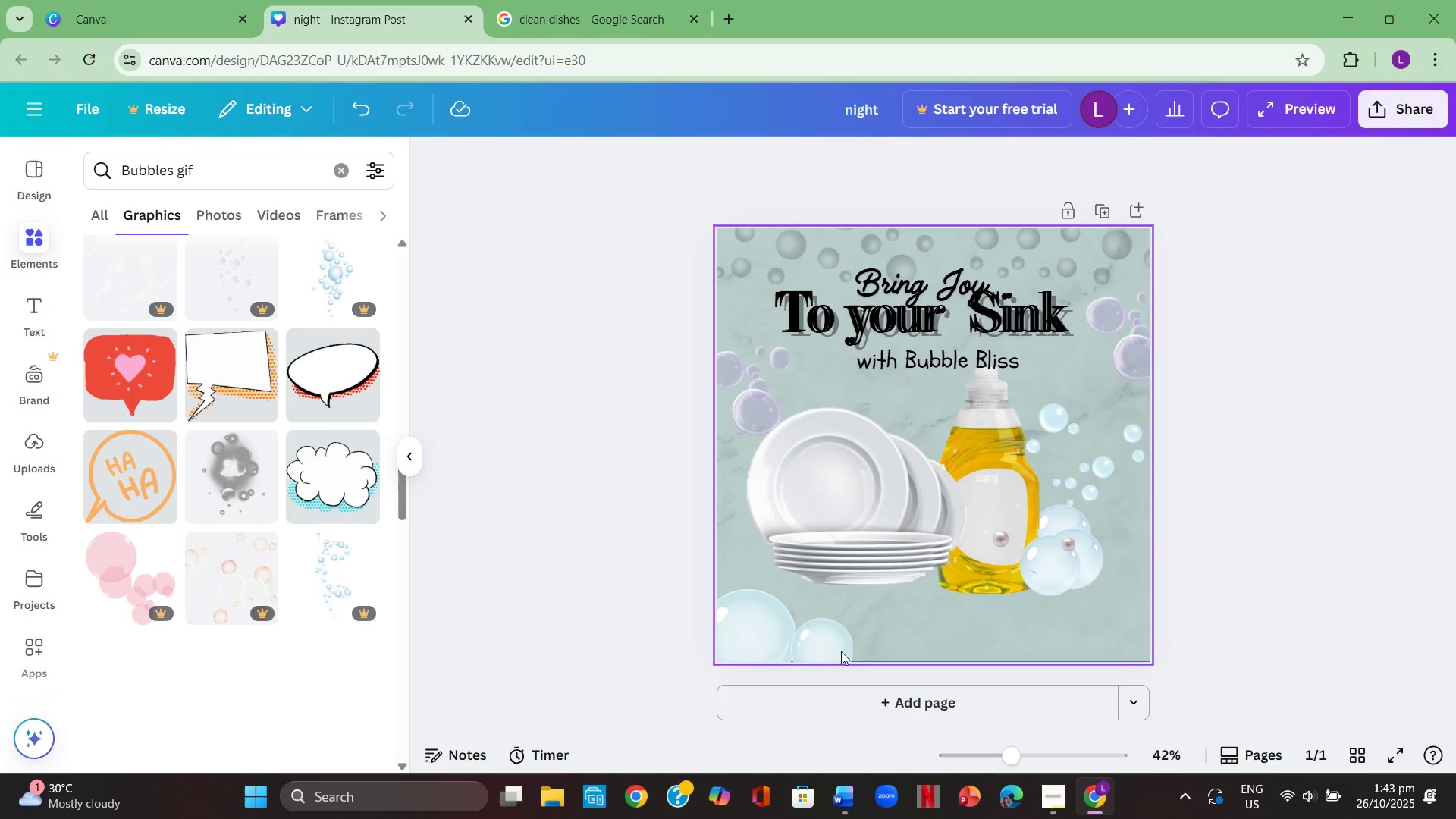 
left_click([811, 654])
 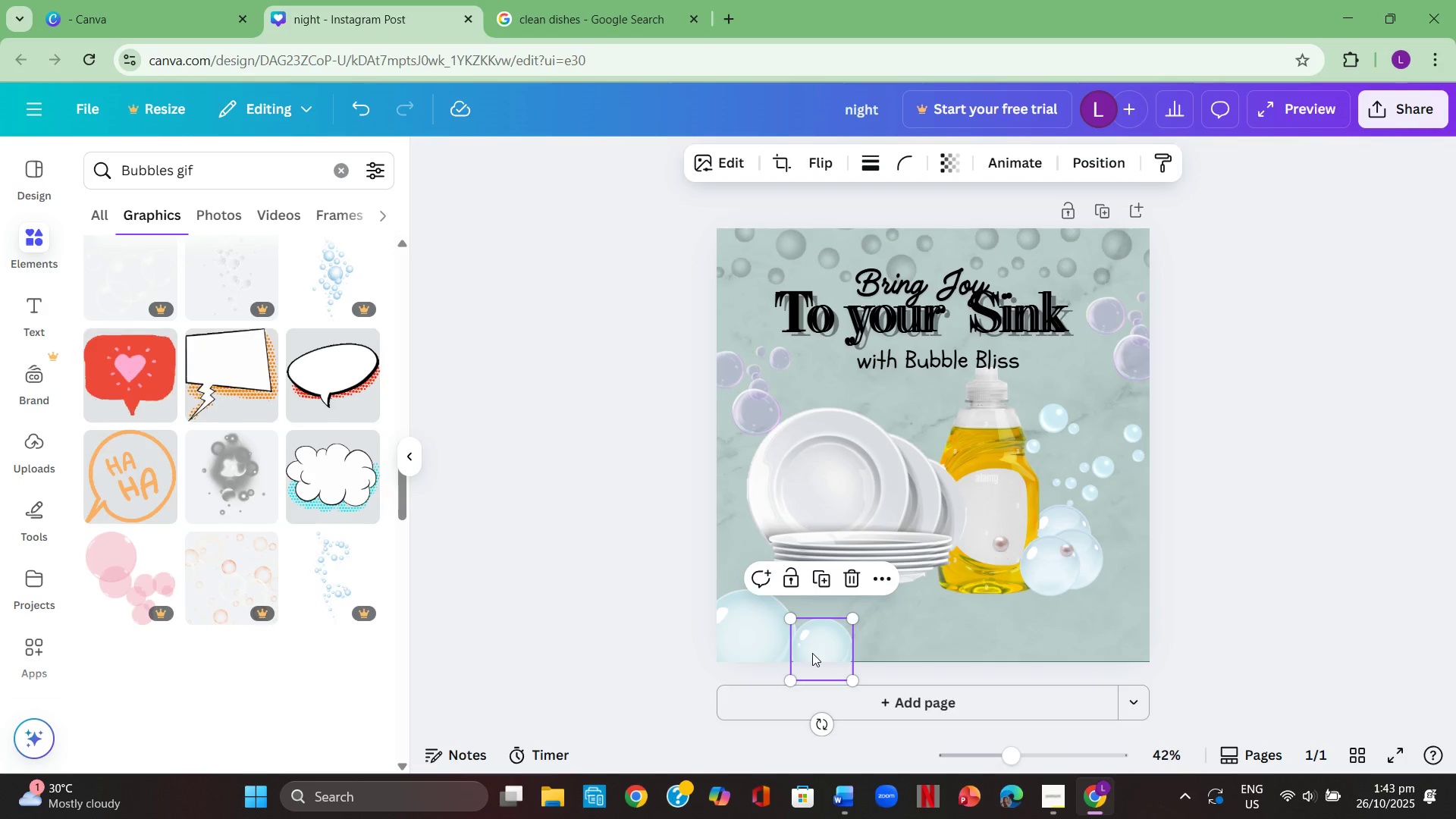 
key(Backspace)
 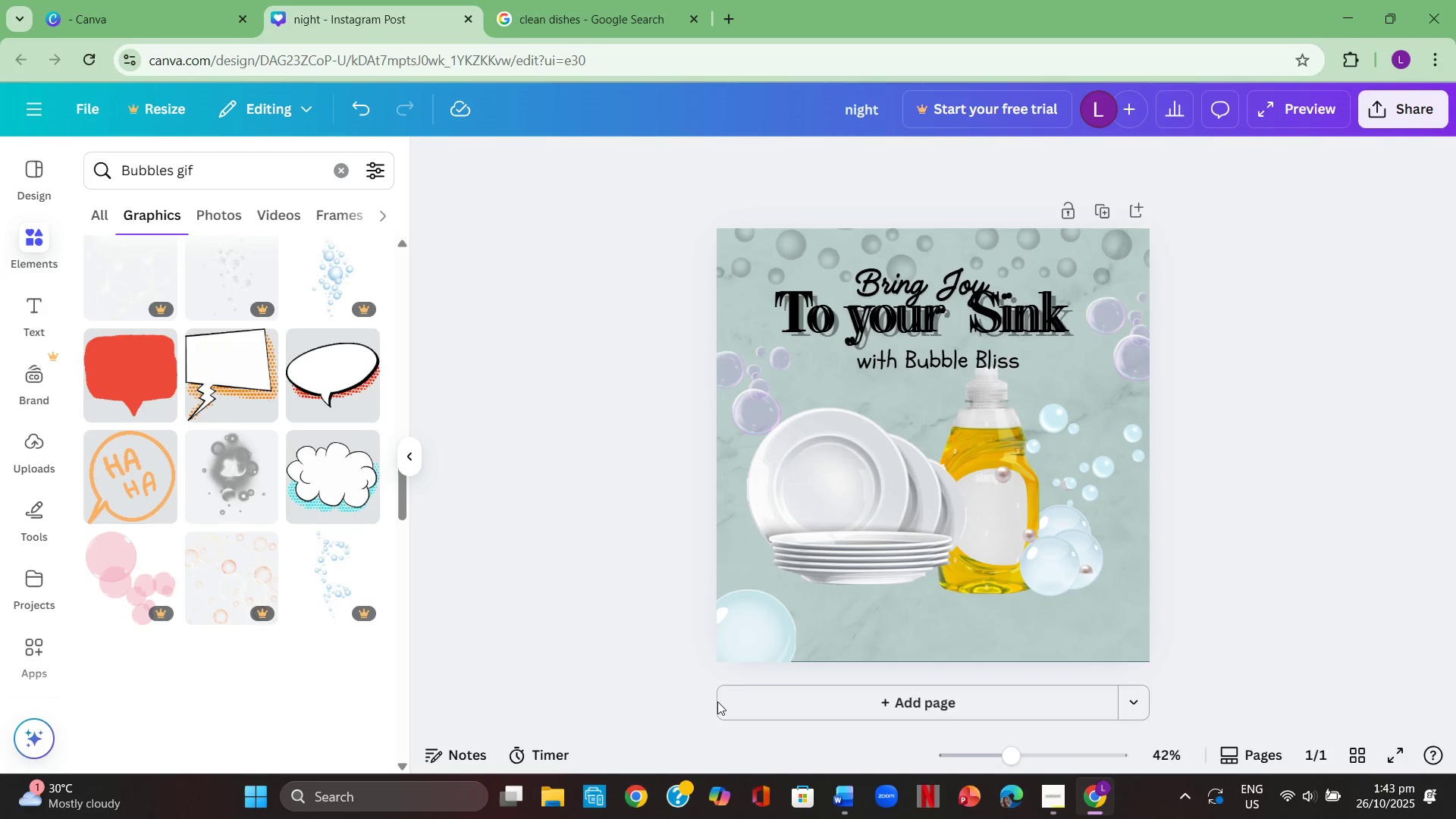 
left_click([763, 647])
 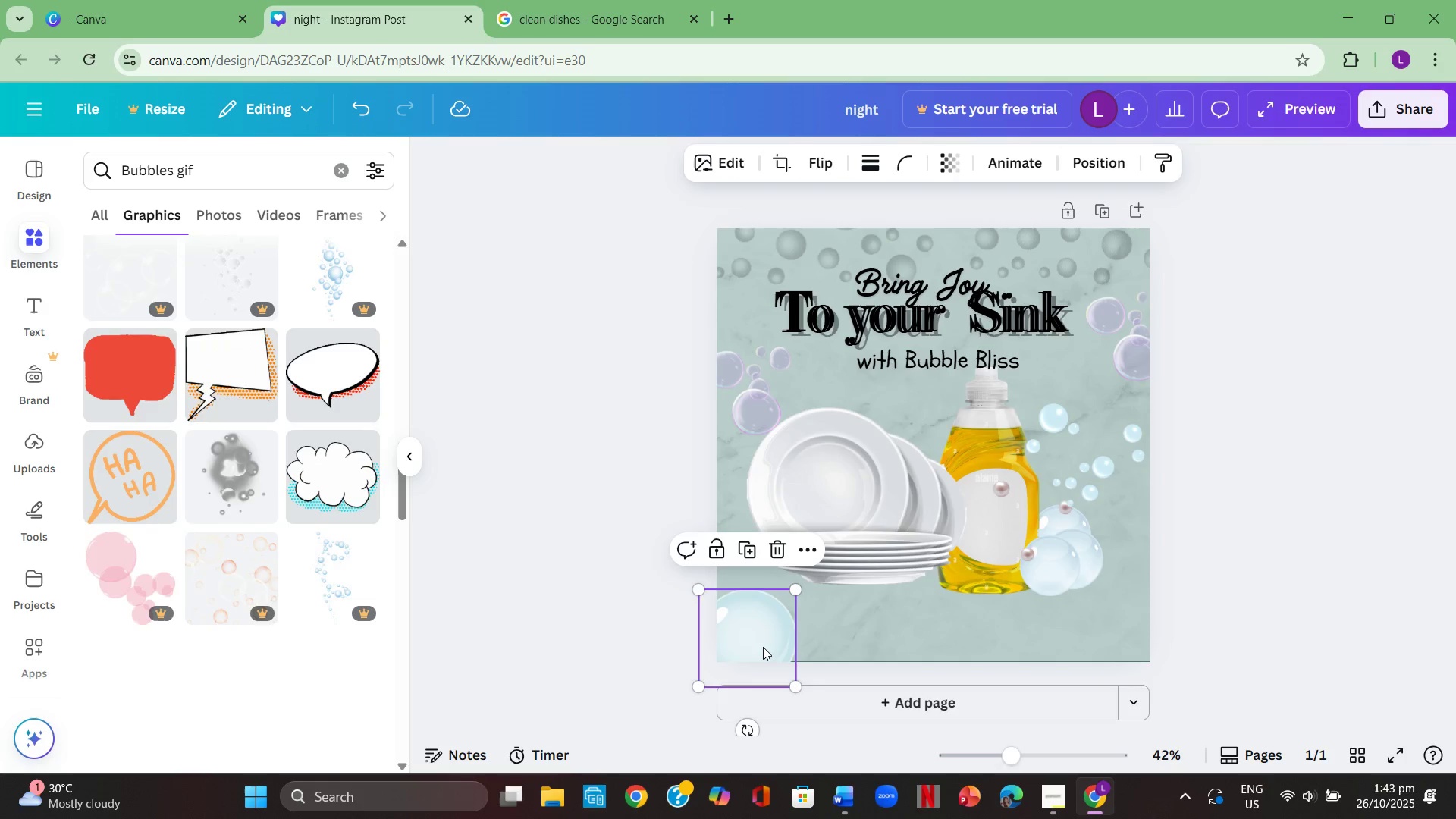 
key(Backspace)
 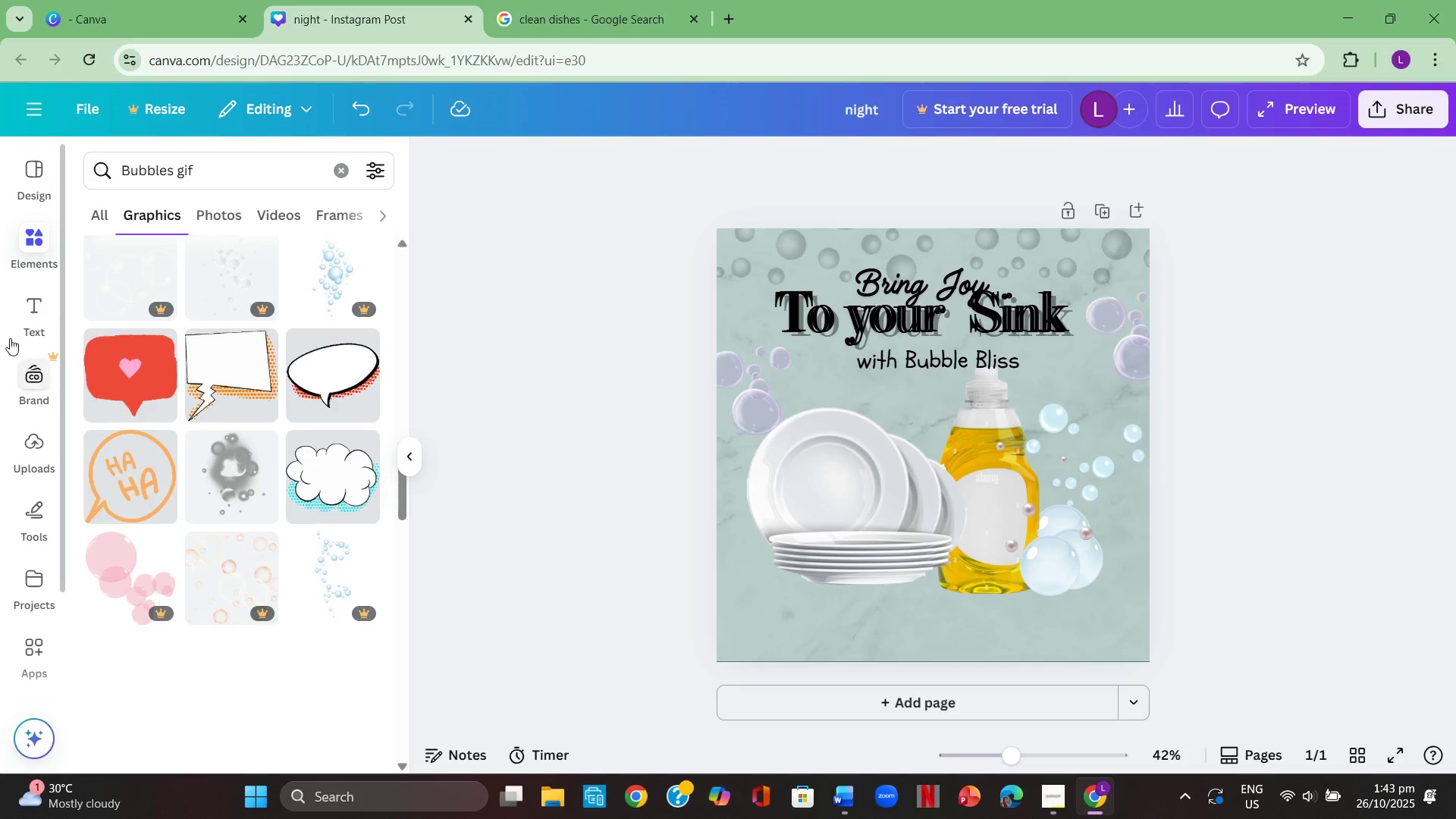 
left_click([14, 307])
 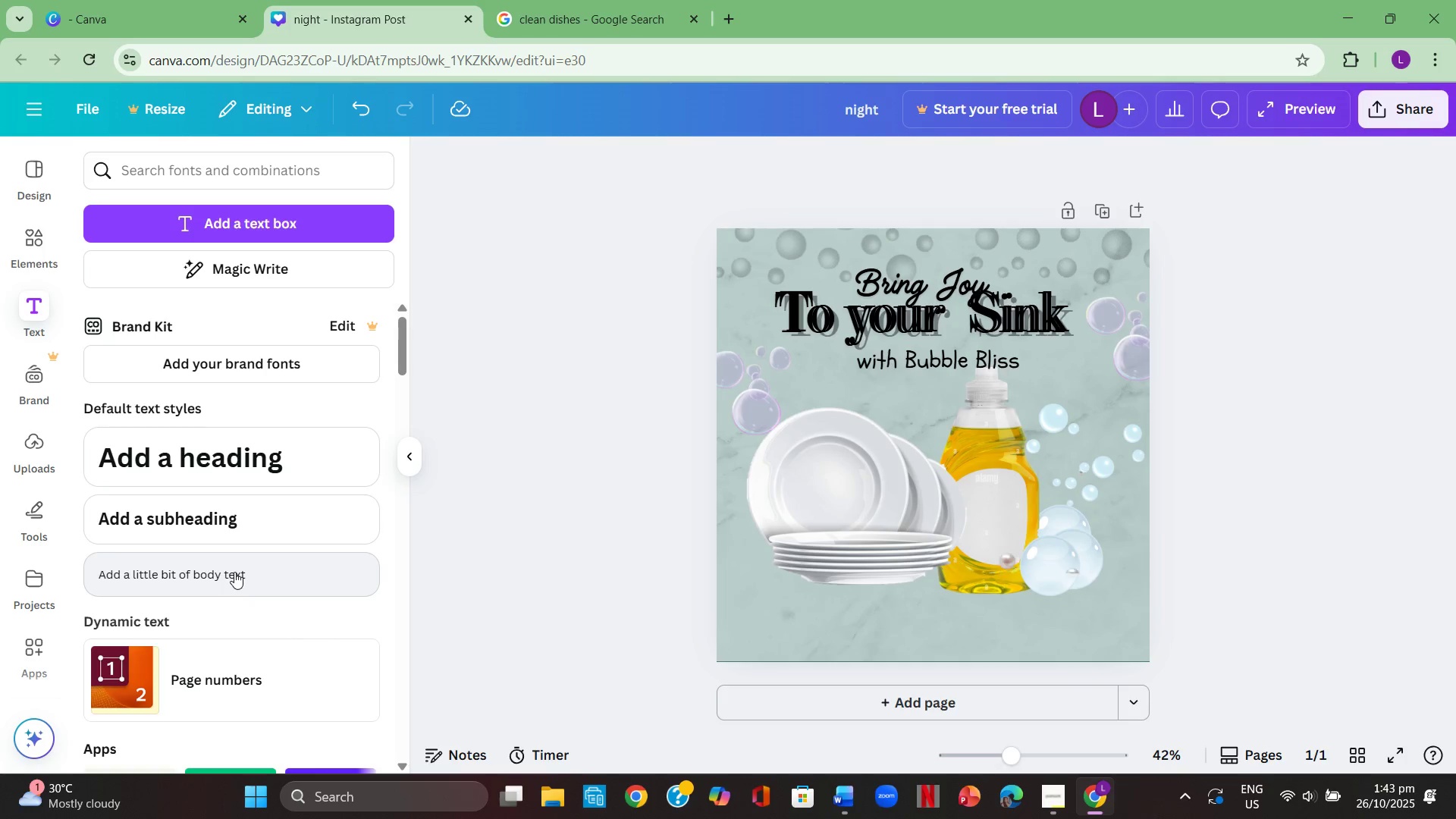 
wait(13.66)
 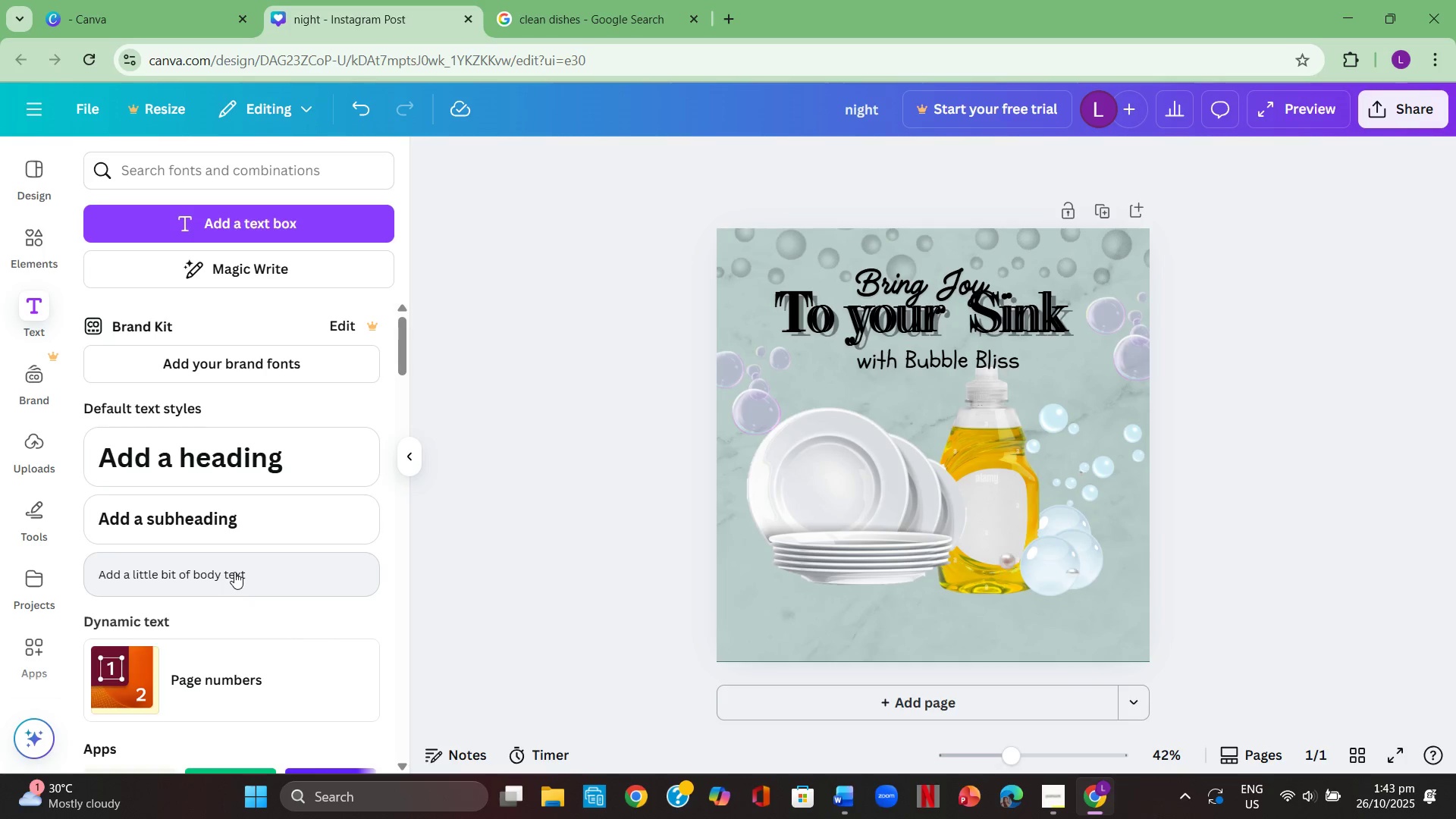 
left_click([272, 519])
 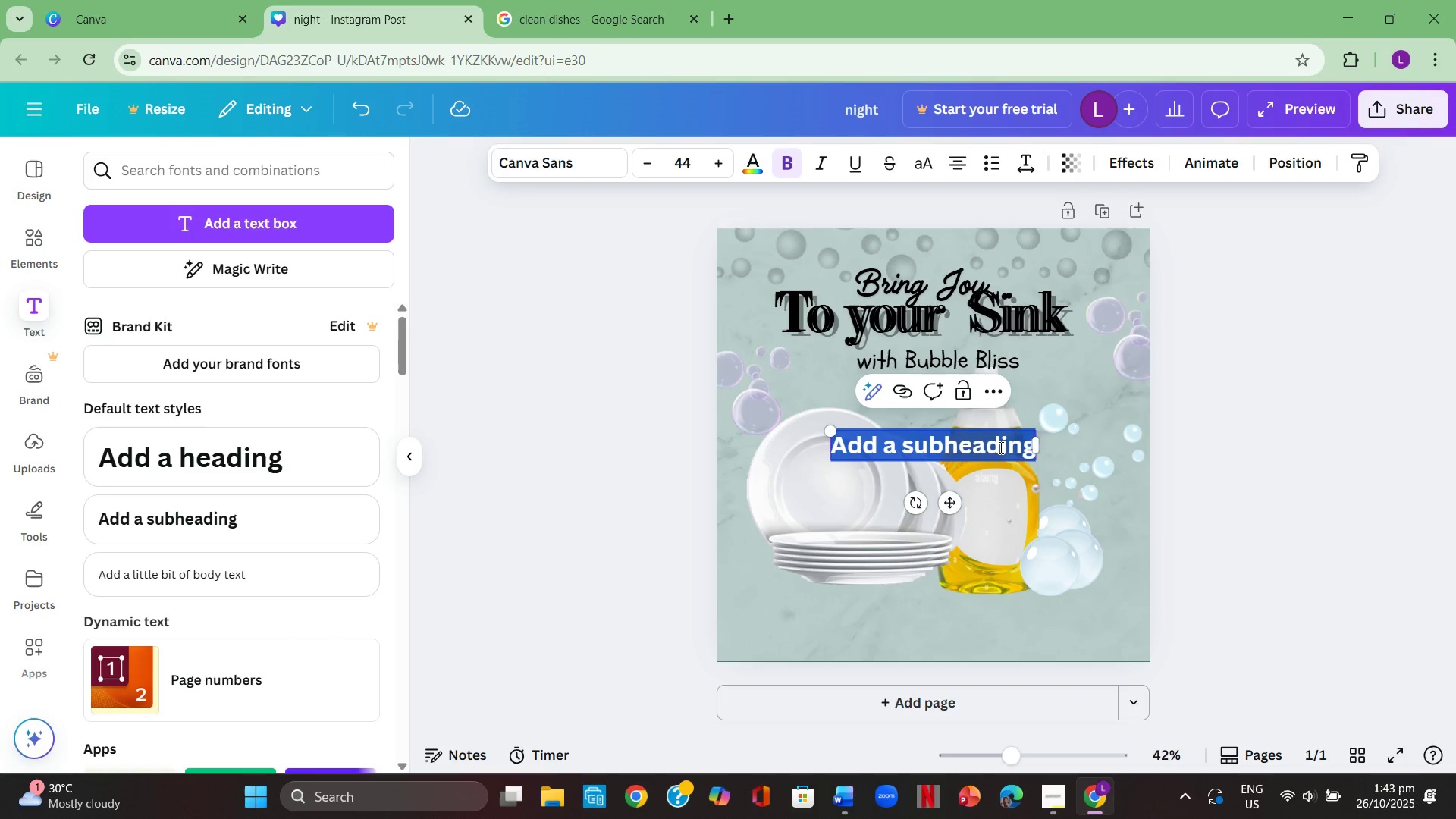 
key(Backspace)
type(BUBB)
key(Backspace)
type(BLE )
 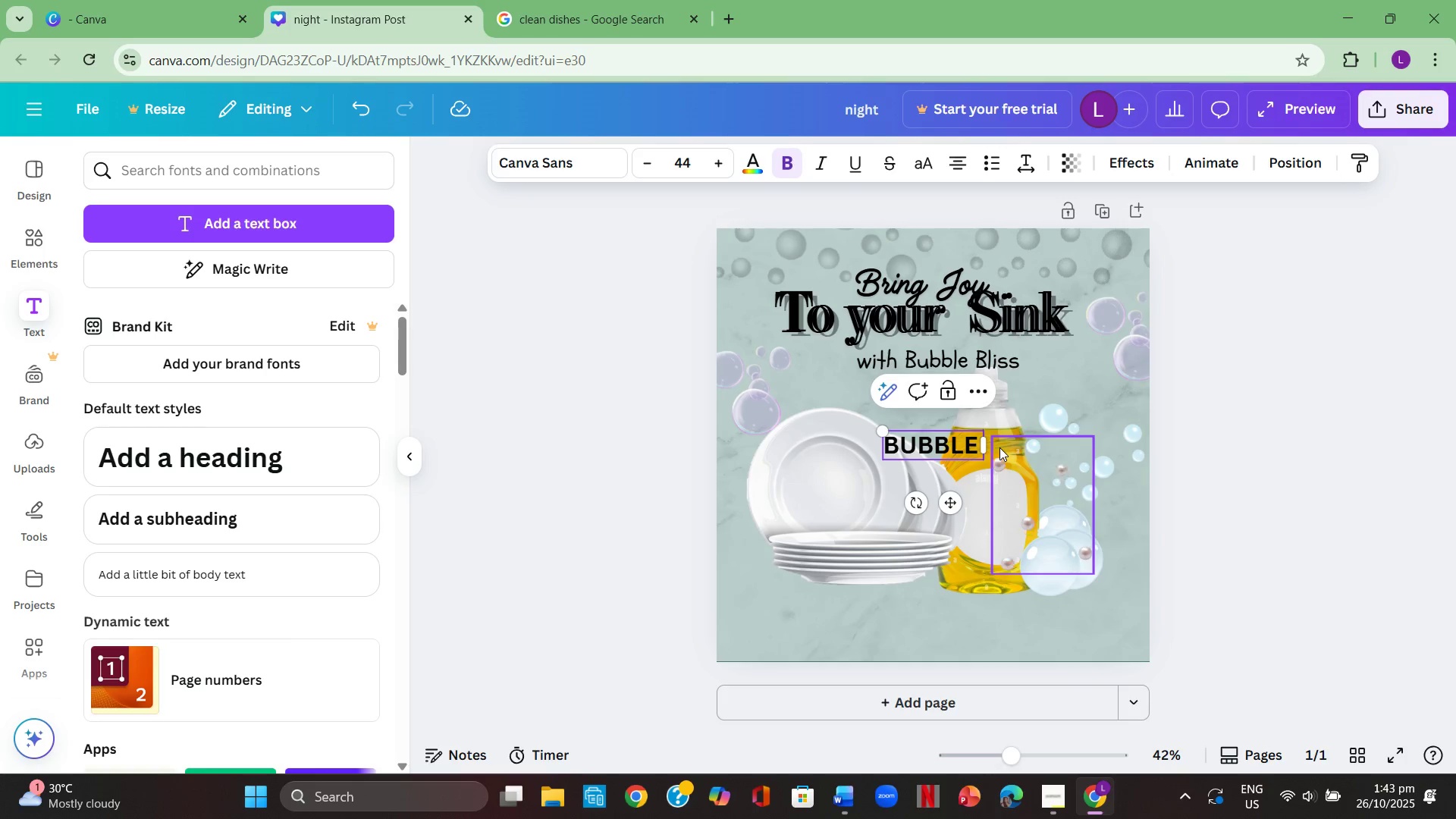 
key(Enter)
 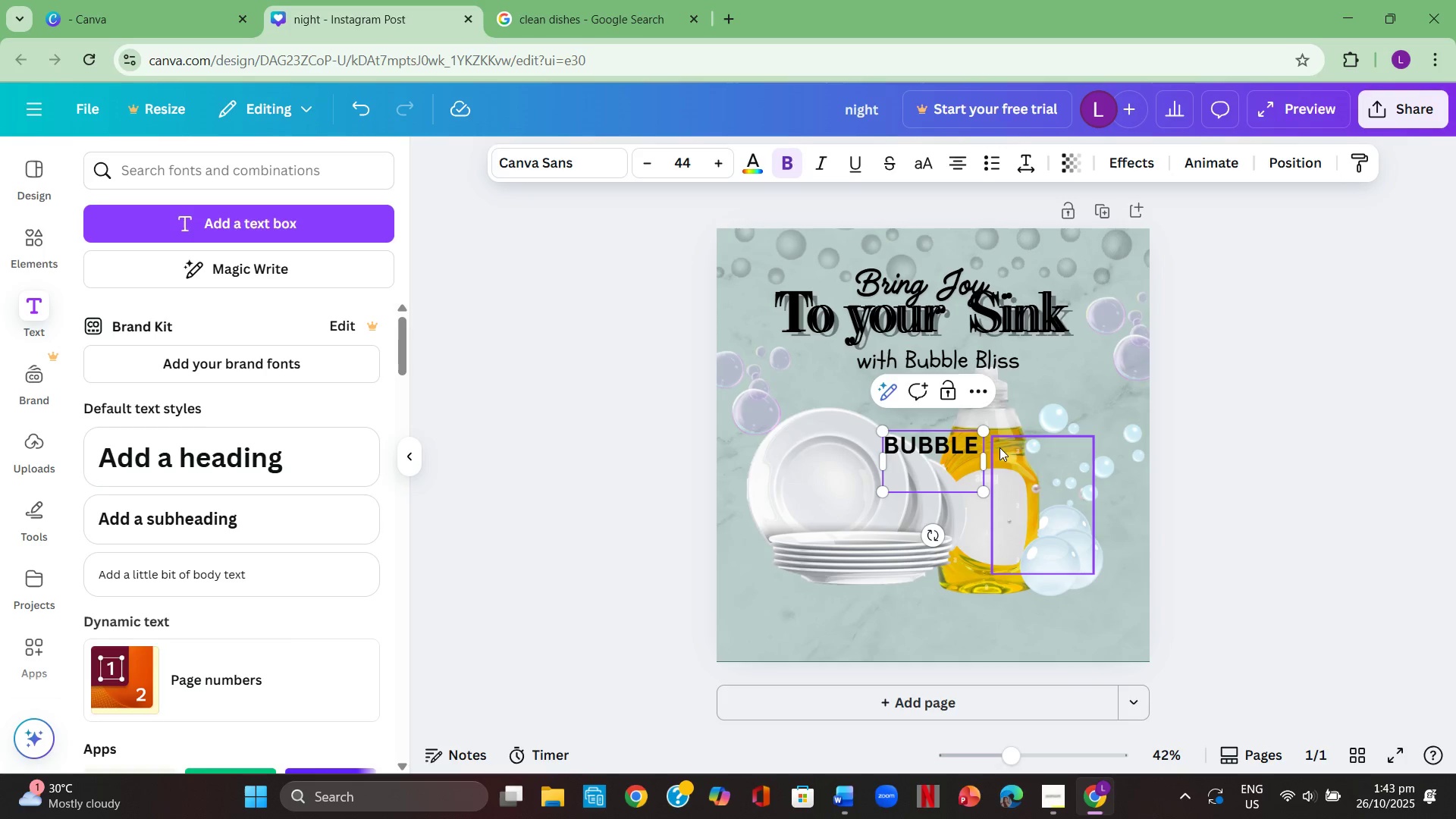 
type(BLISS)
 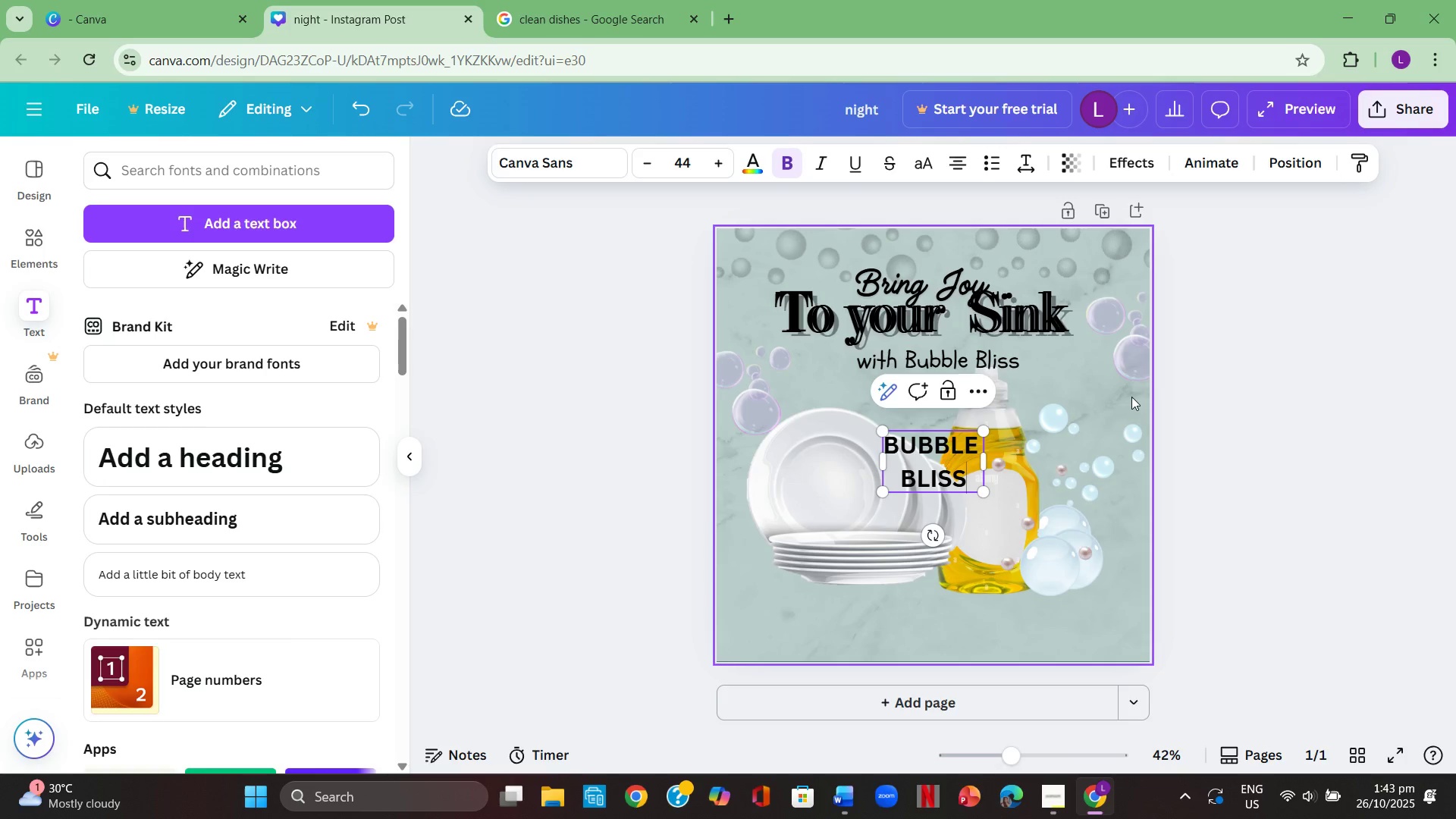 
left_click([1249, 447])
 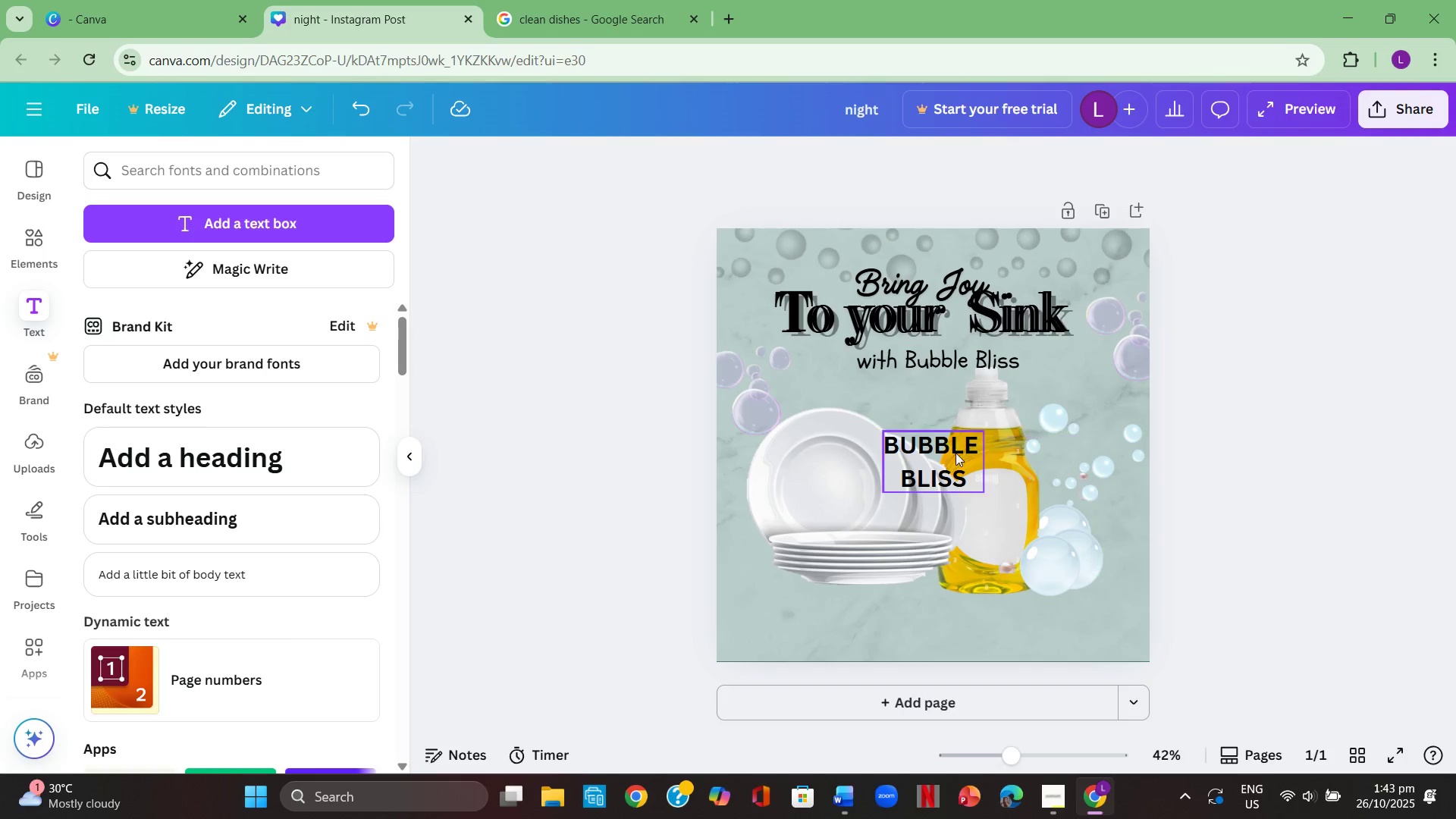 
left_click_drag(start_coordinate=[955, 453], to_coordinate=[1003, 494])
 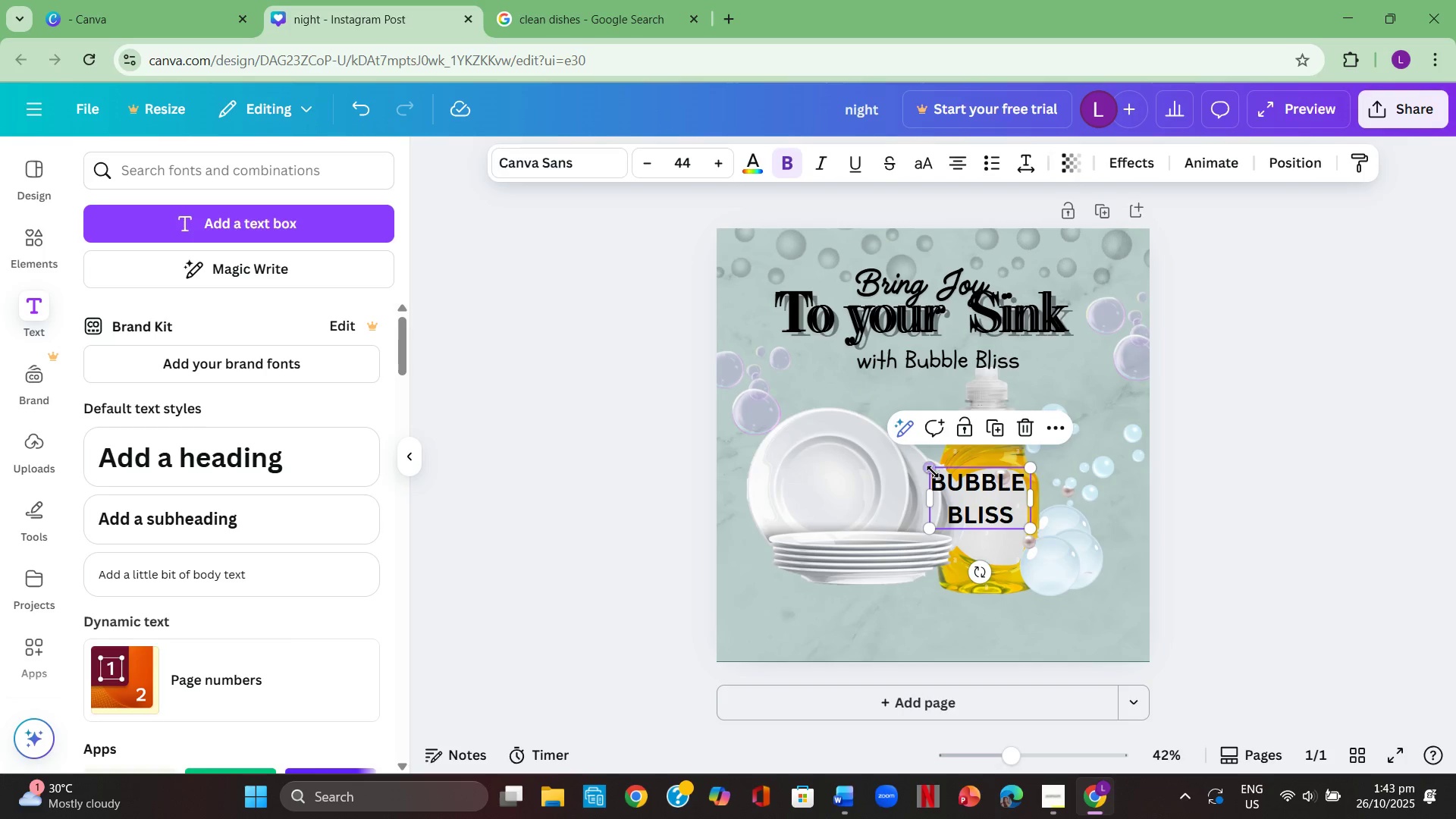 
left_click_drag(start_coordinate=[933, 472], to_coordinate=[974, 504])
 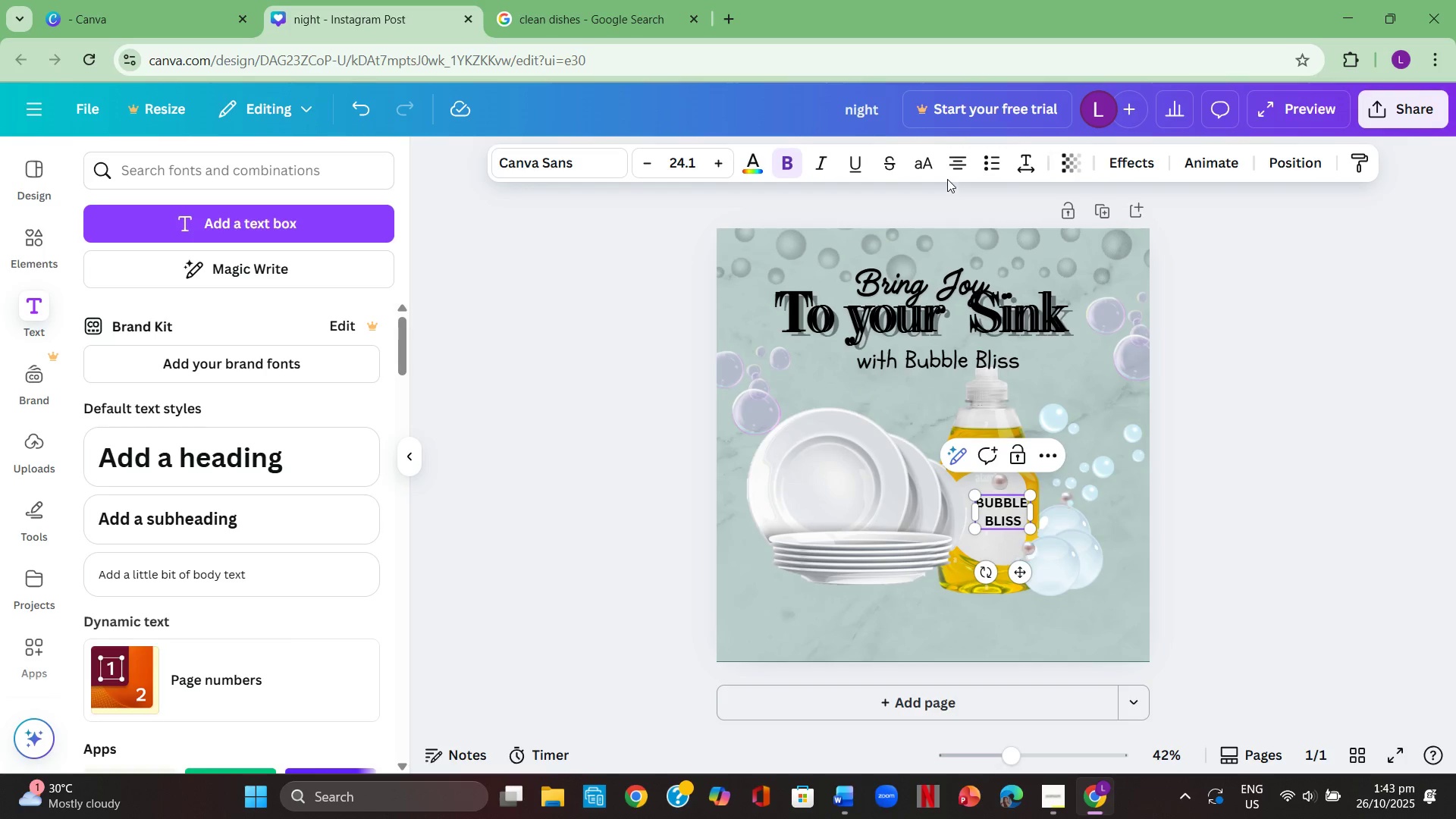 
left_click([952, 164])
 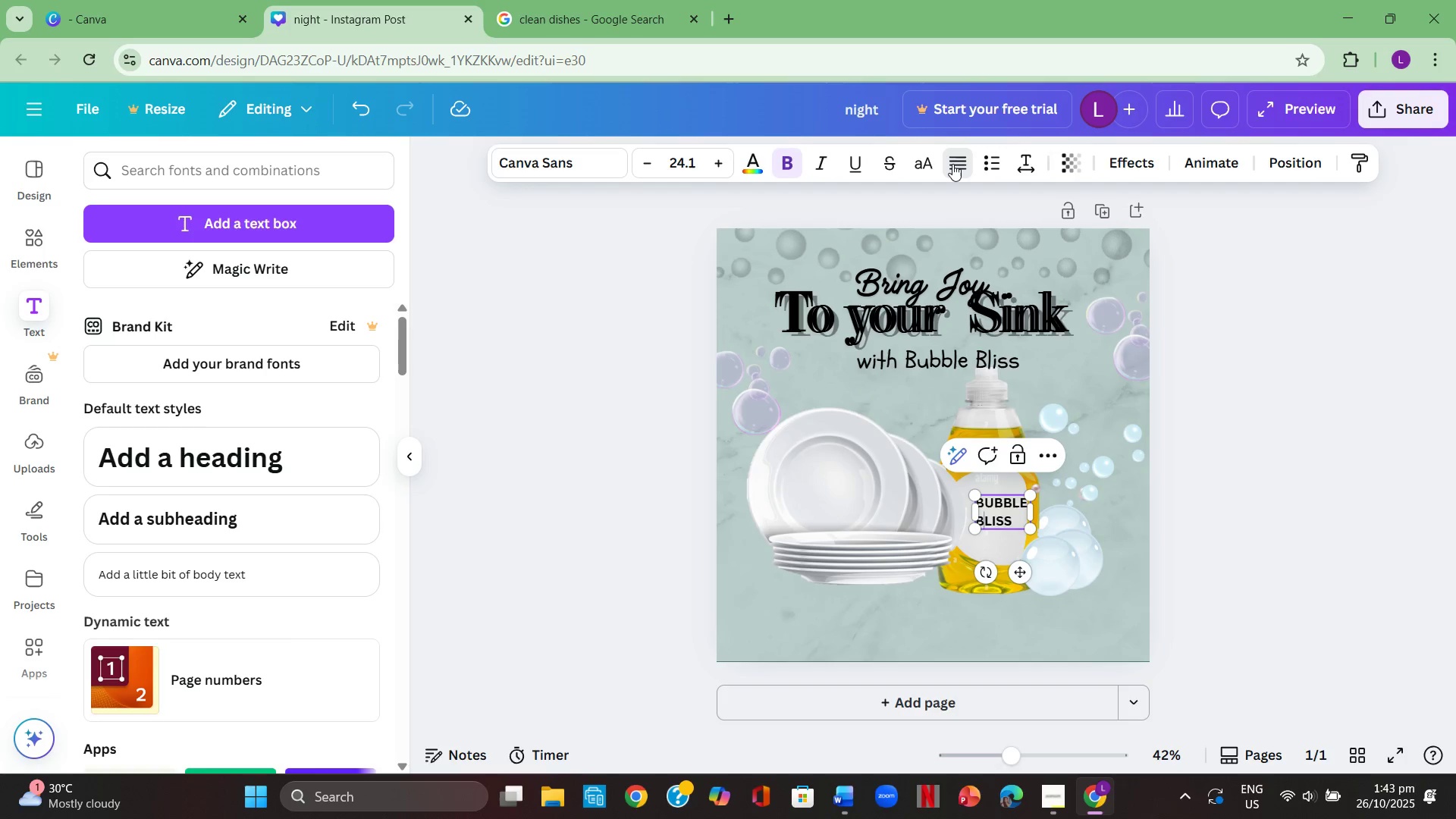 
double_click([952, 164])
 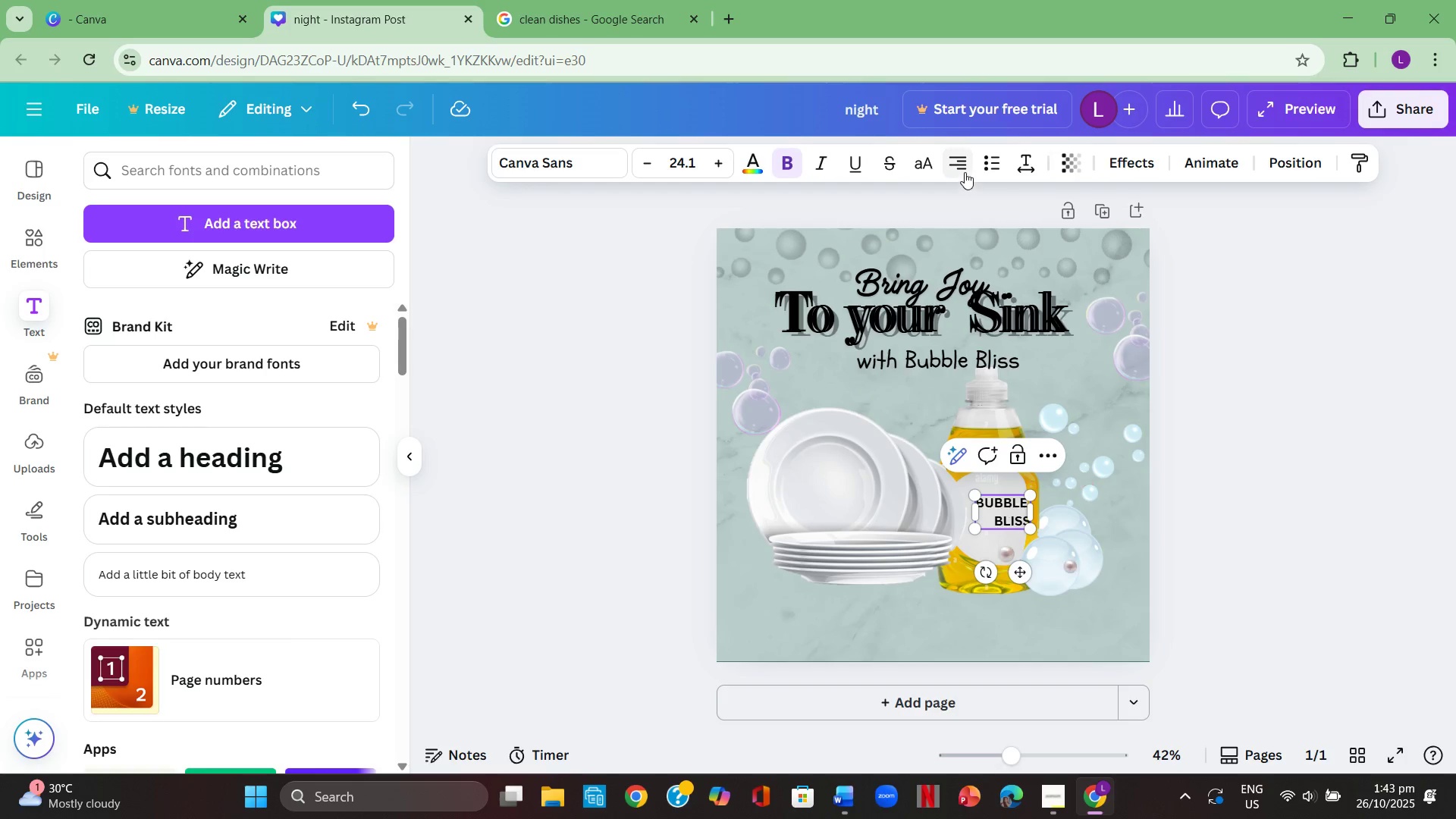 
left_click([965, 172])
 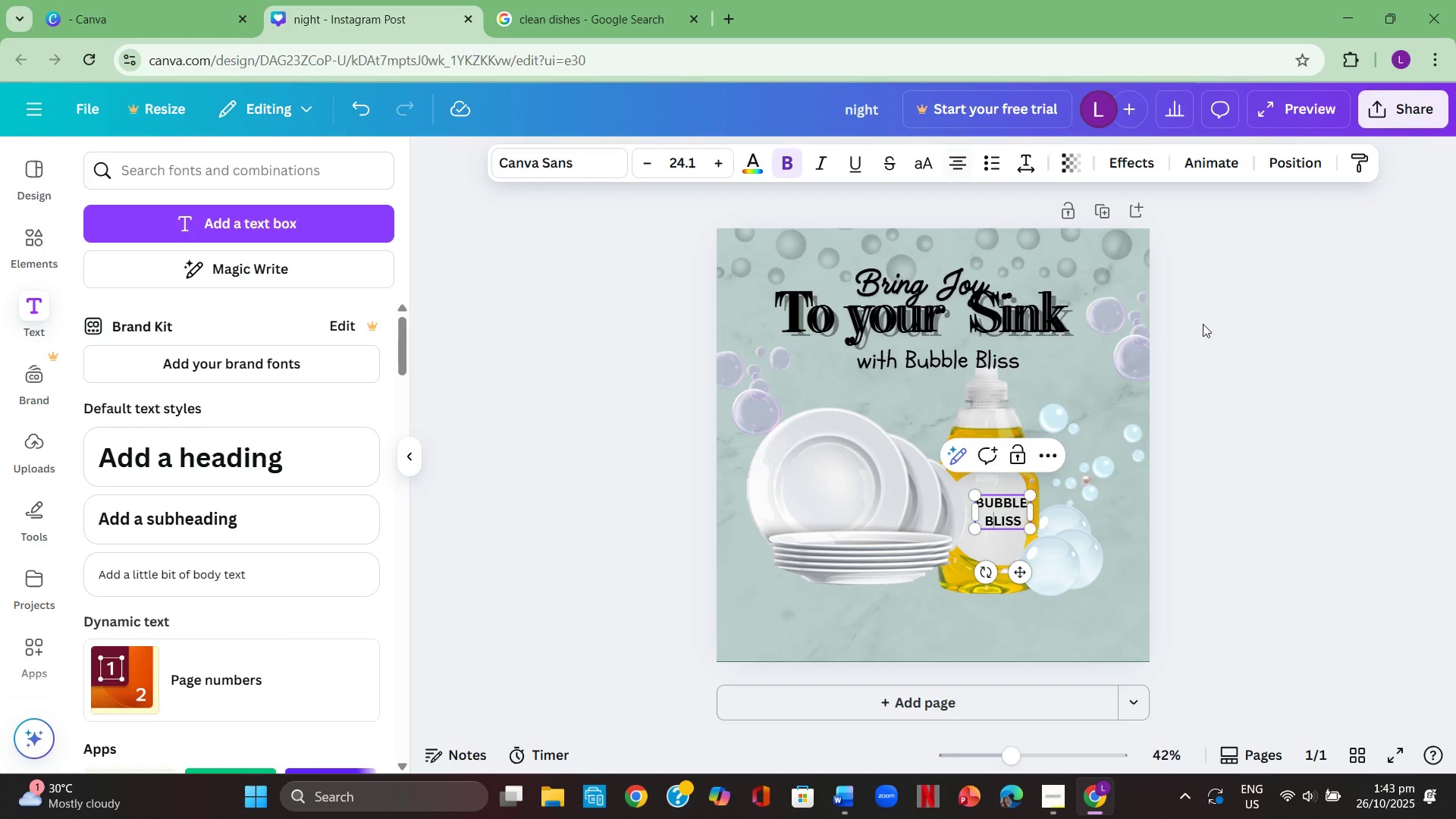 
left_click([1304, 416])
 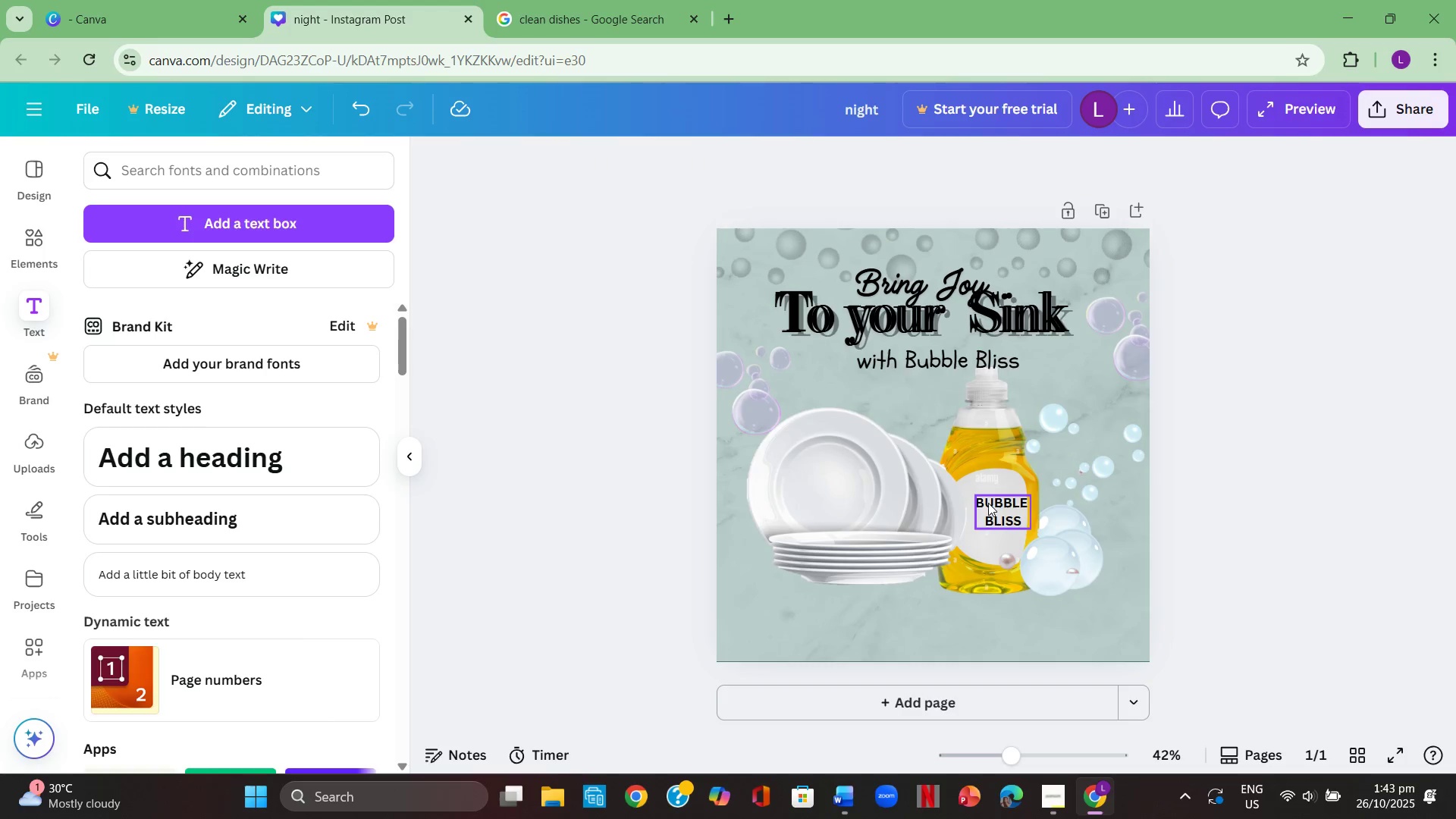 
left_click_drag(start_coordinate=[1004, 499], to_coordinate=[998, 482])
 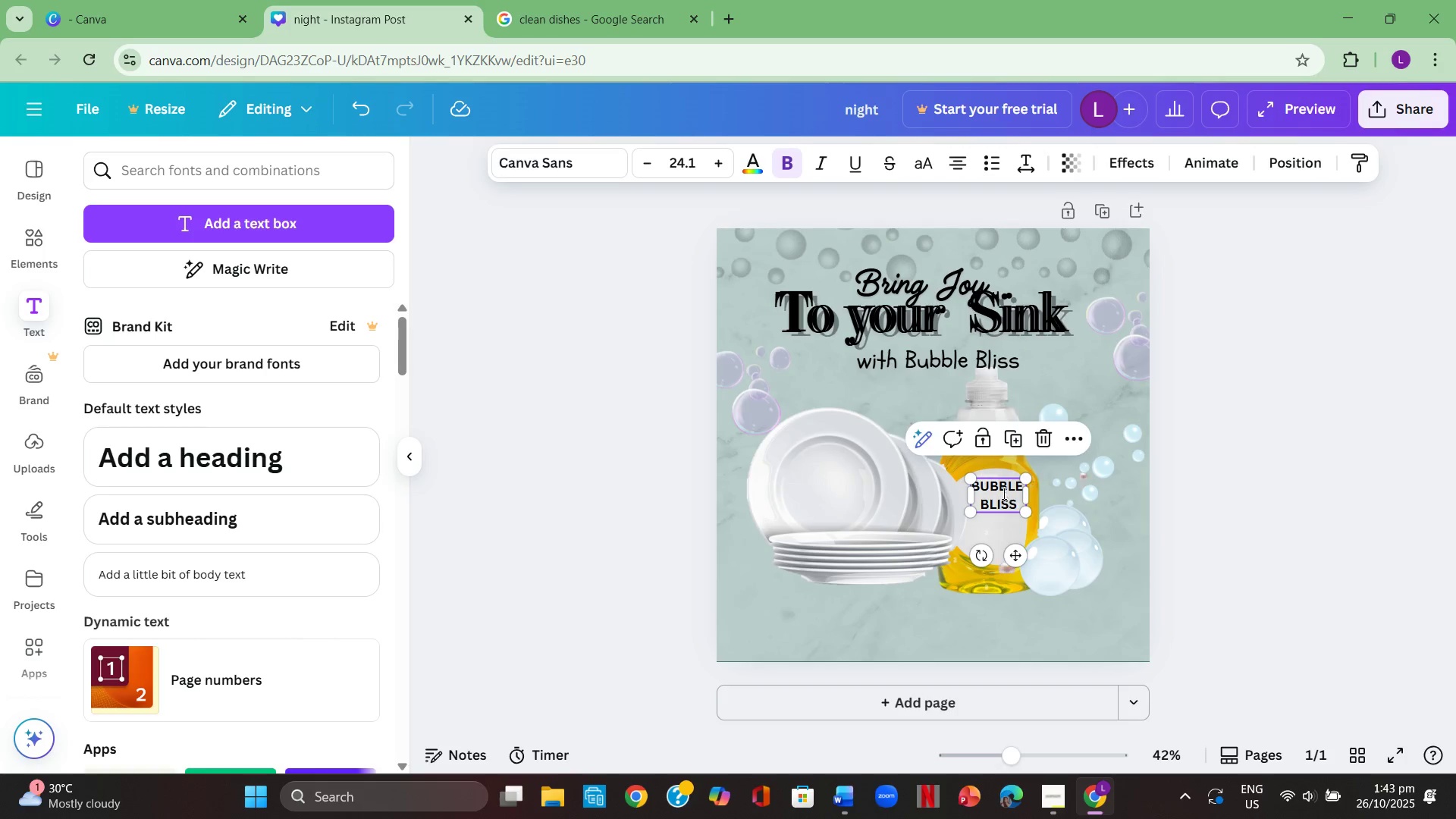 
double_click([1003, 493])
 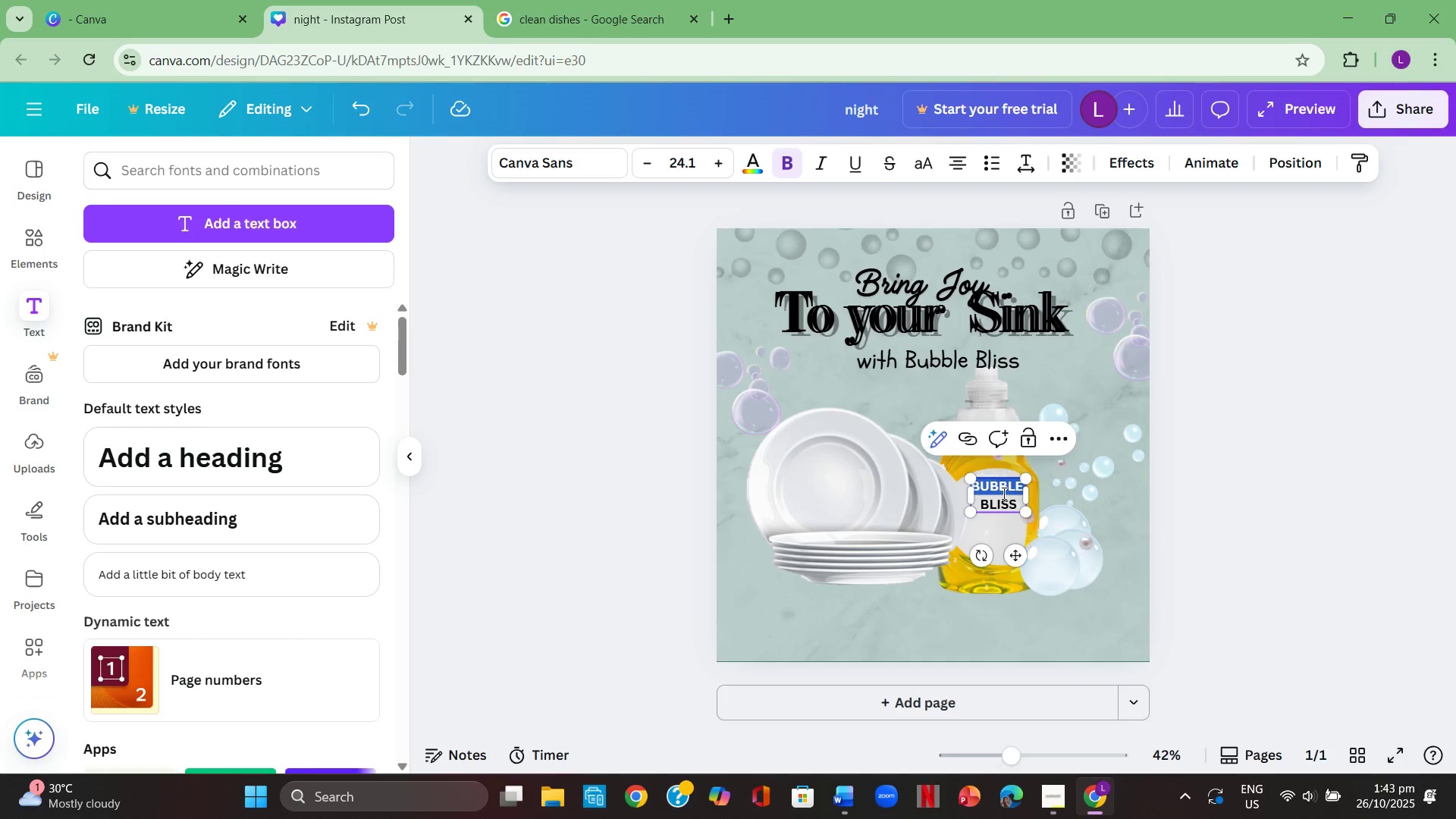 
key(Control+A)
 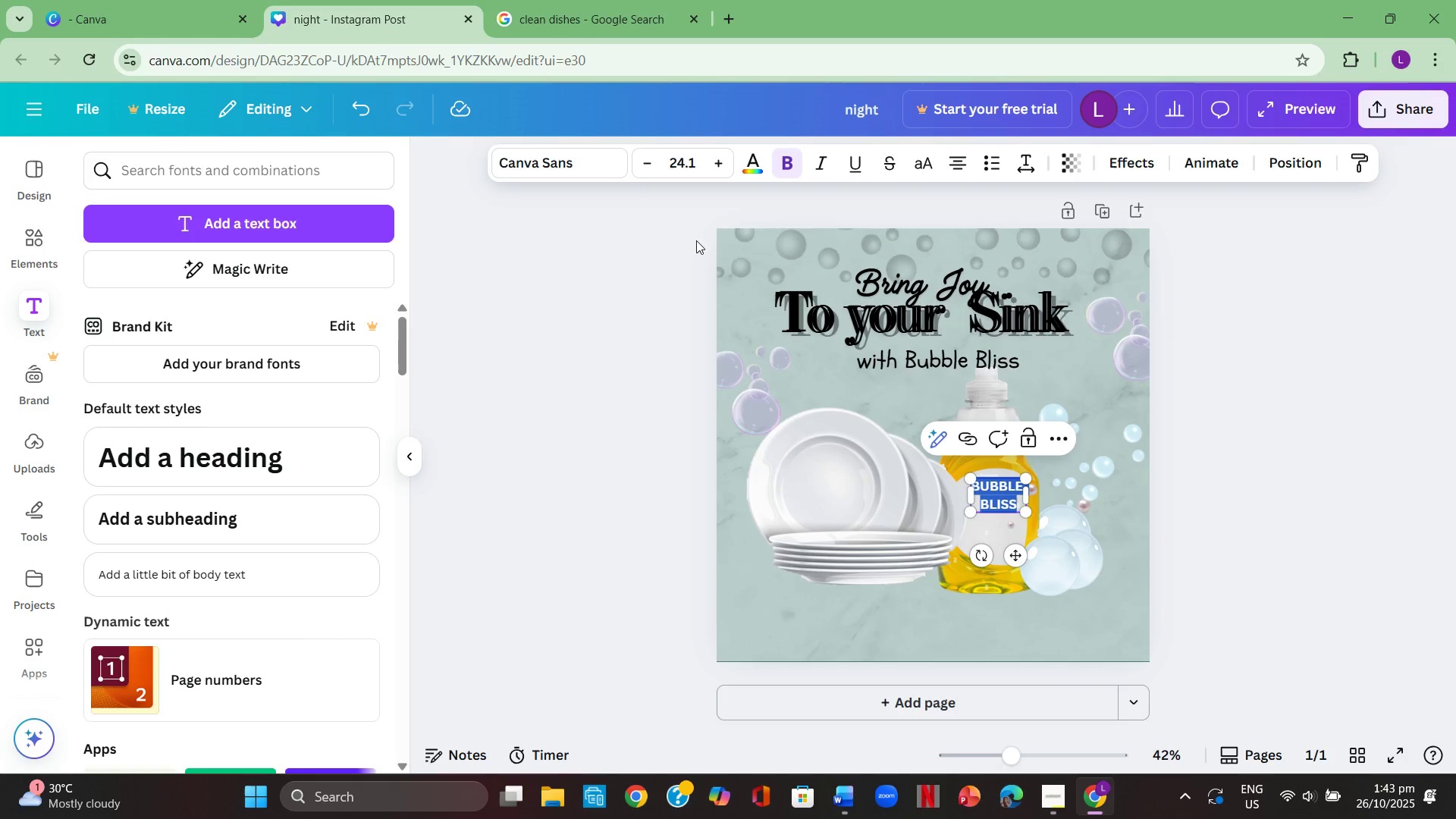 
left_click([584, 172])
 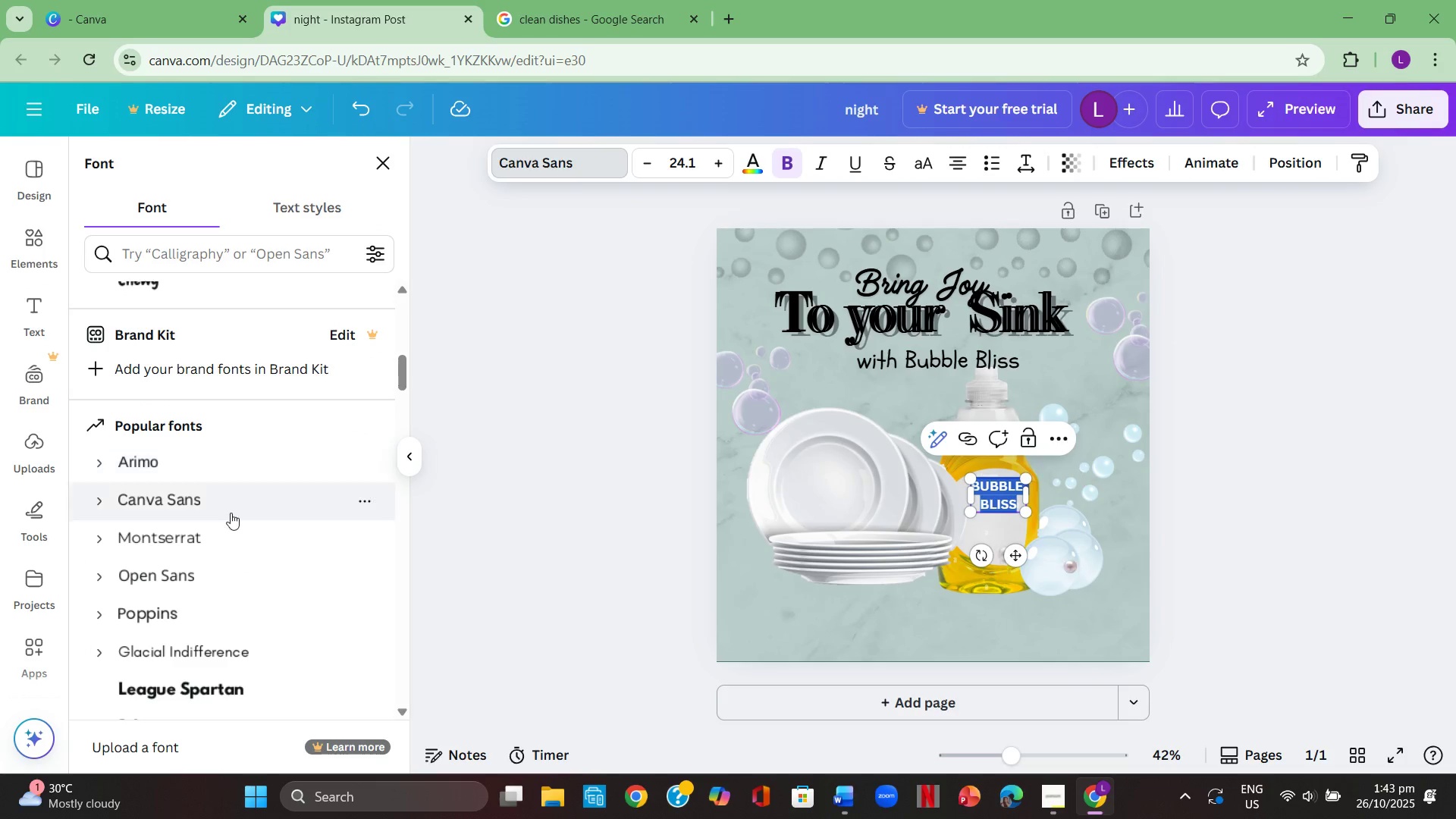 
scroll: coordinate [225, 538], scroll_direction: down, amount: 2.0
 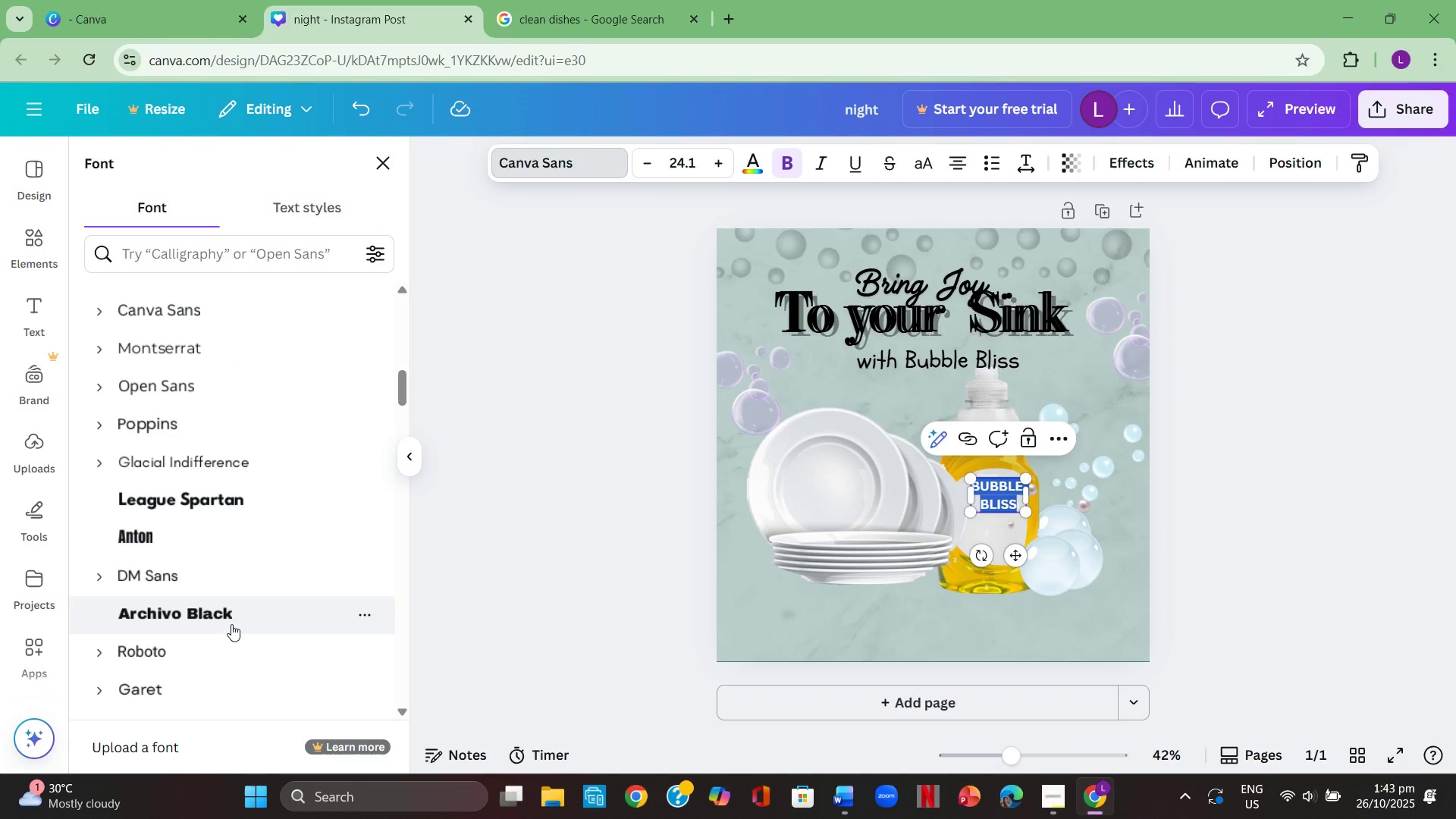 
left_click([231, 619])
 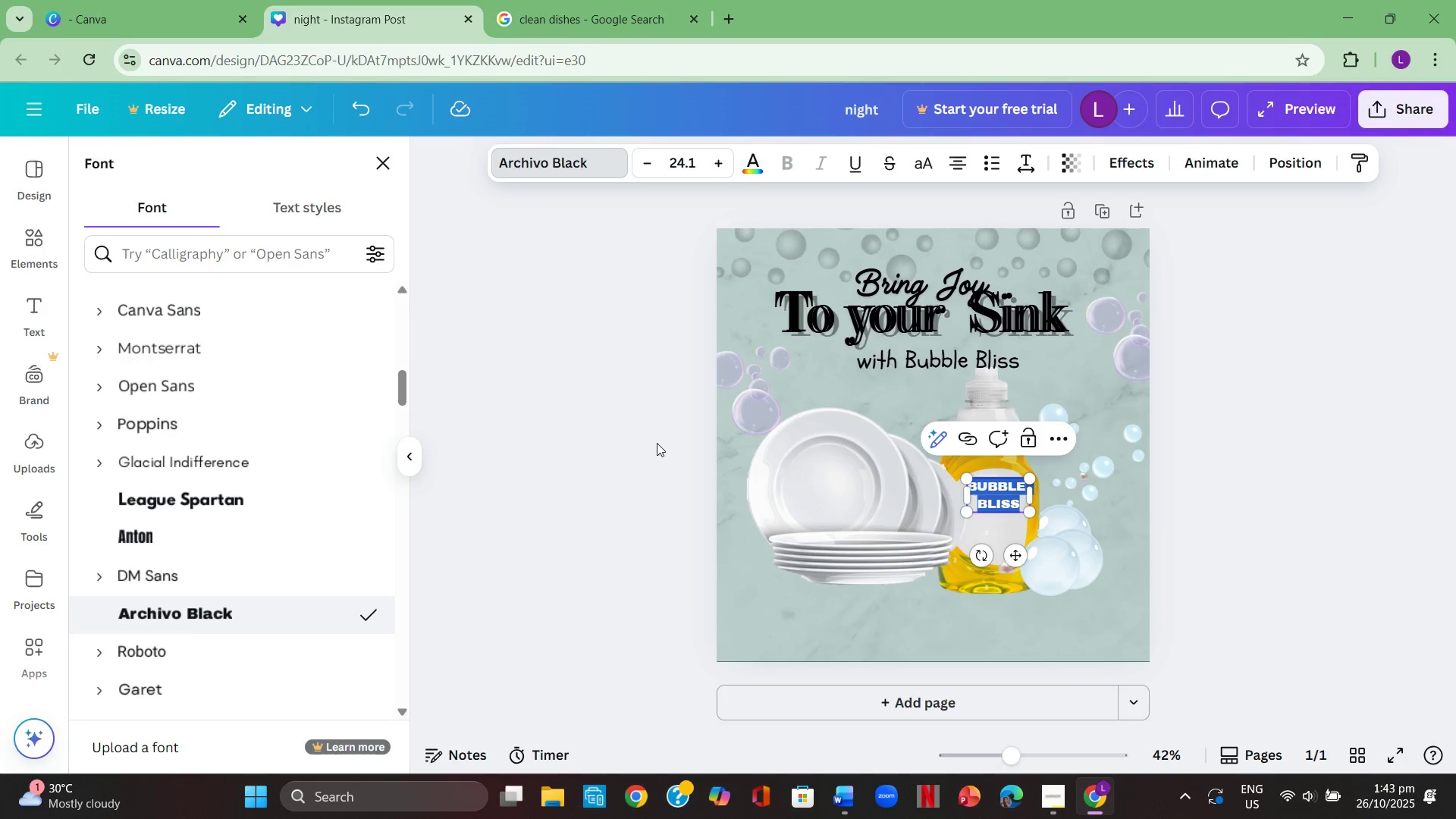 
double_click([648, 441])
 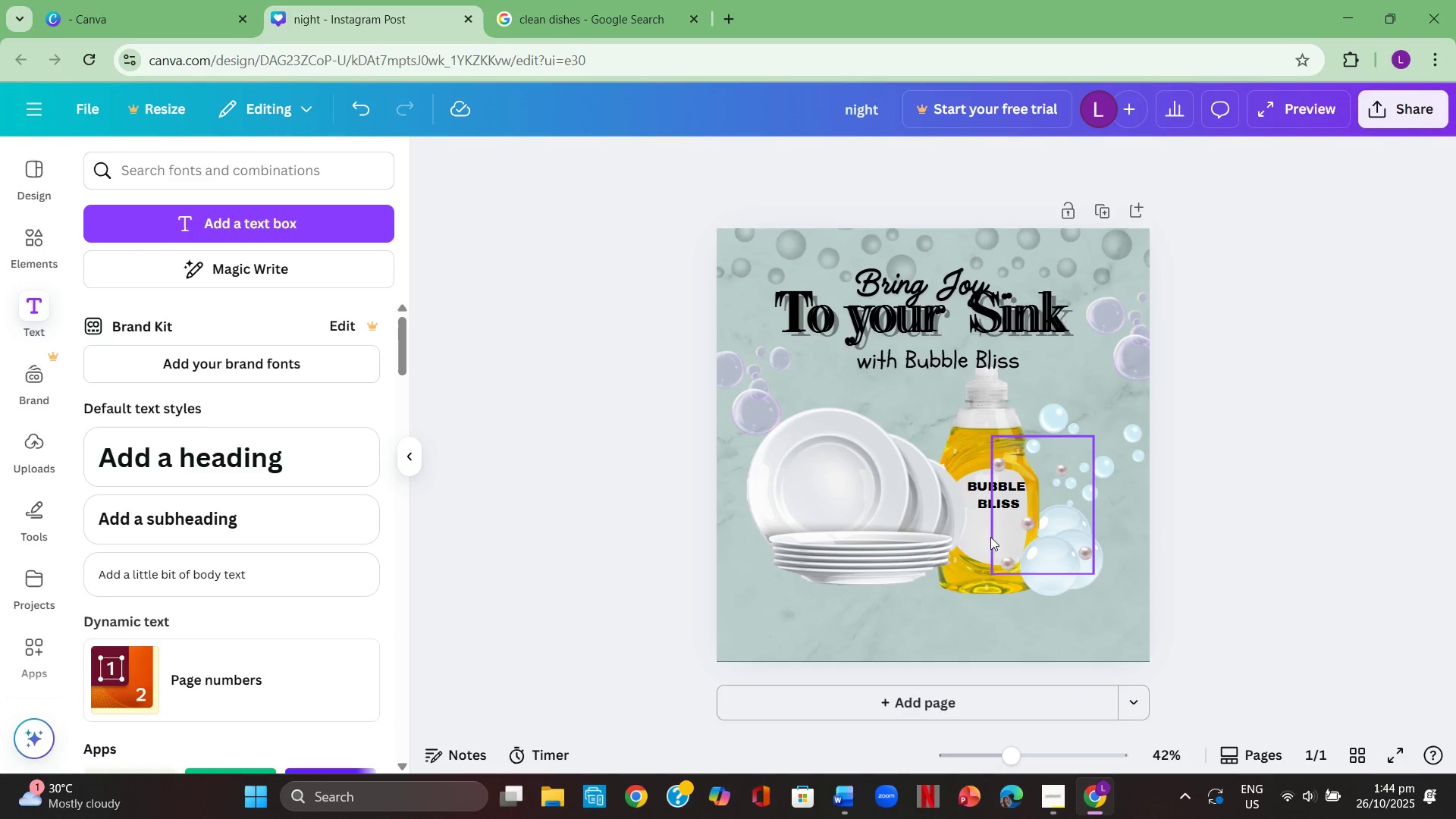 
left_click([993, 494])
 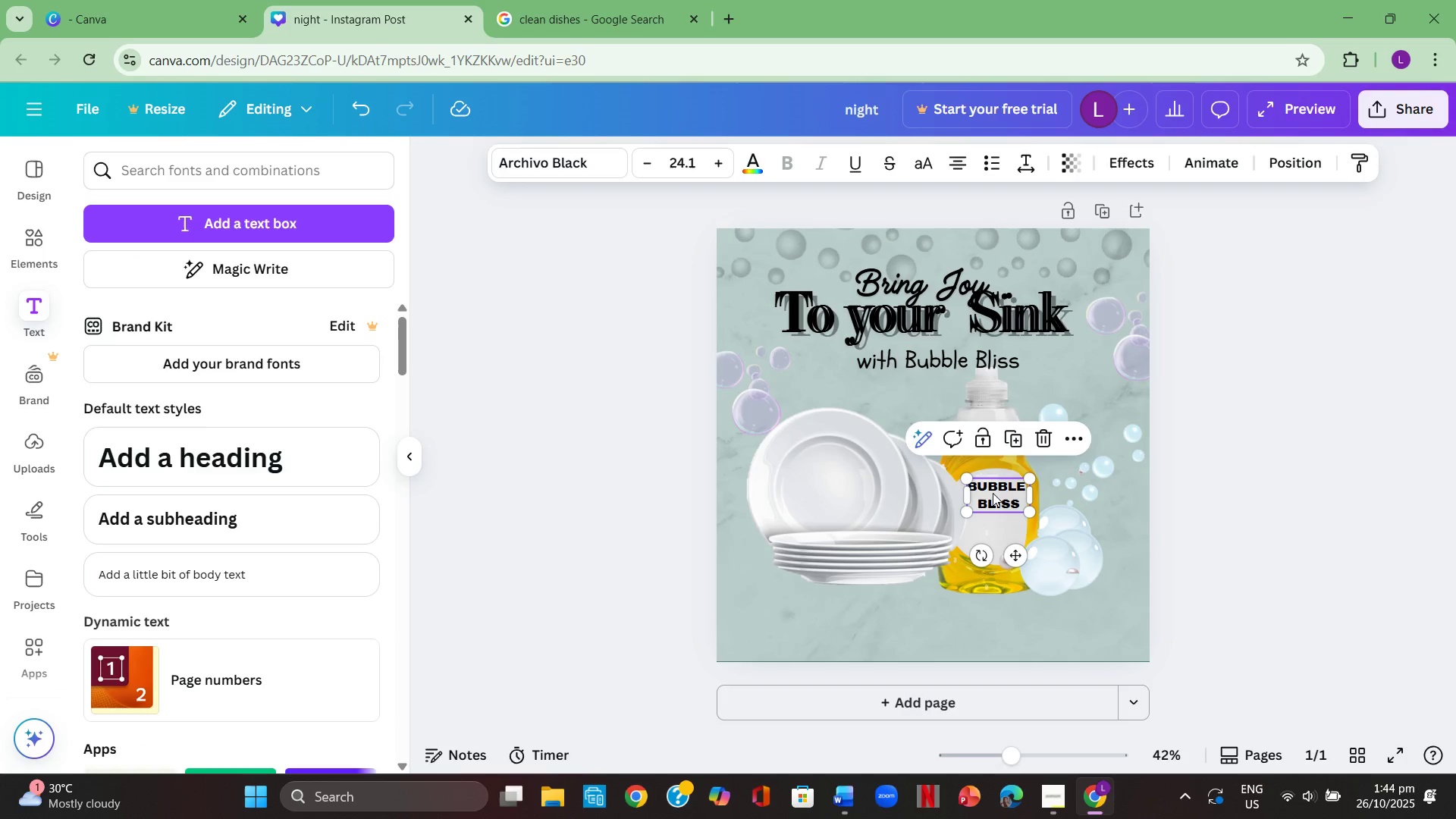 
left_click([993, 493])
 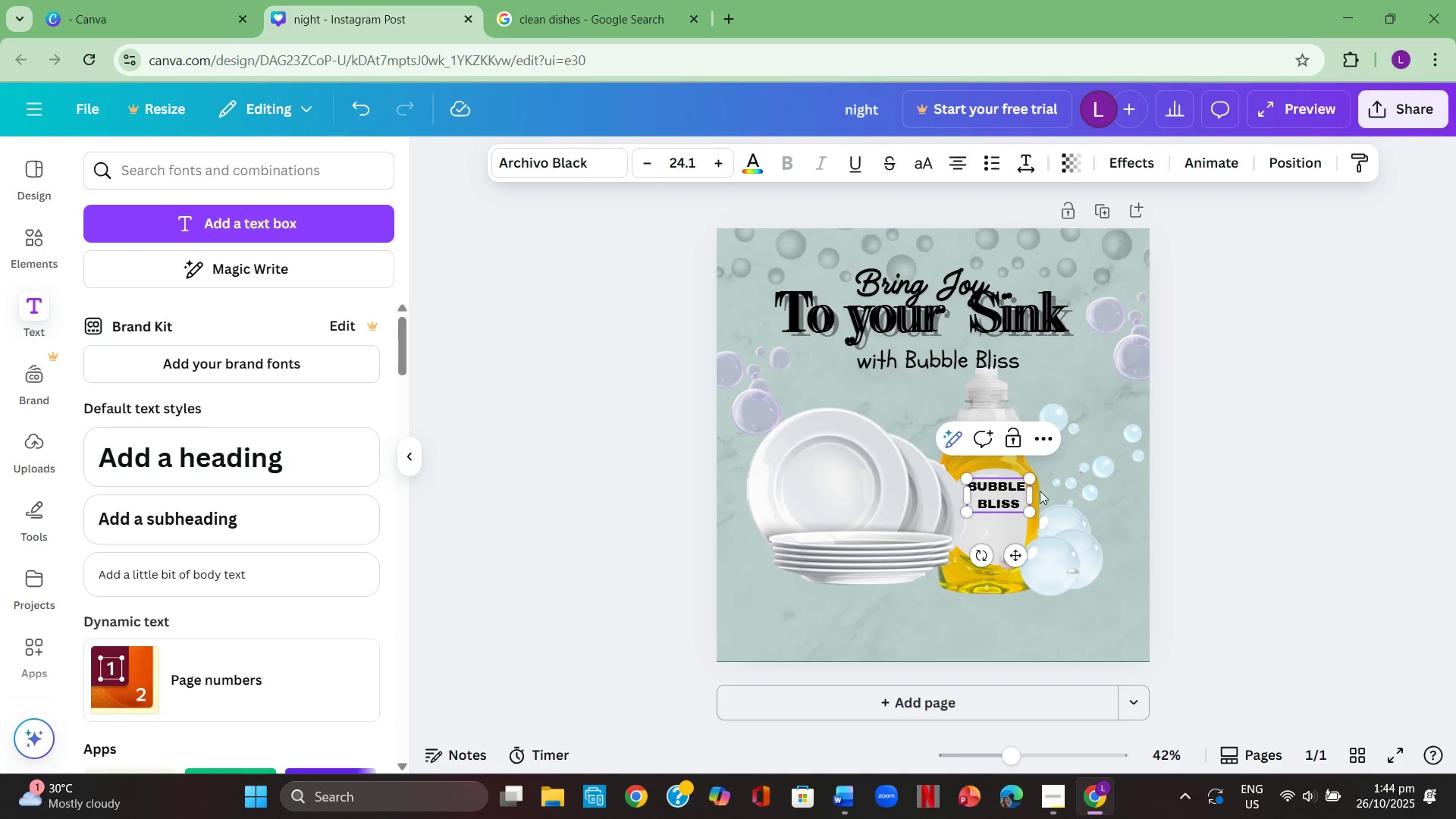 
left_click([1203, 480])
 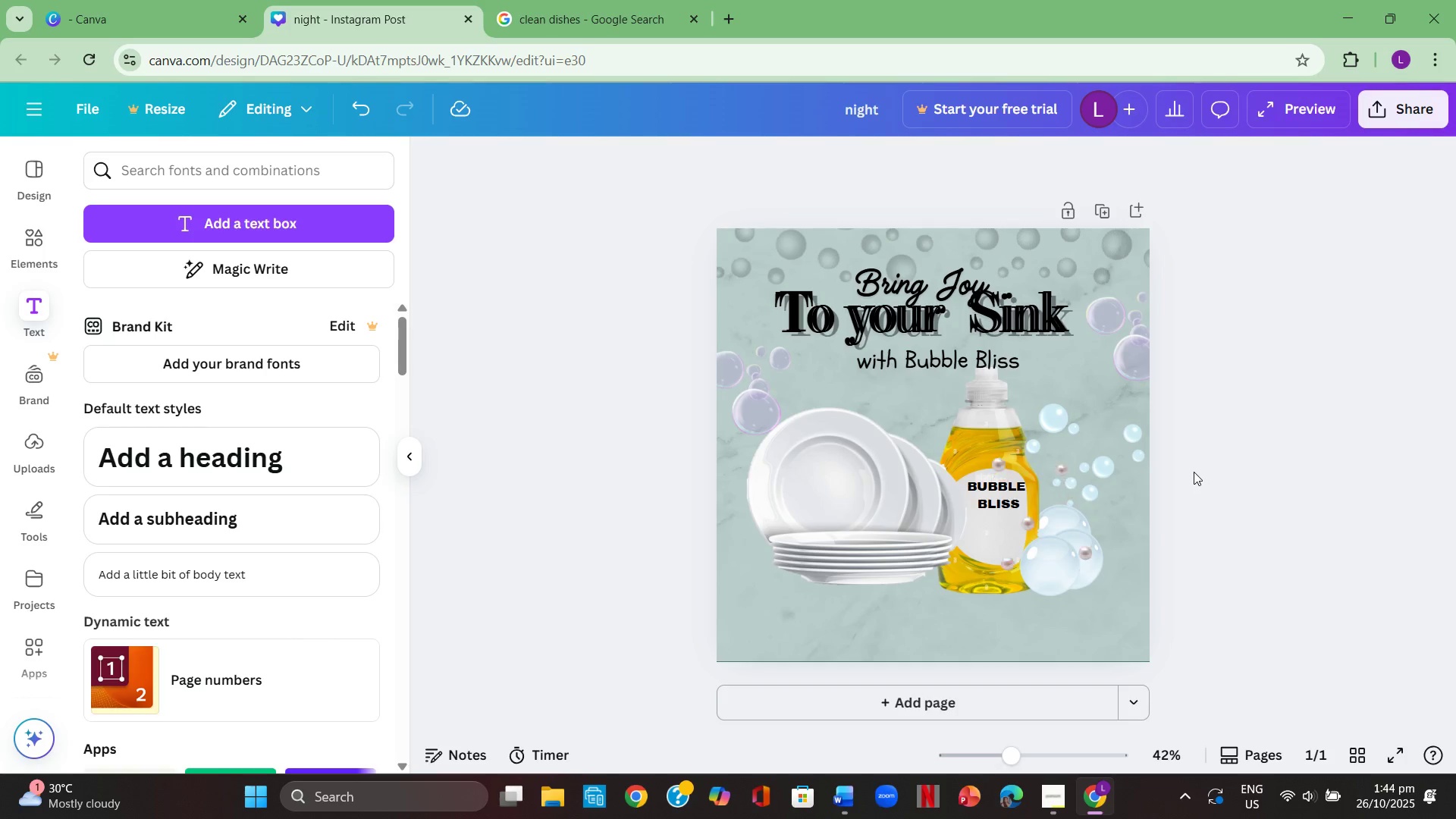 
wait(5.58)
 